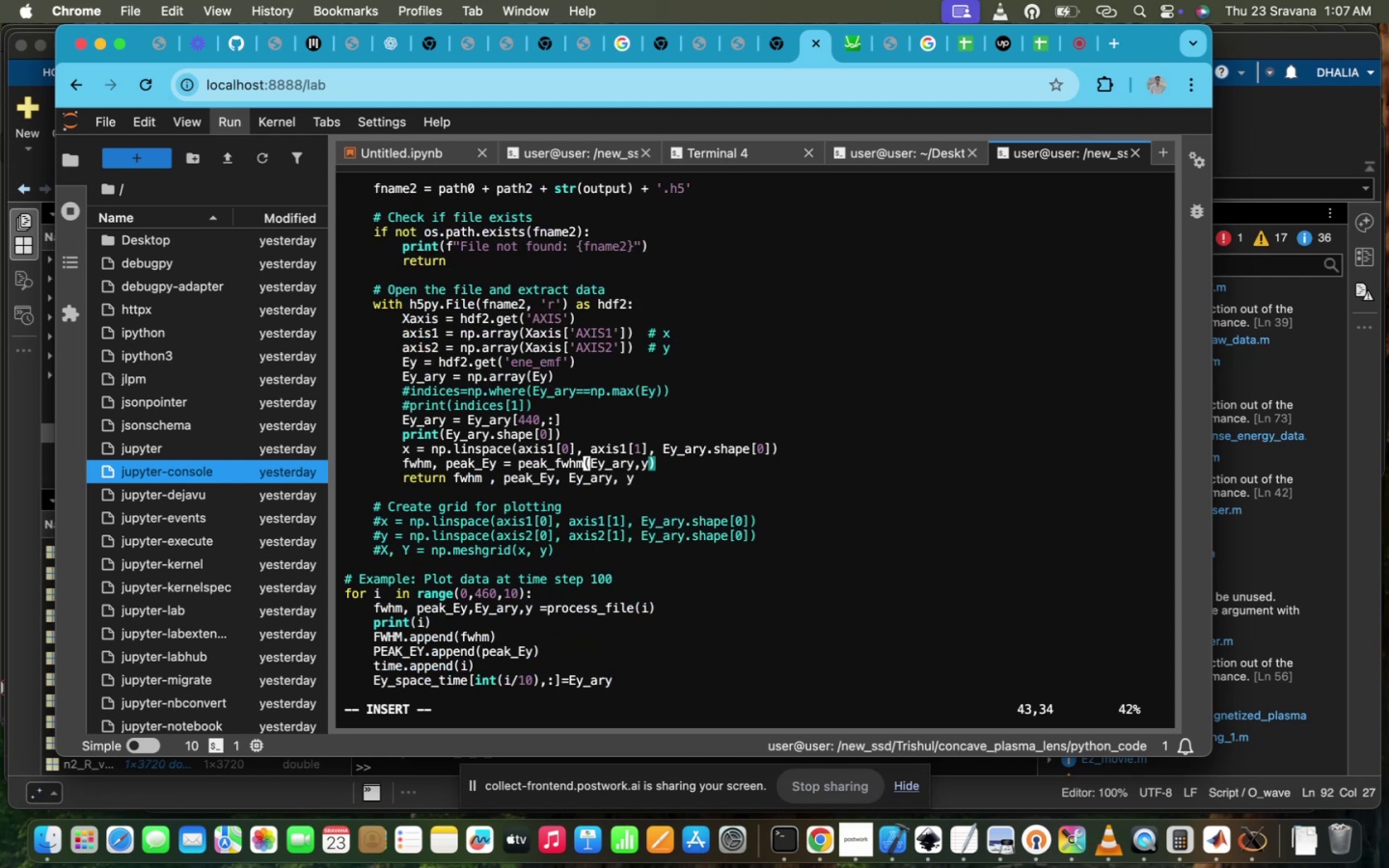 
key(ArrowRight)
 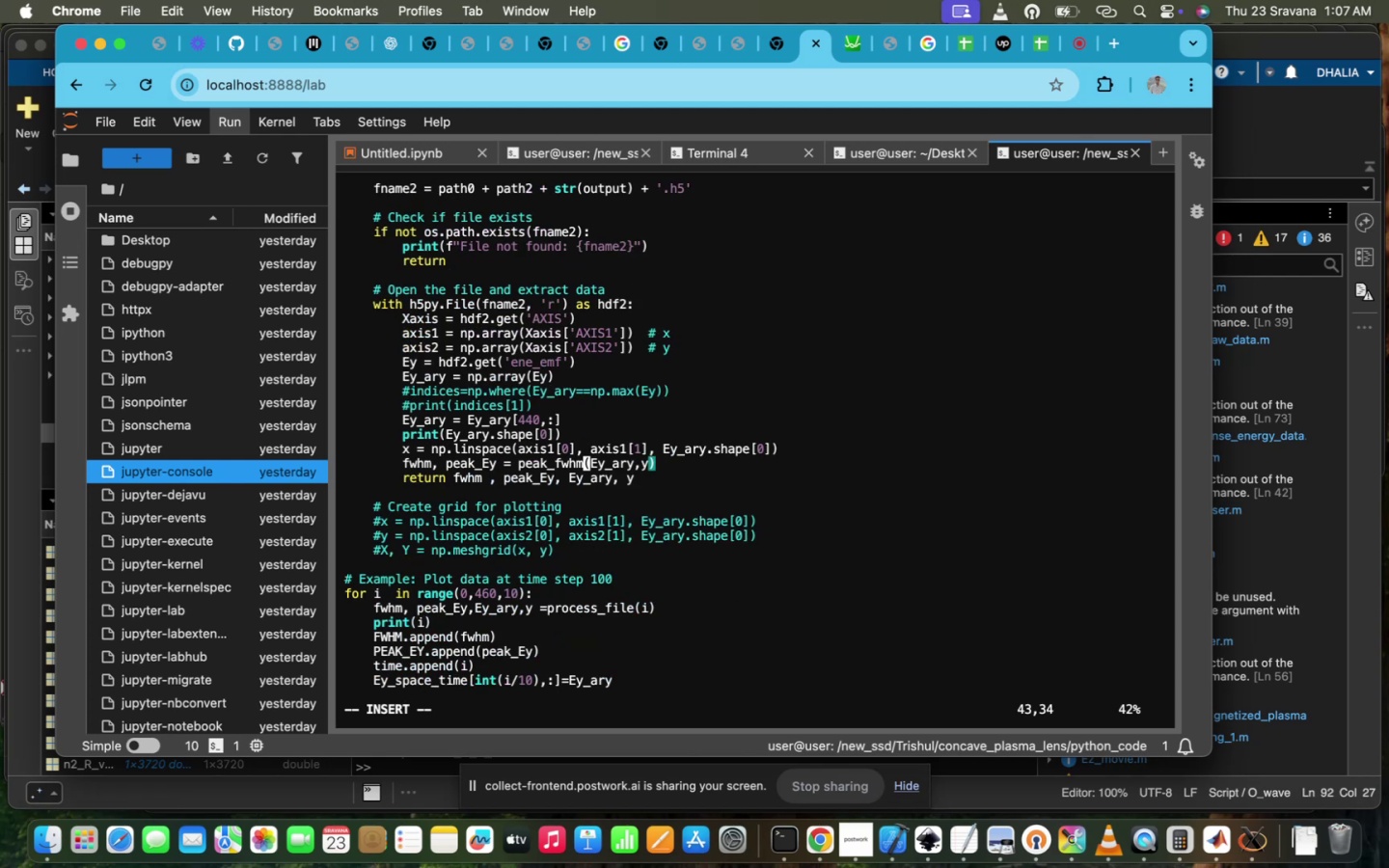 
key(ArrowRight)
 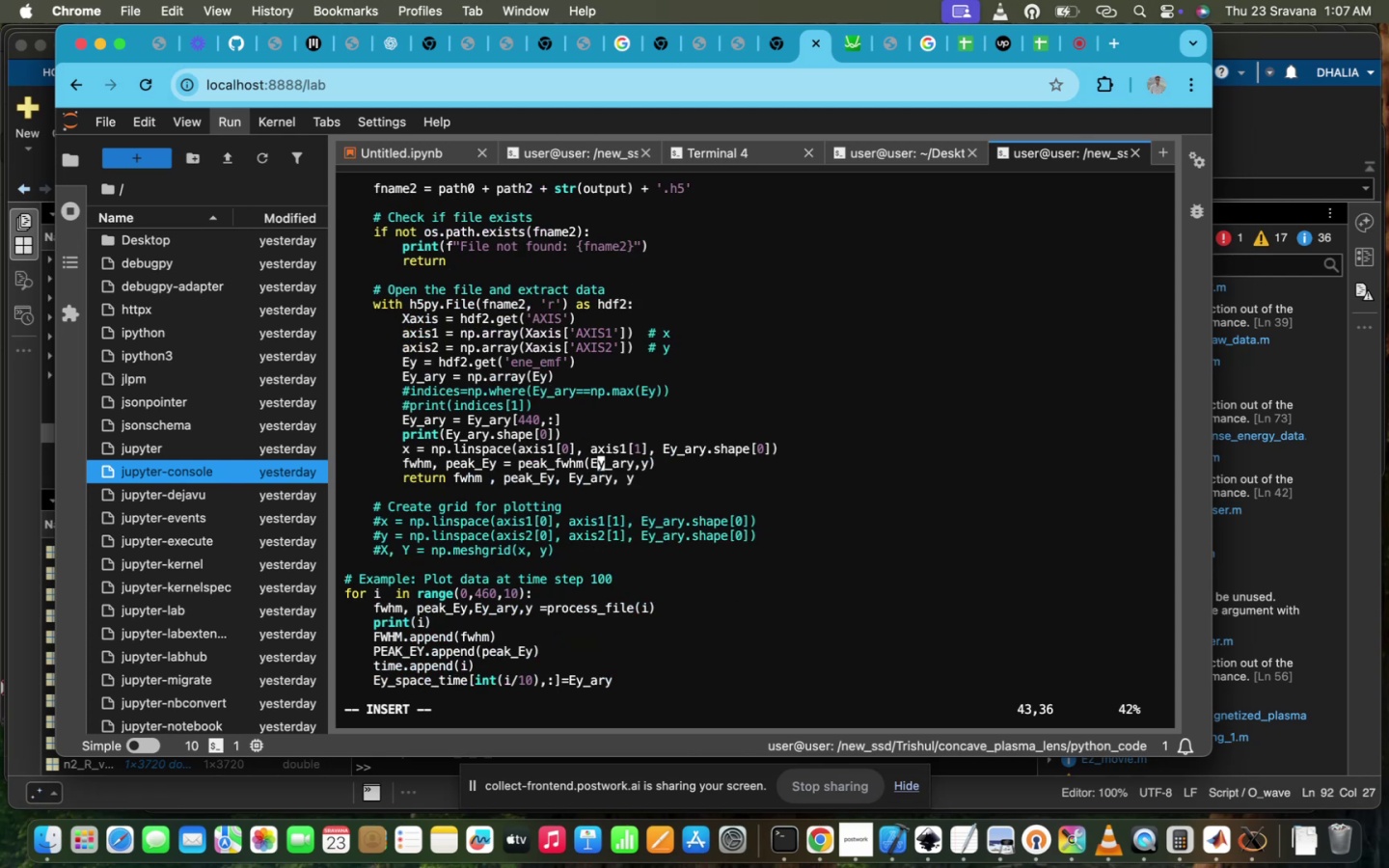 
key(ArrowRight)
 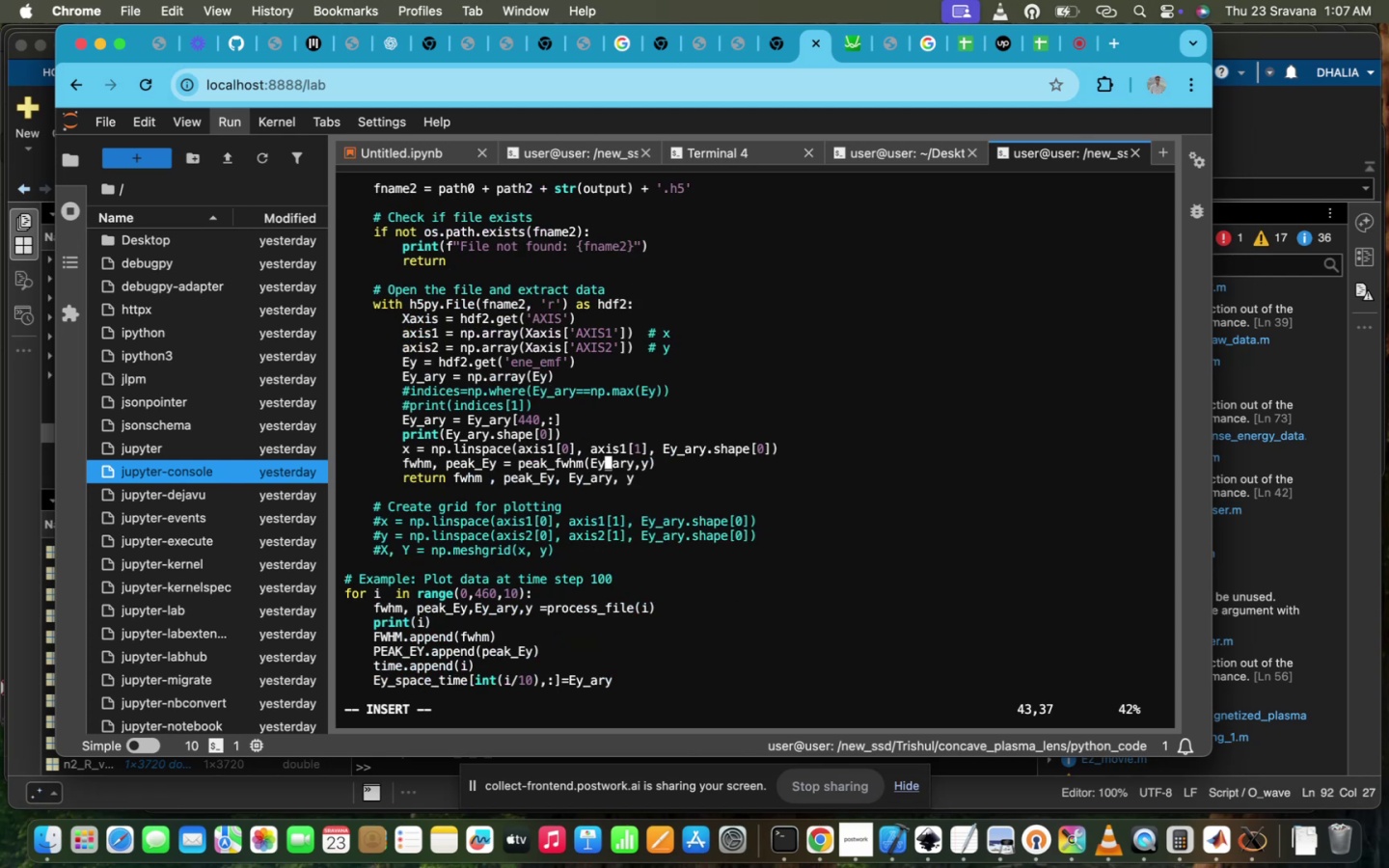 
key(ArrowRight)
 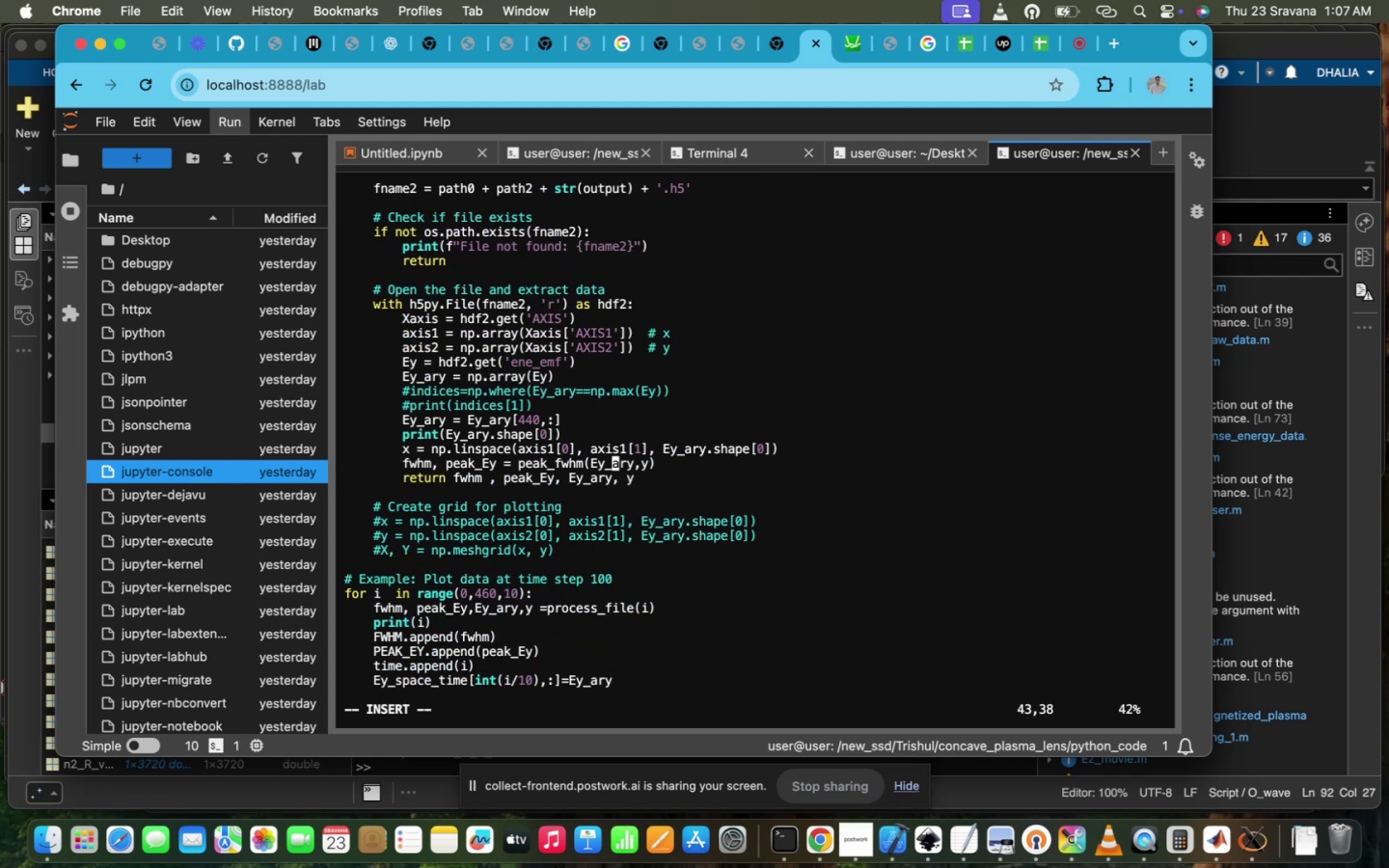 
key(ArrowRight)
 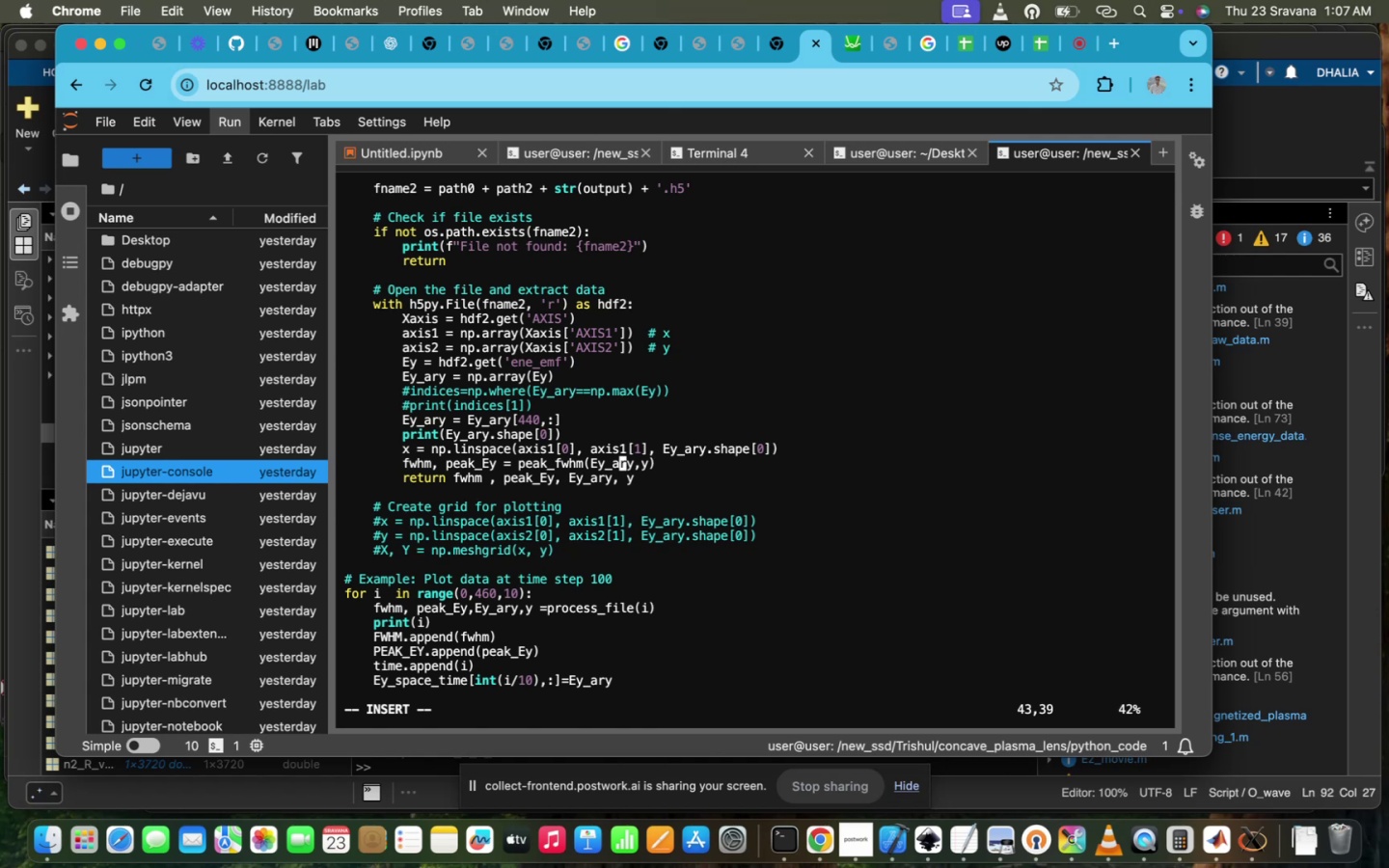 
wait(10.33)
 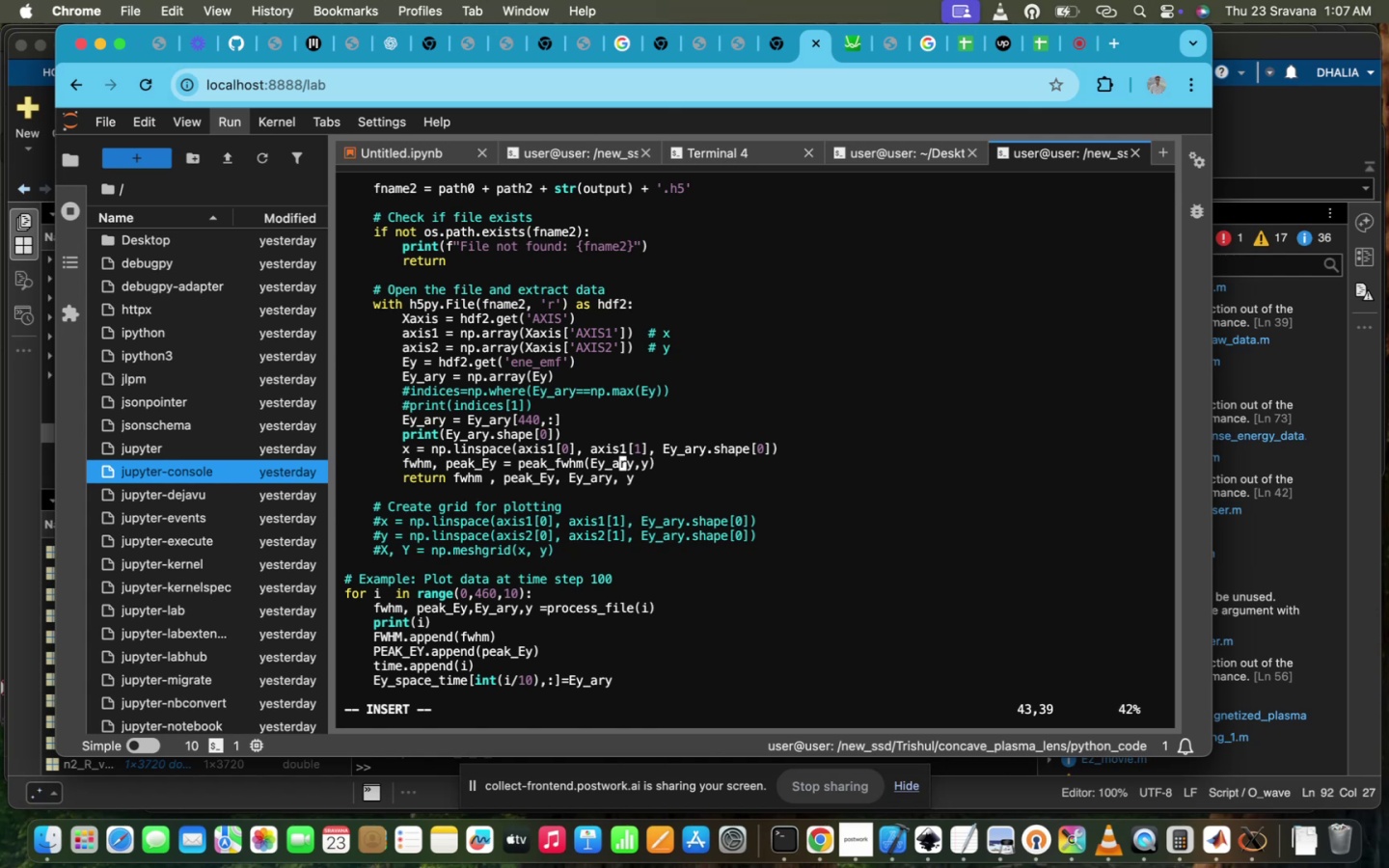 
key(ArrowRight)
 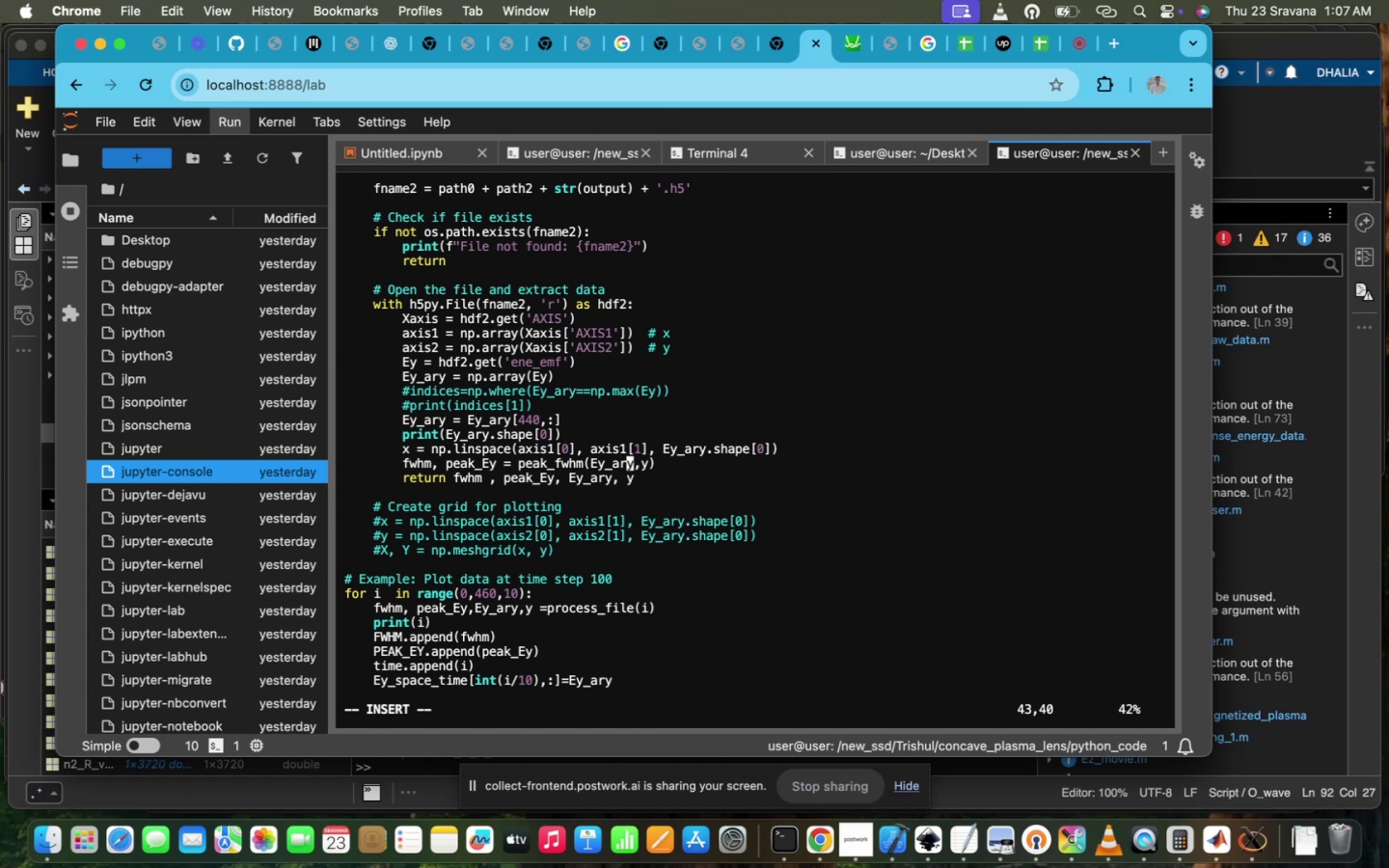 
key(ArrowRight)
 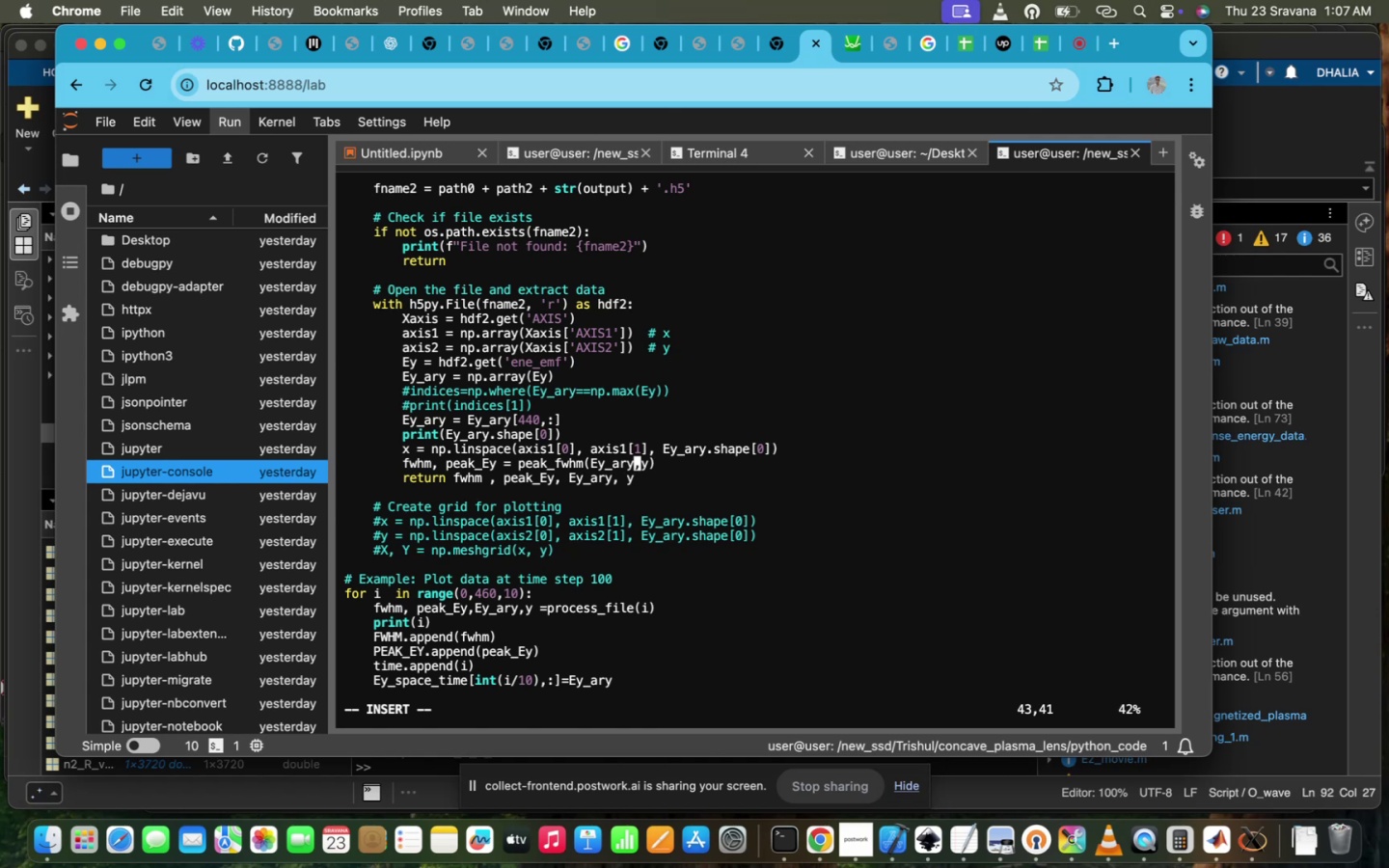 
key(ArrowRight)
 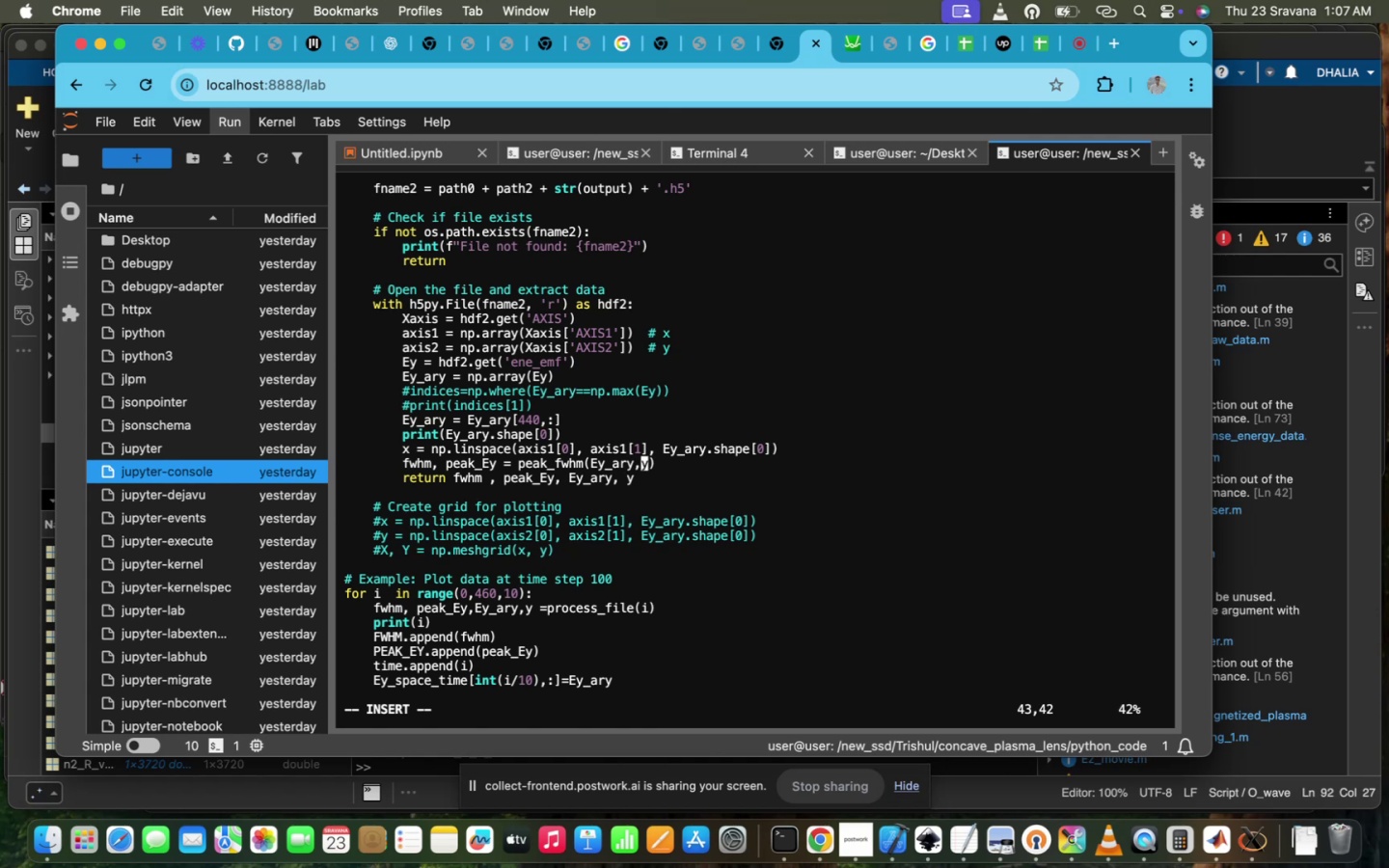 
key(ArrowRight)
 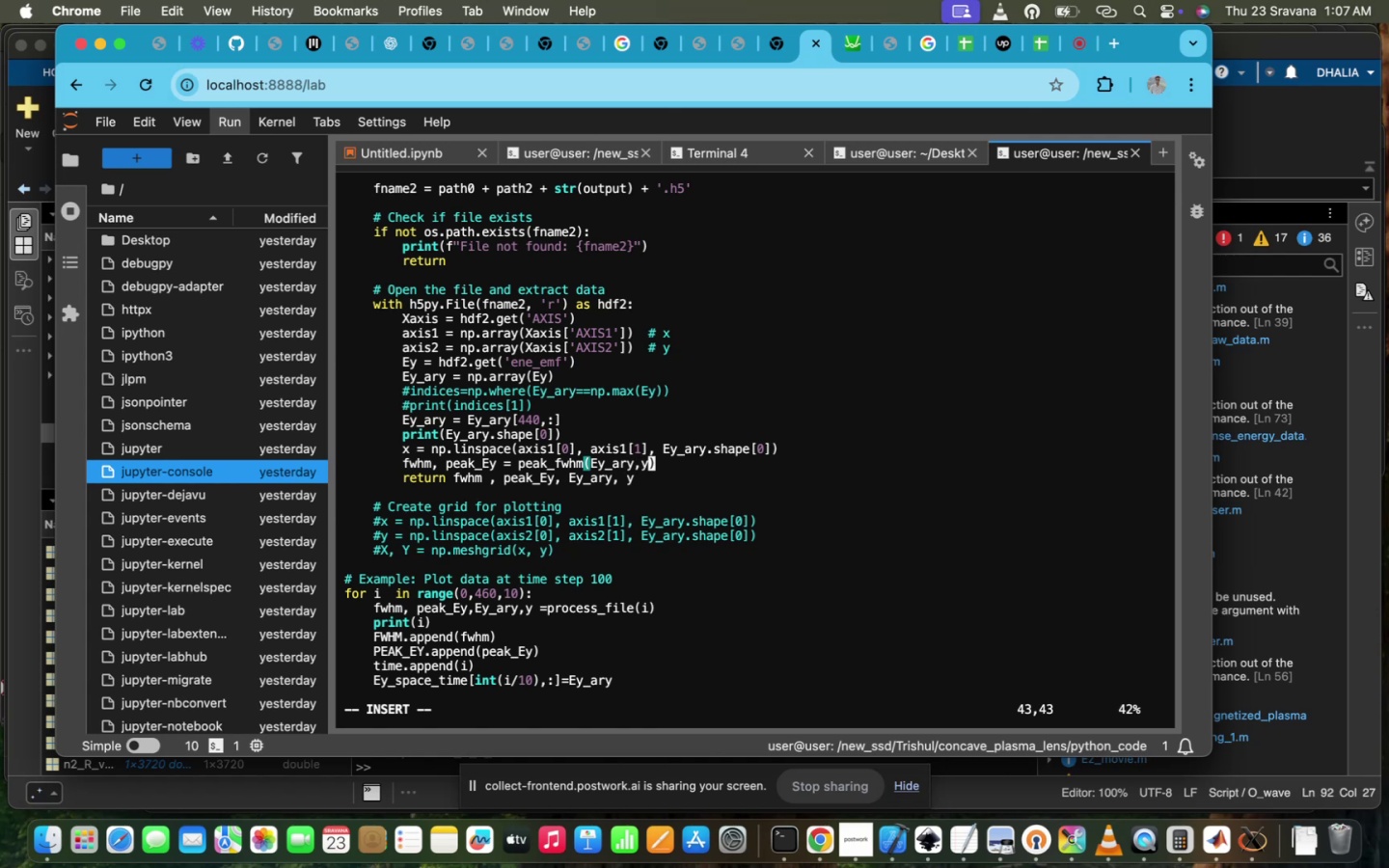 
key(Backspace)
 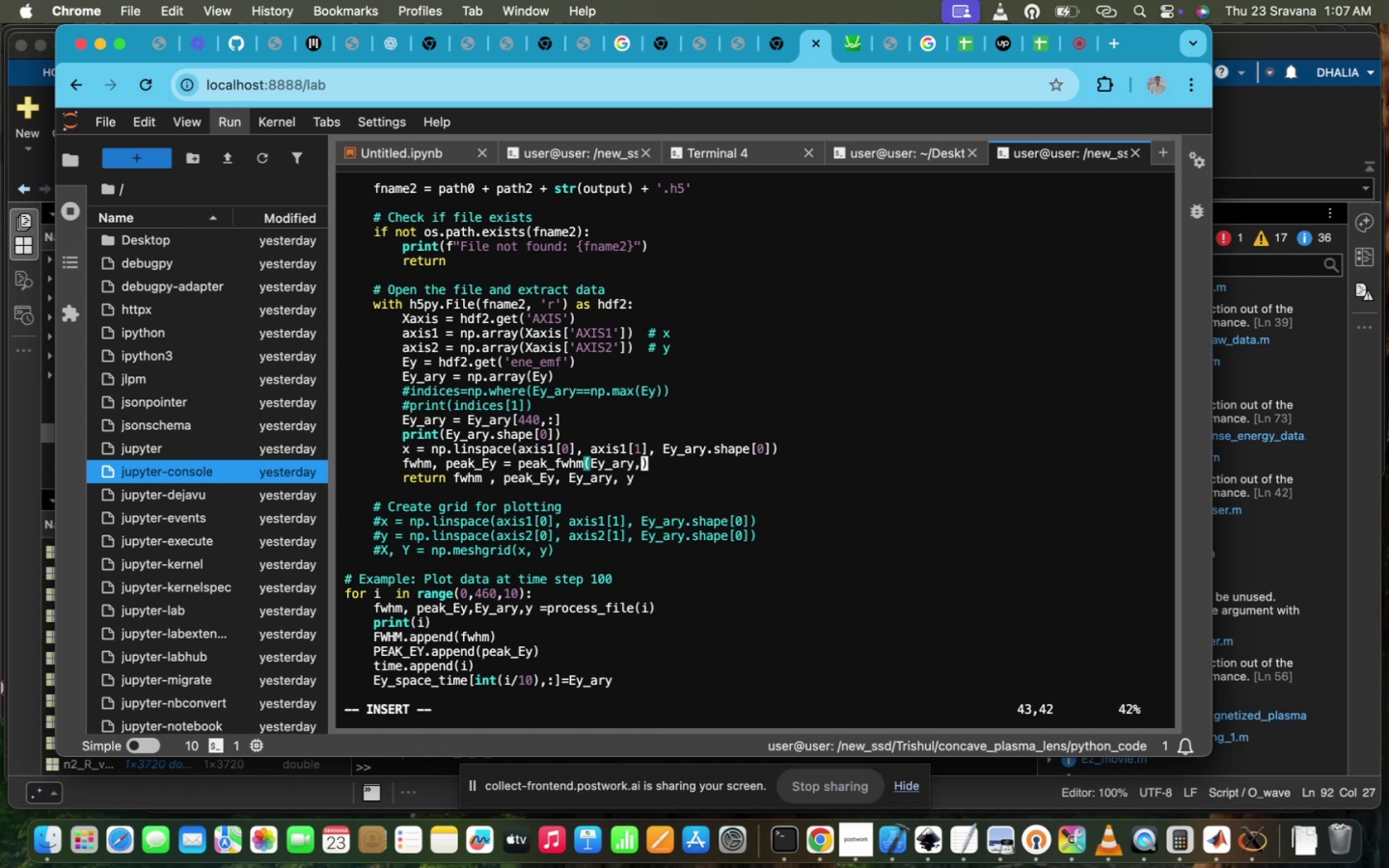 
key(X)
 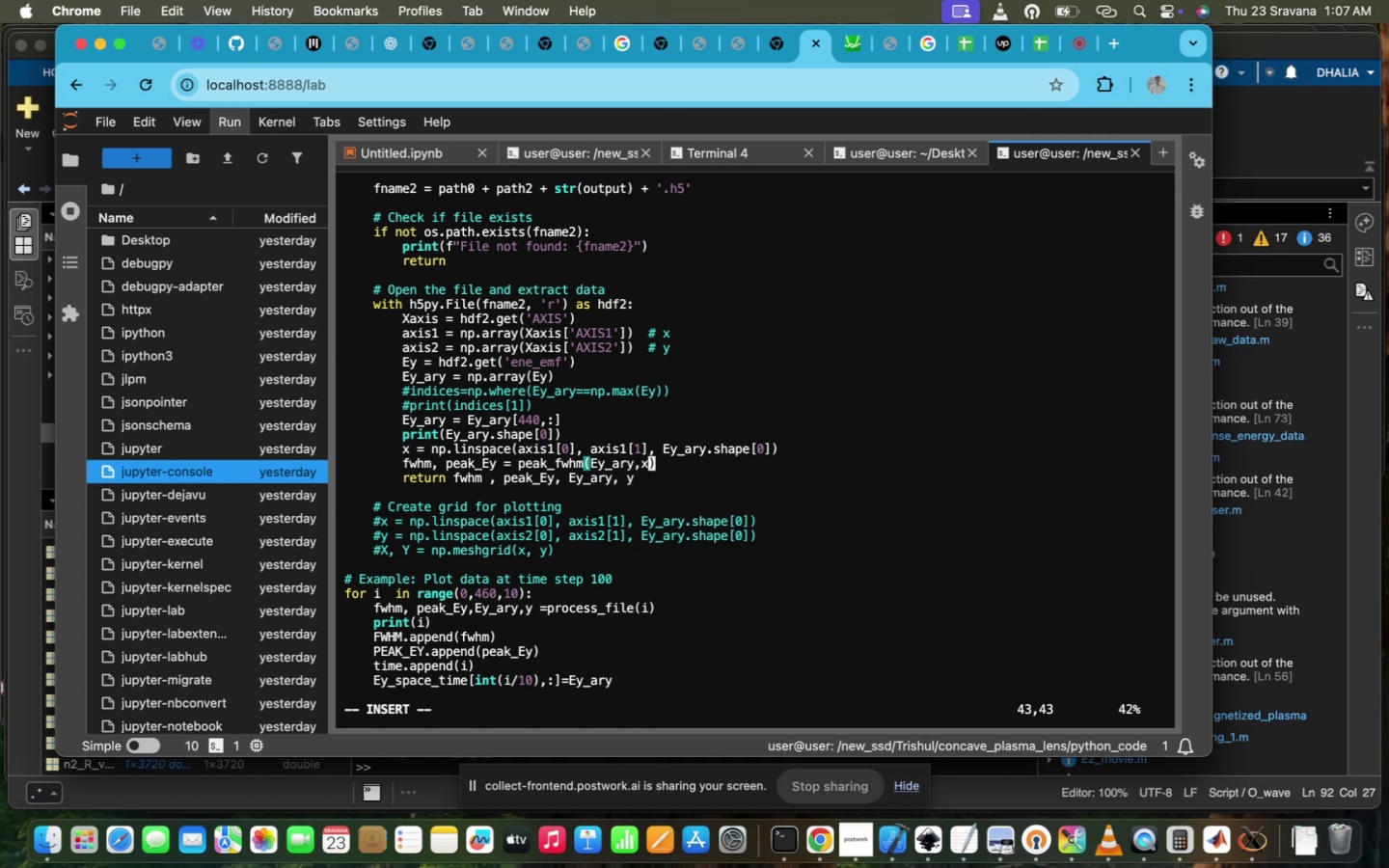 
wait(7.05)
 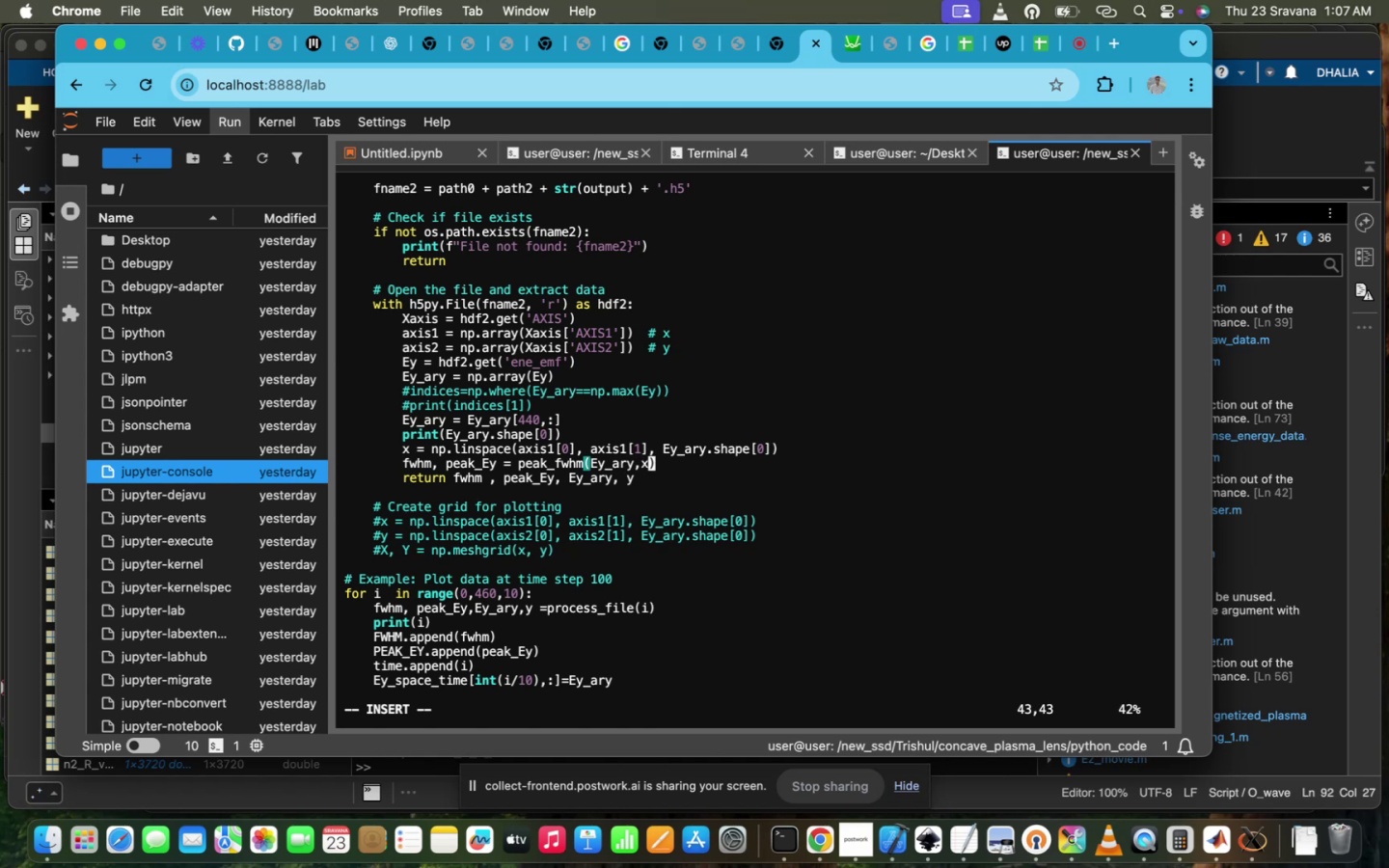 
key(ArrowDown)
 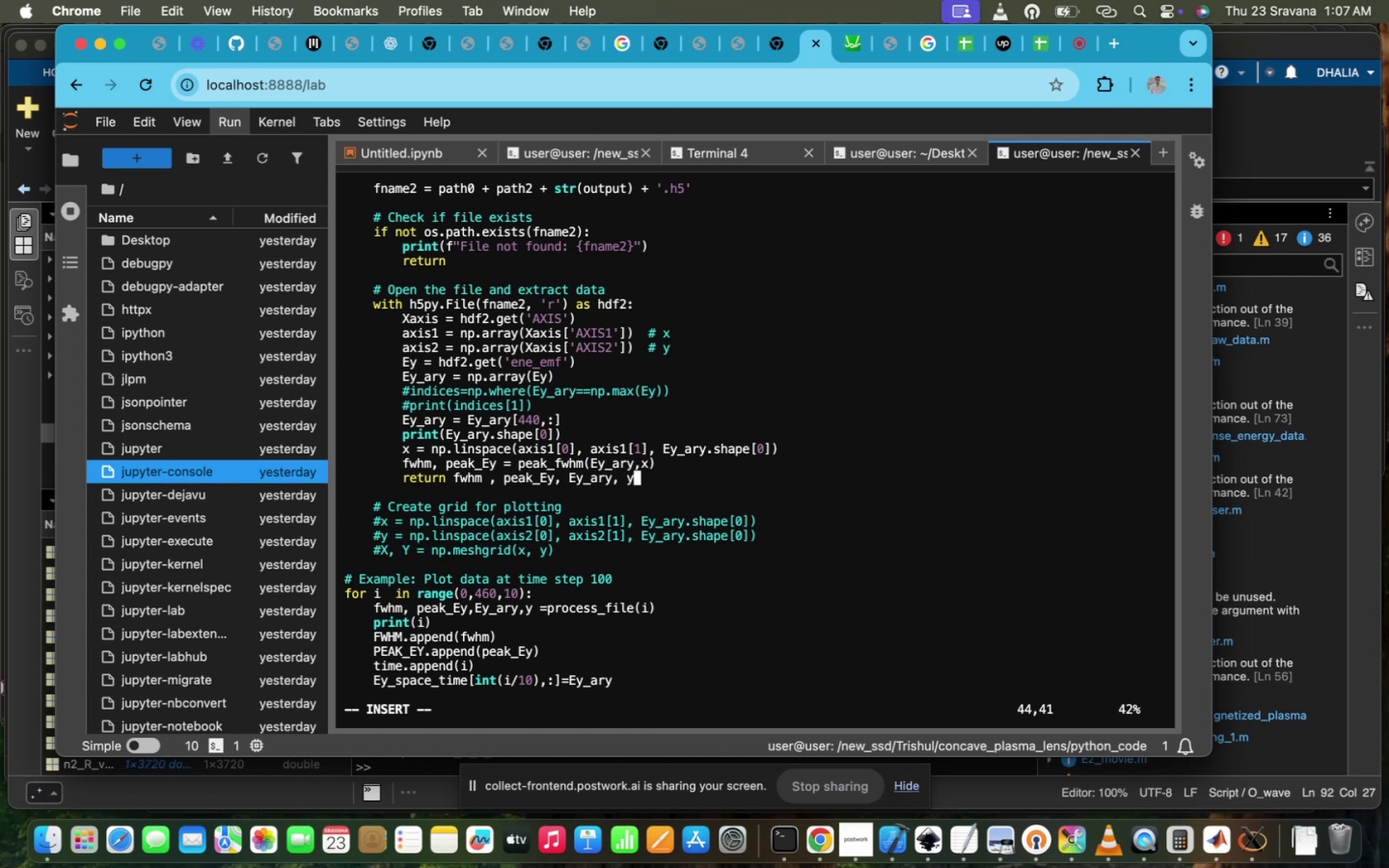 
key(Backspace)
 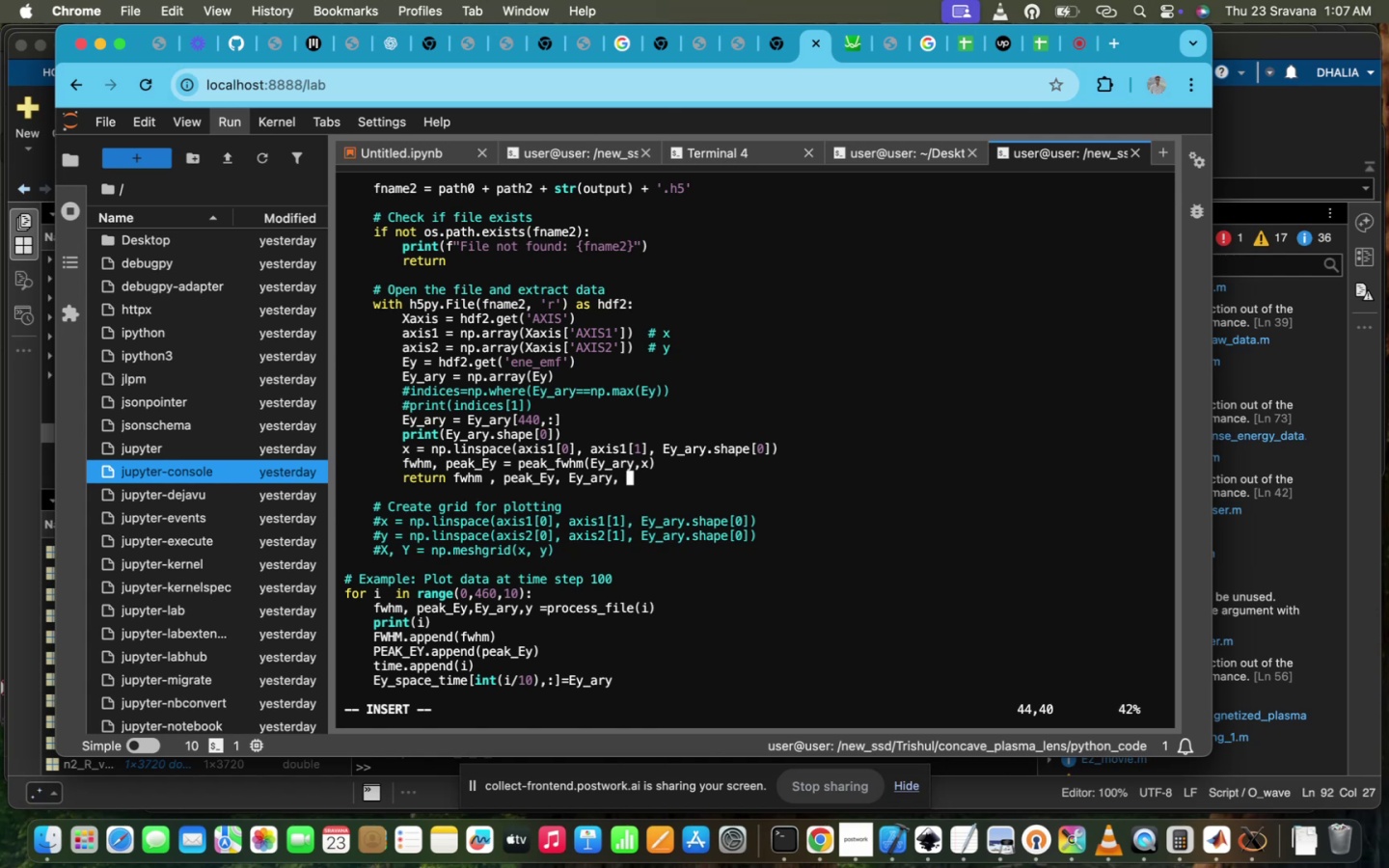 
key(X)
 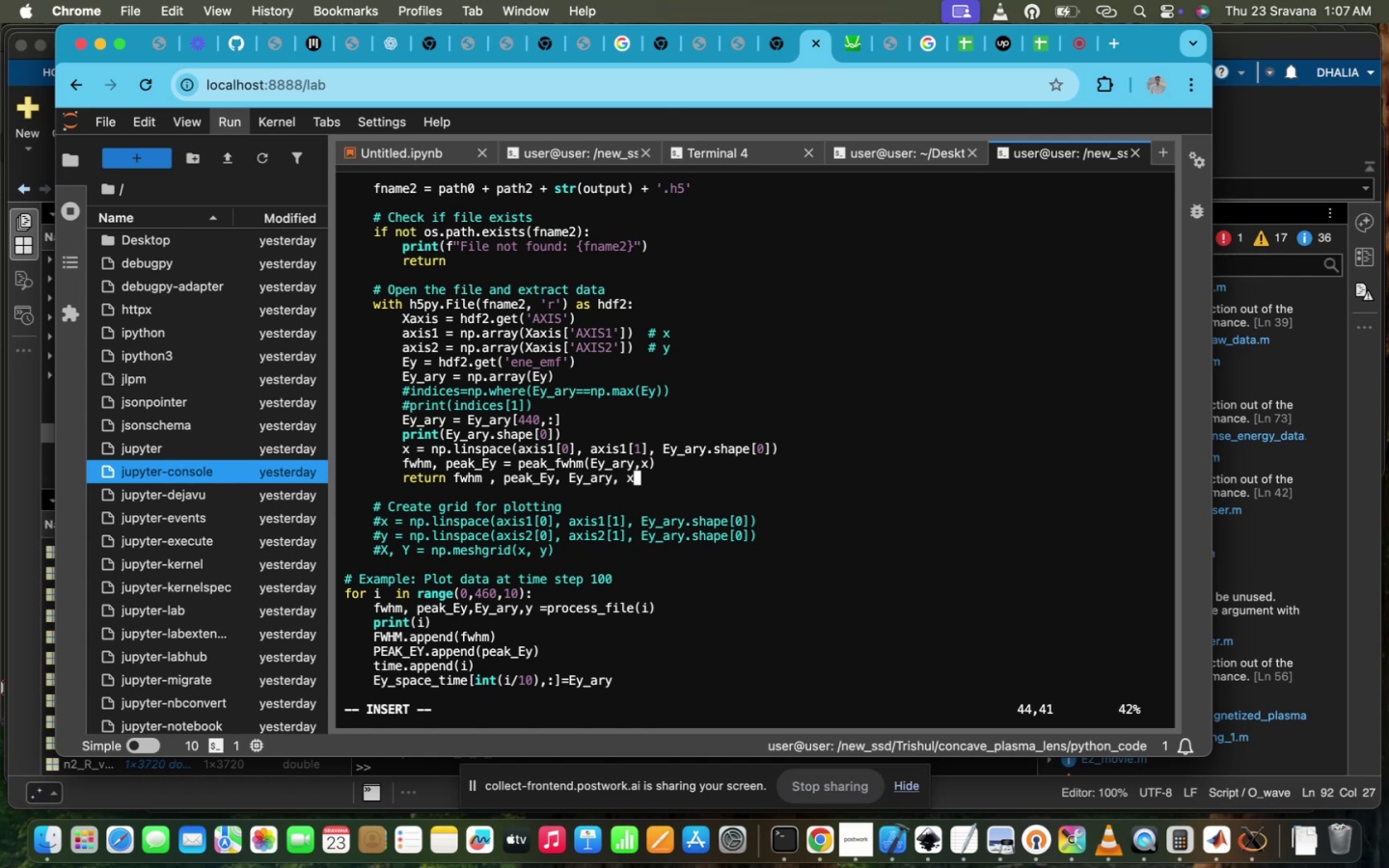 
wait(10.89)
 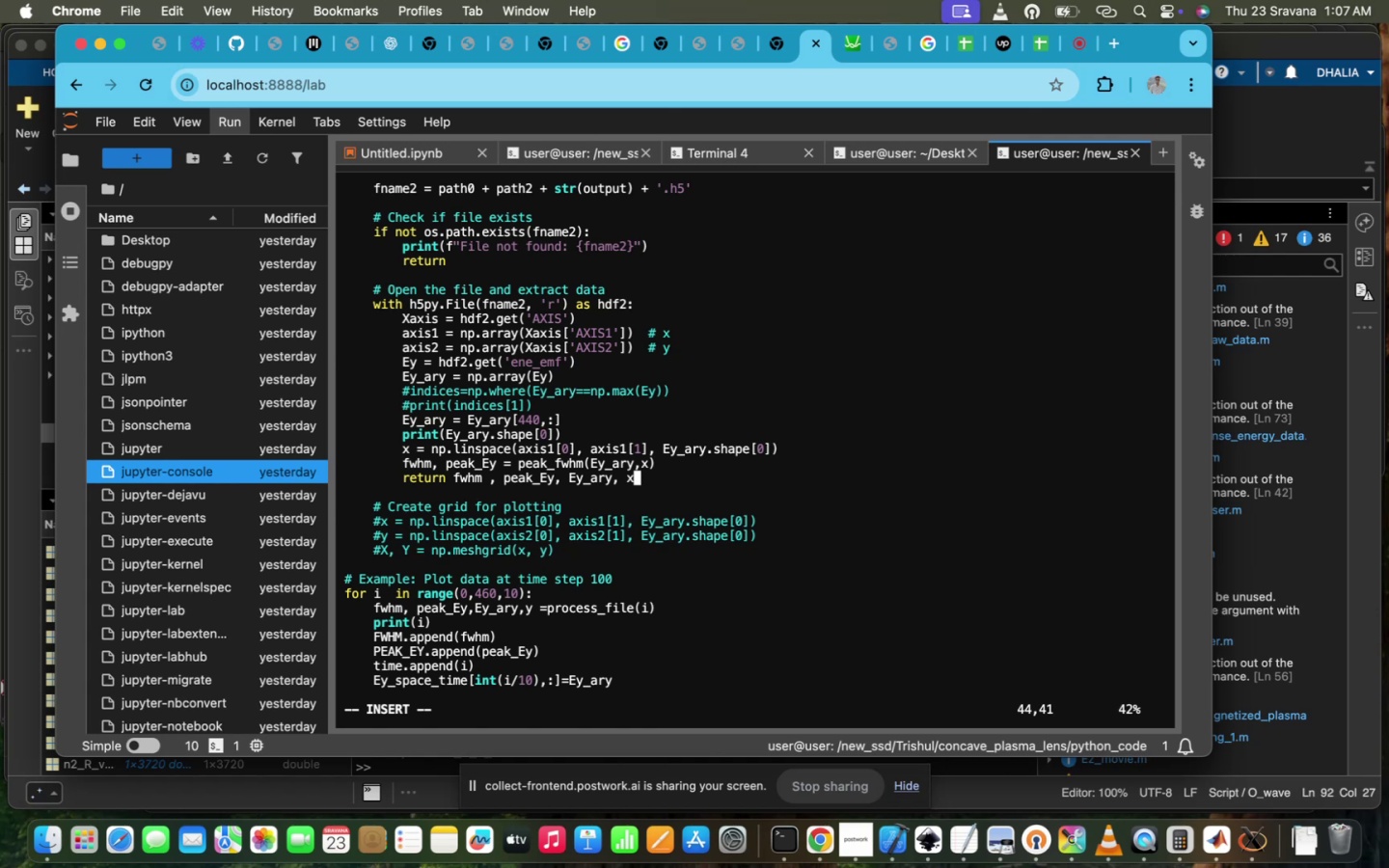 
key(ArrowUp)
 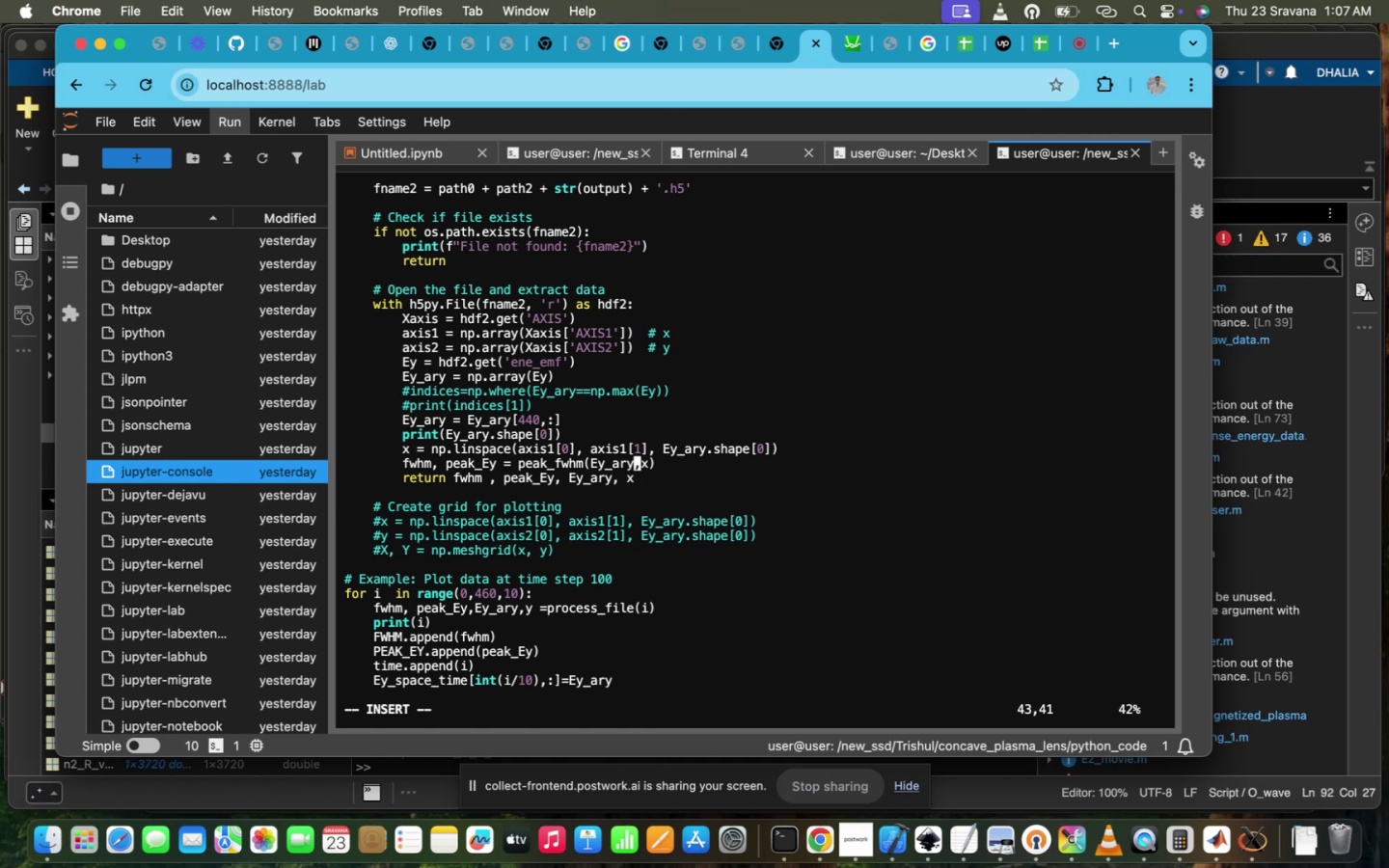 
key(ArrowRight)
 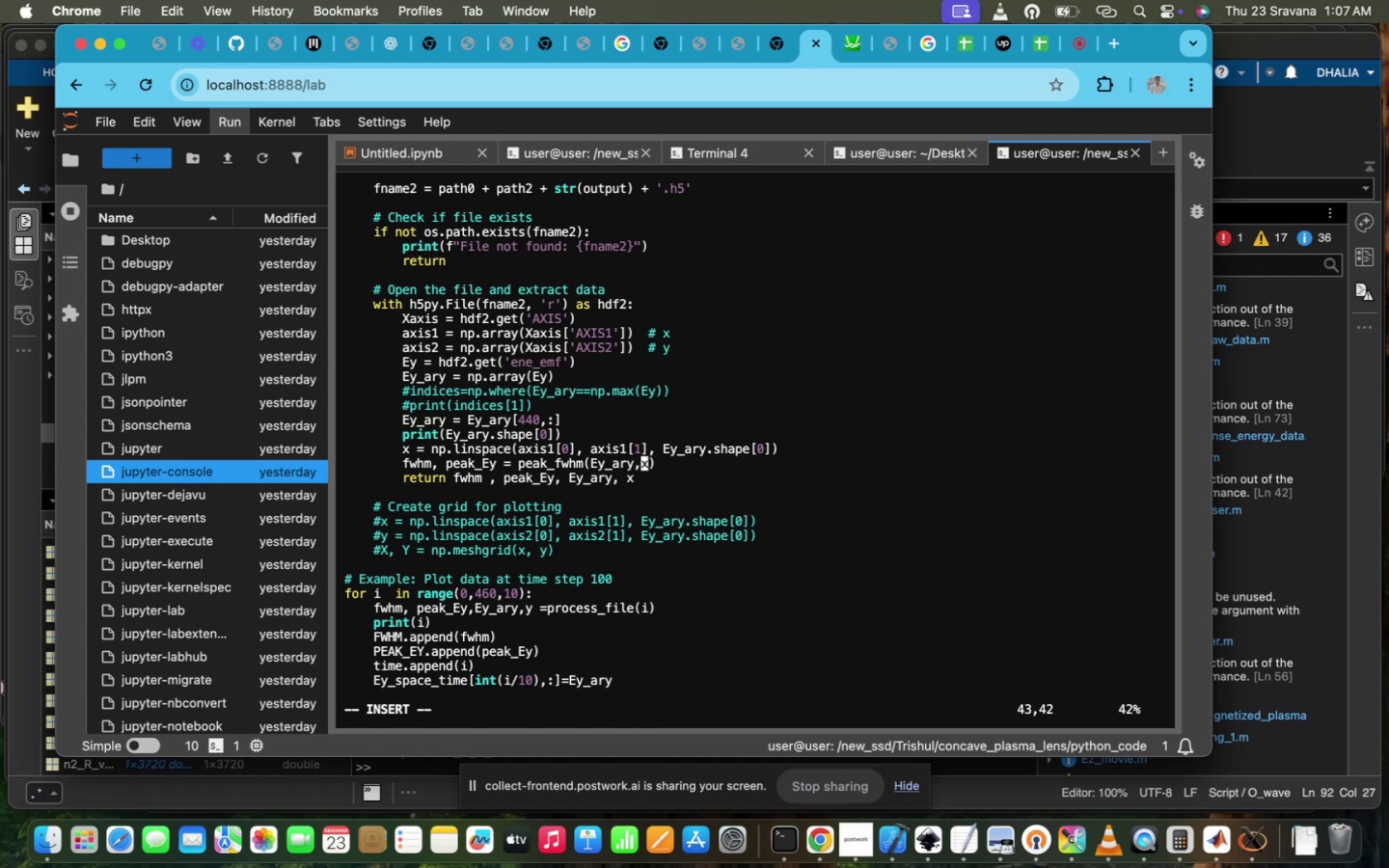 
key(ArrowDown)
 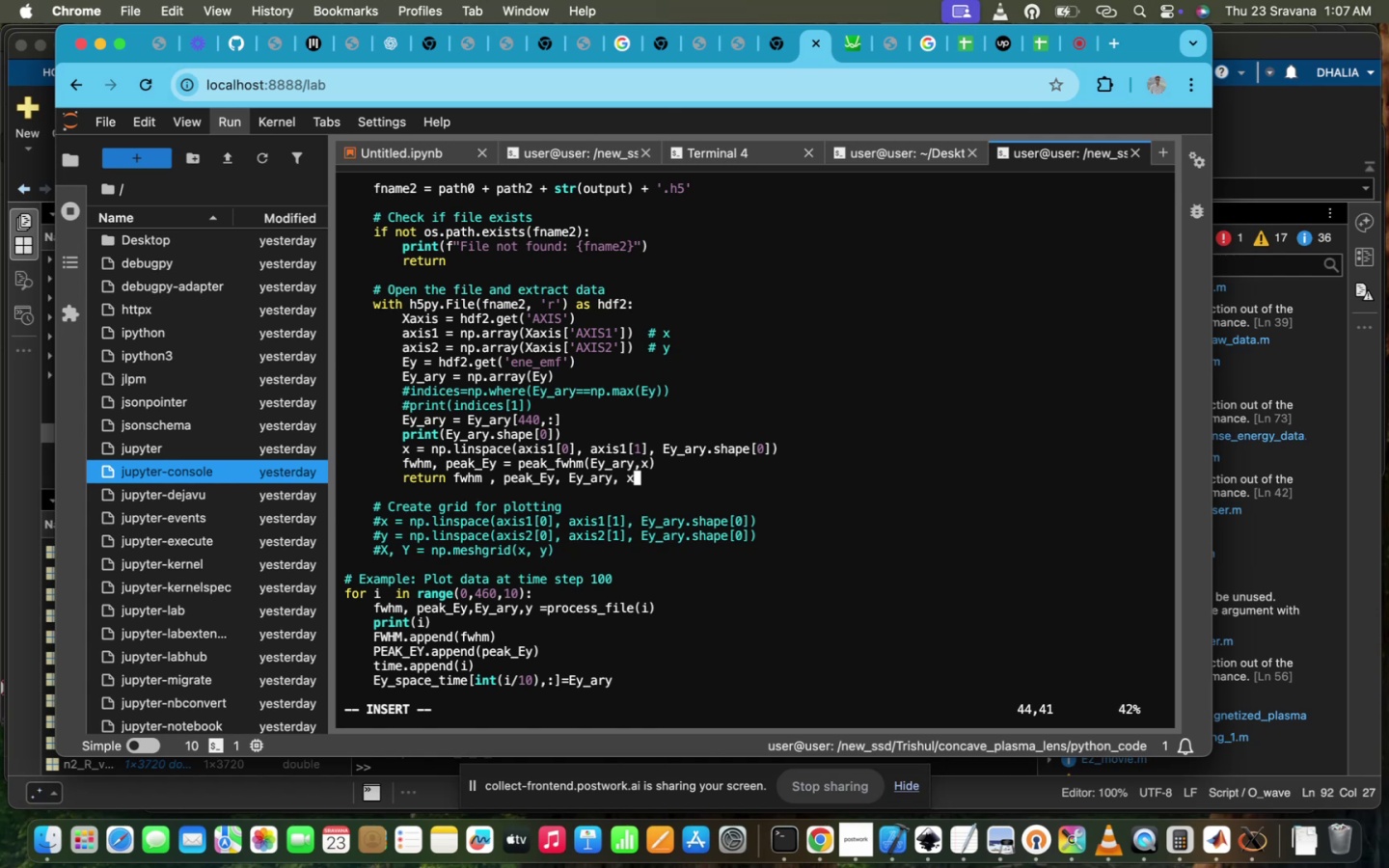 
hold_key(key=ArrowUp, duration=0.65)
 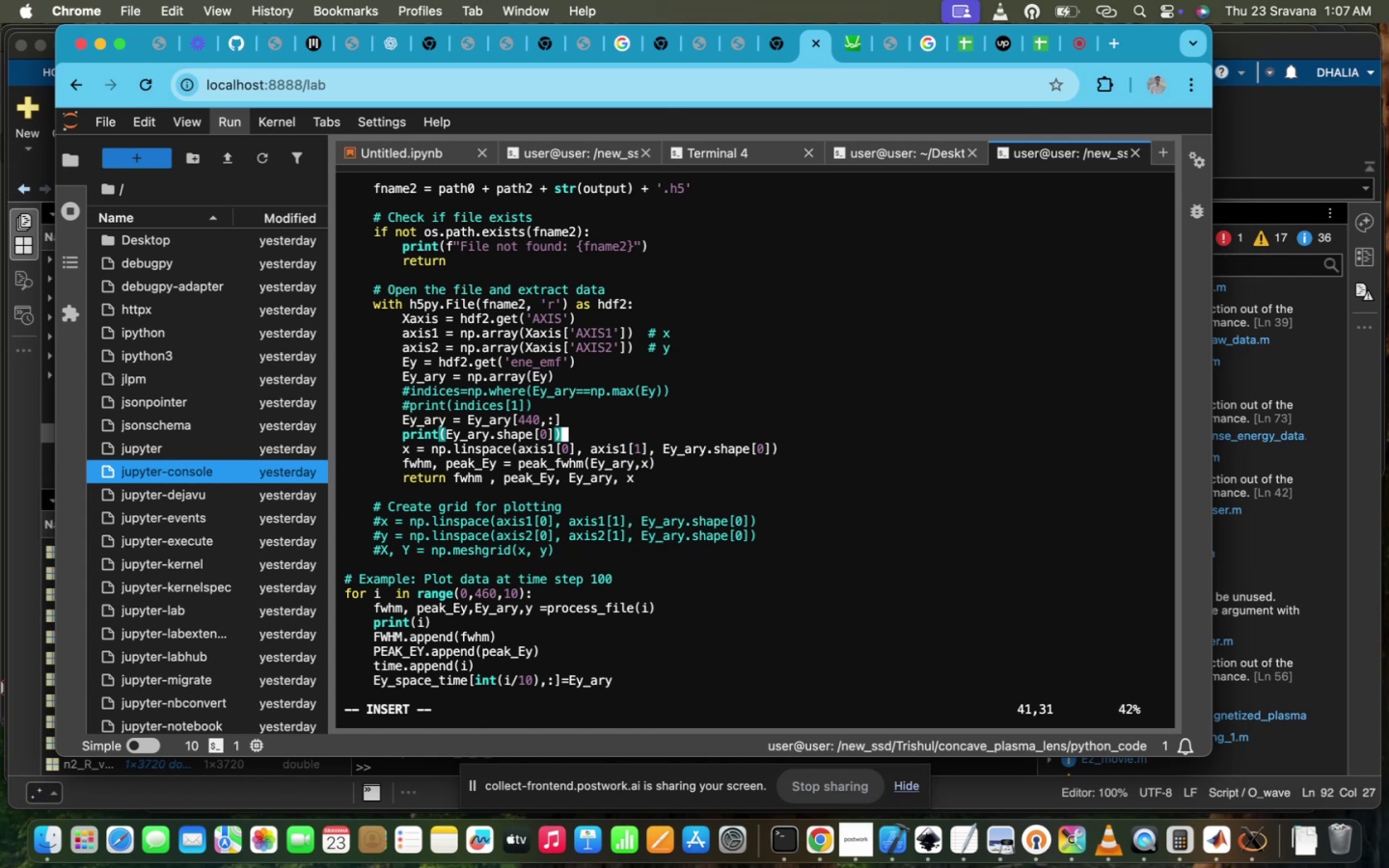 
hold_key(key=ArrowDown, duration=1.51)
 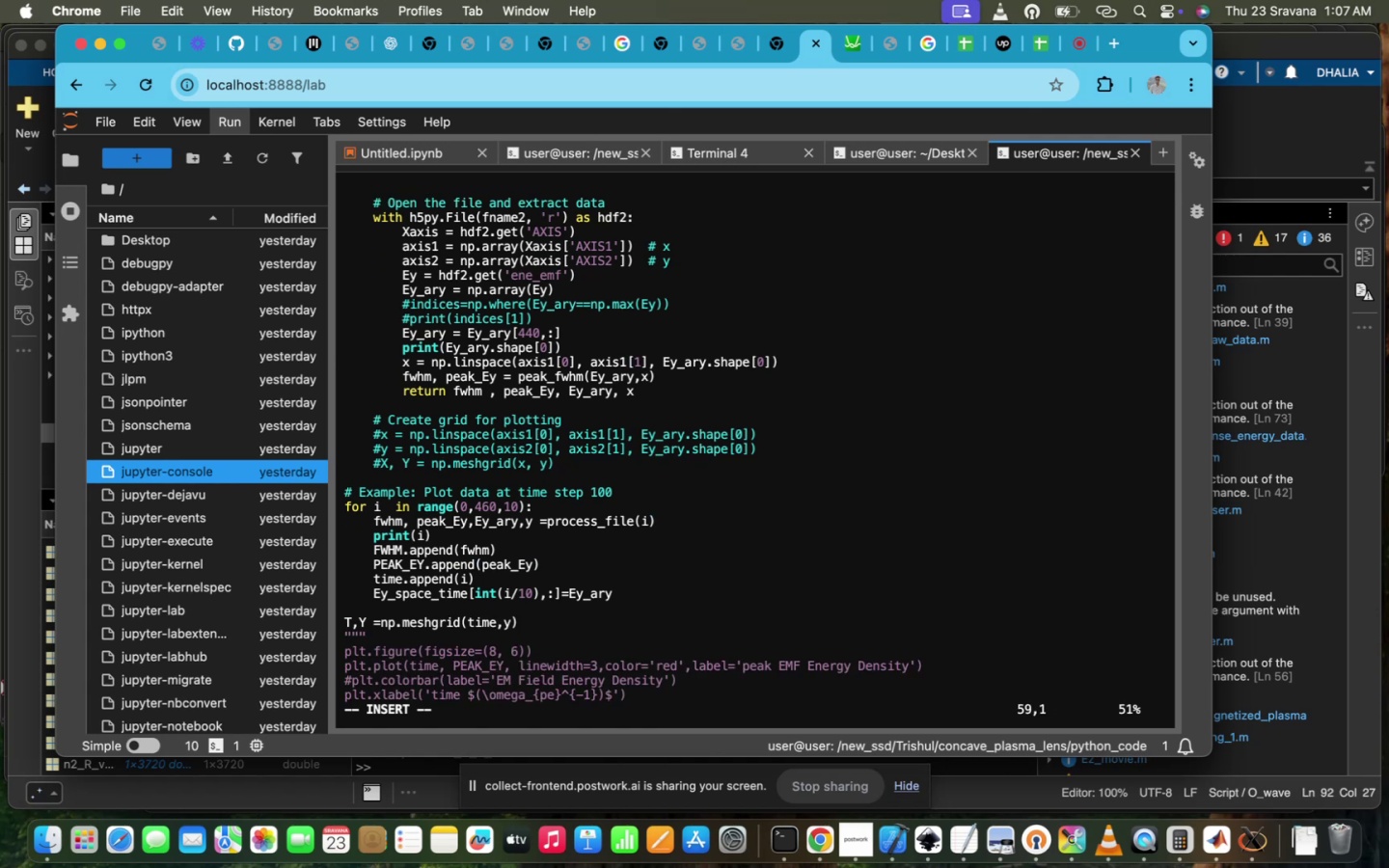 
hold_key(key=ArrowDown, duration=0.54)
 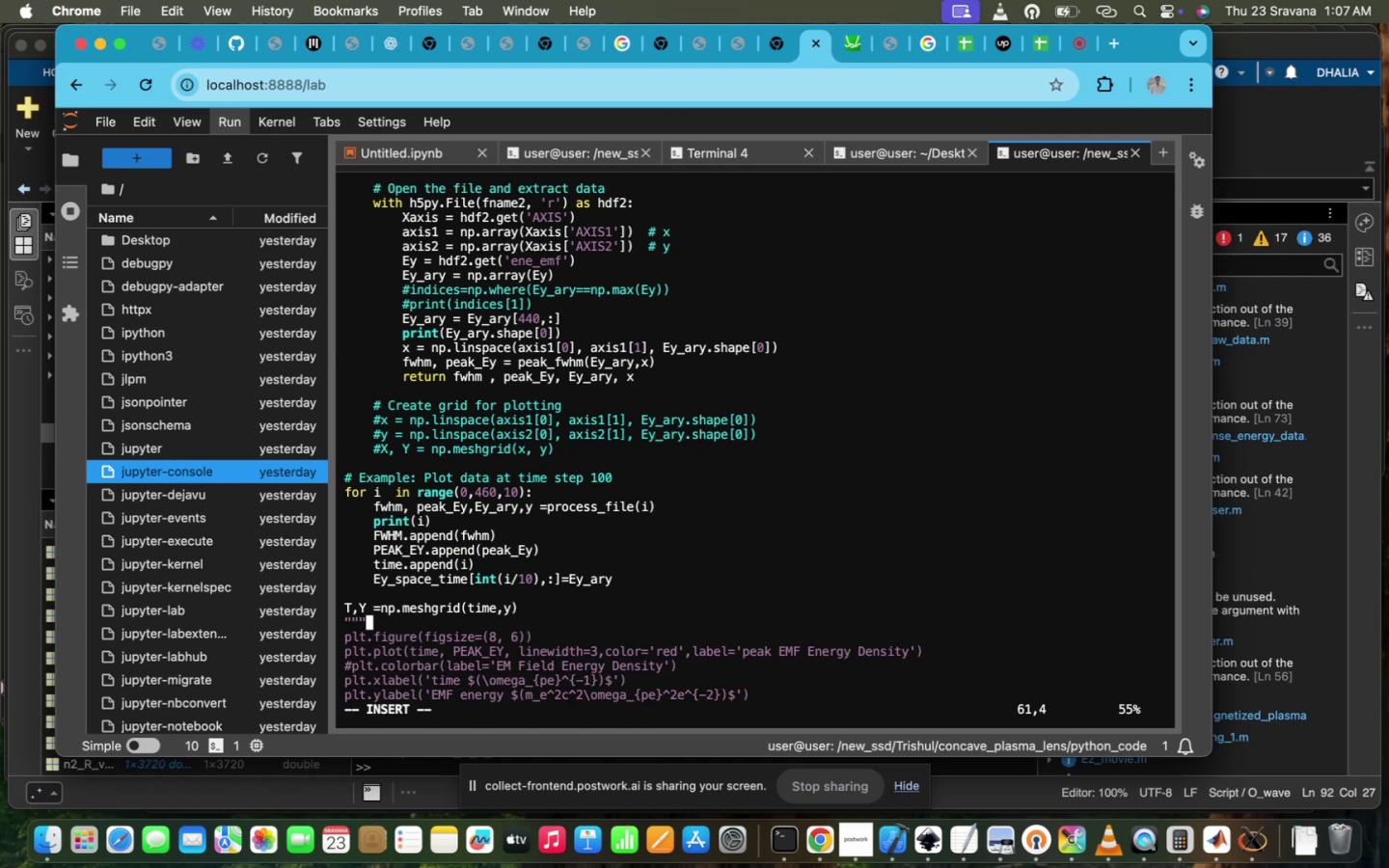 
hold_key(key=ArrowUp, duration=1.13)
 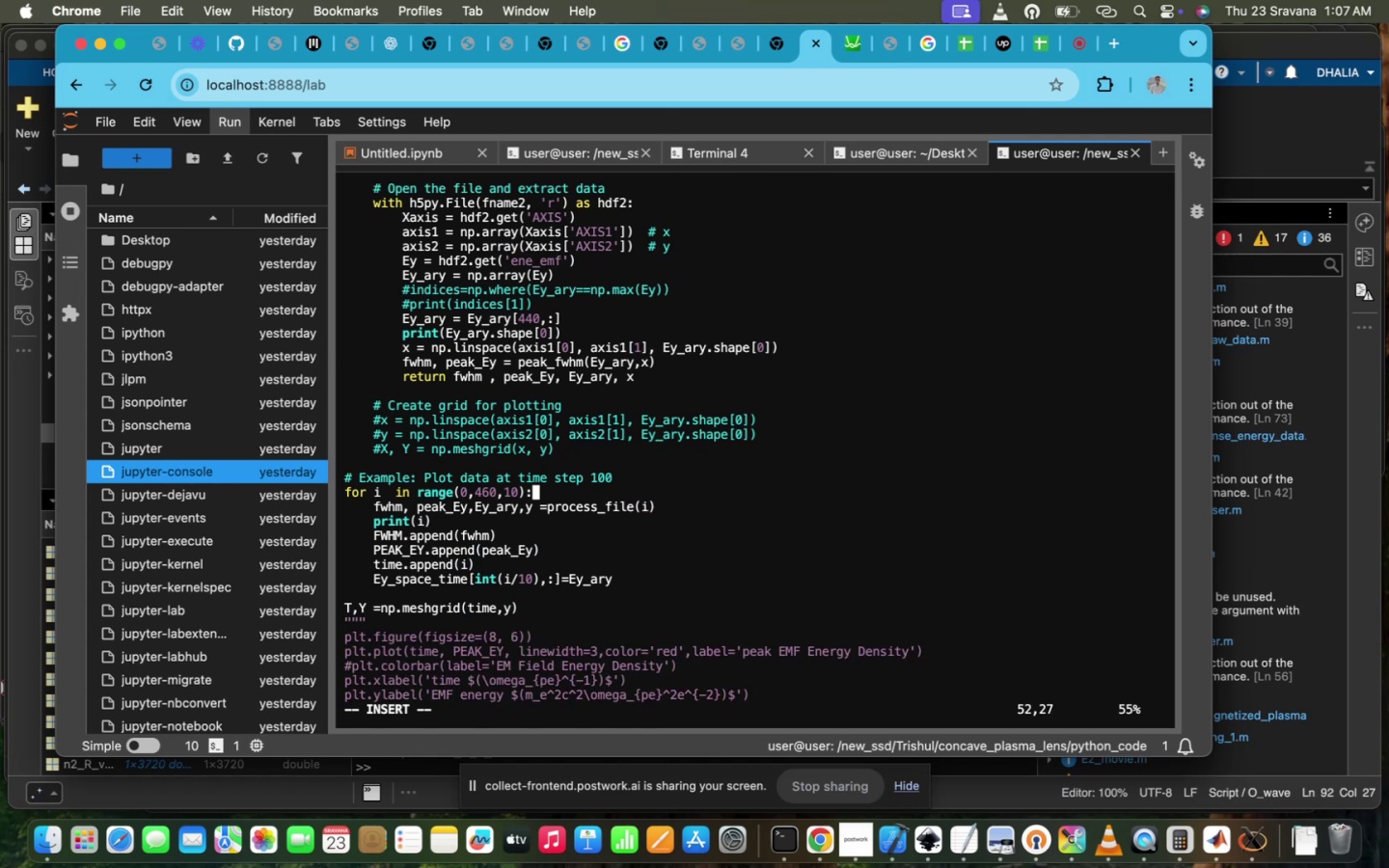 
key(ArrowDown)
 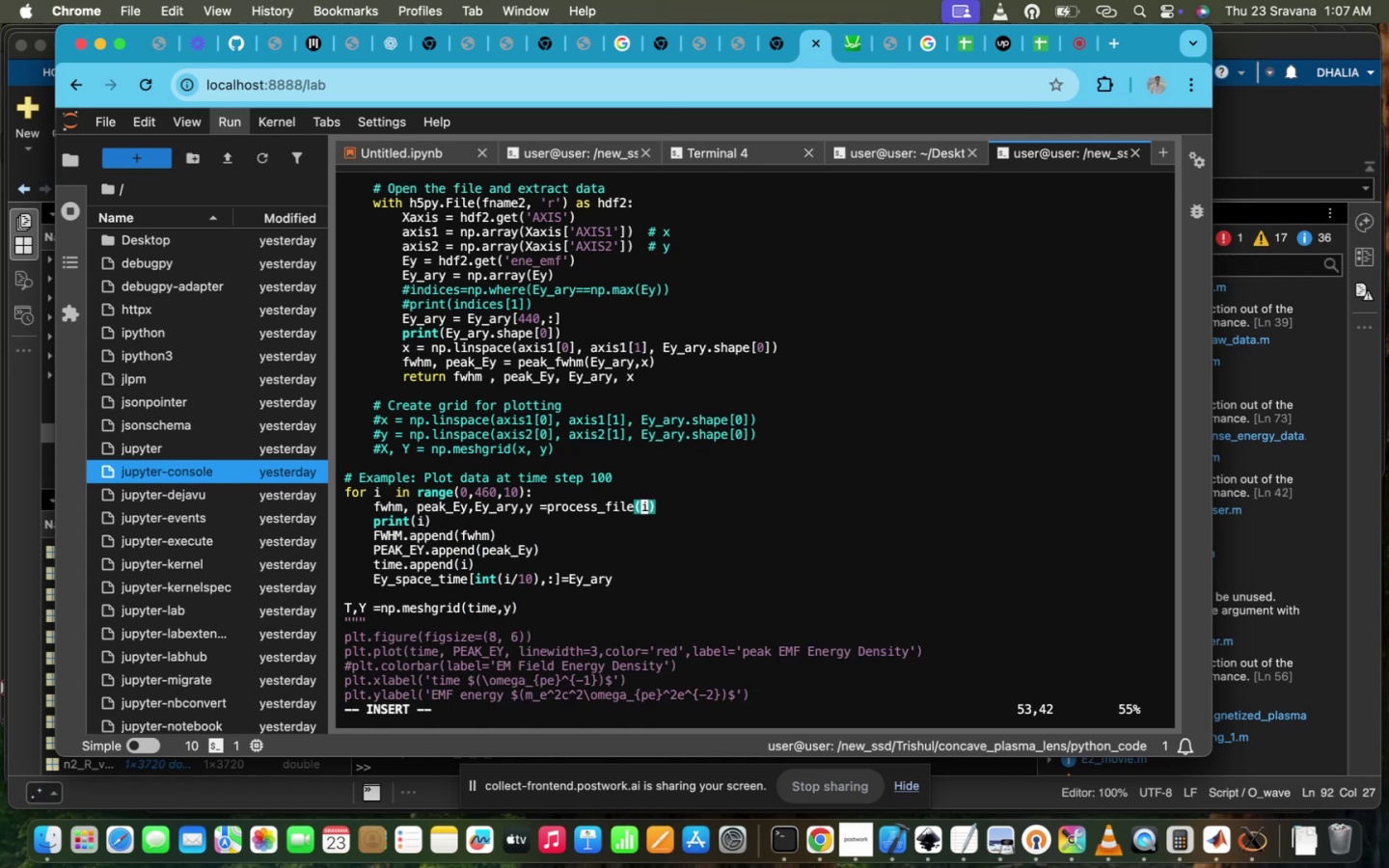 
key(ArrowDown)
 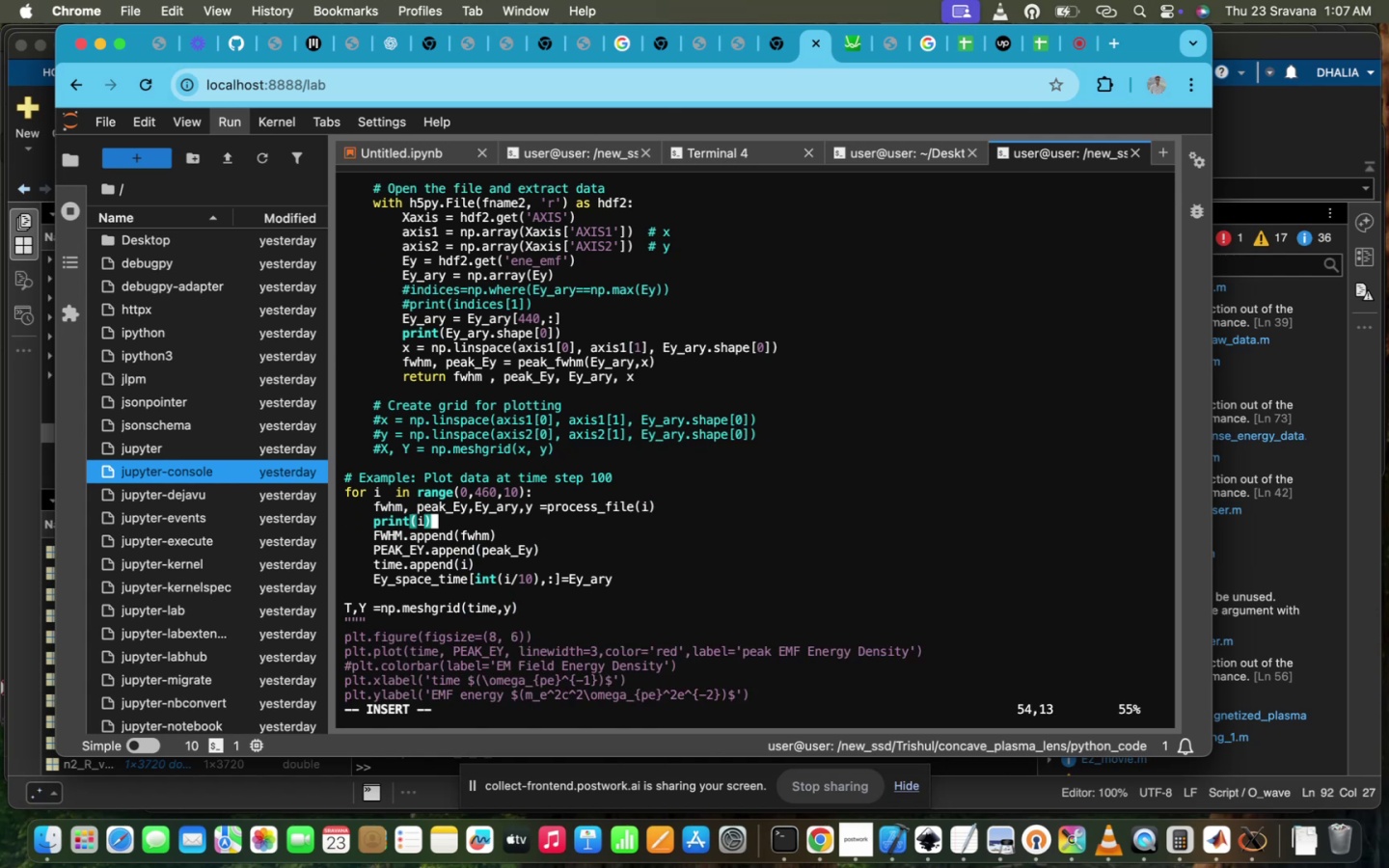 
key(ArrowUp)
 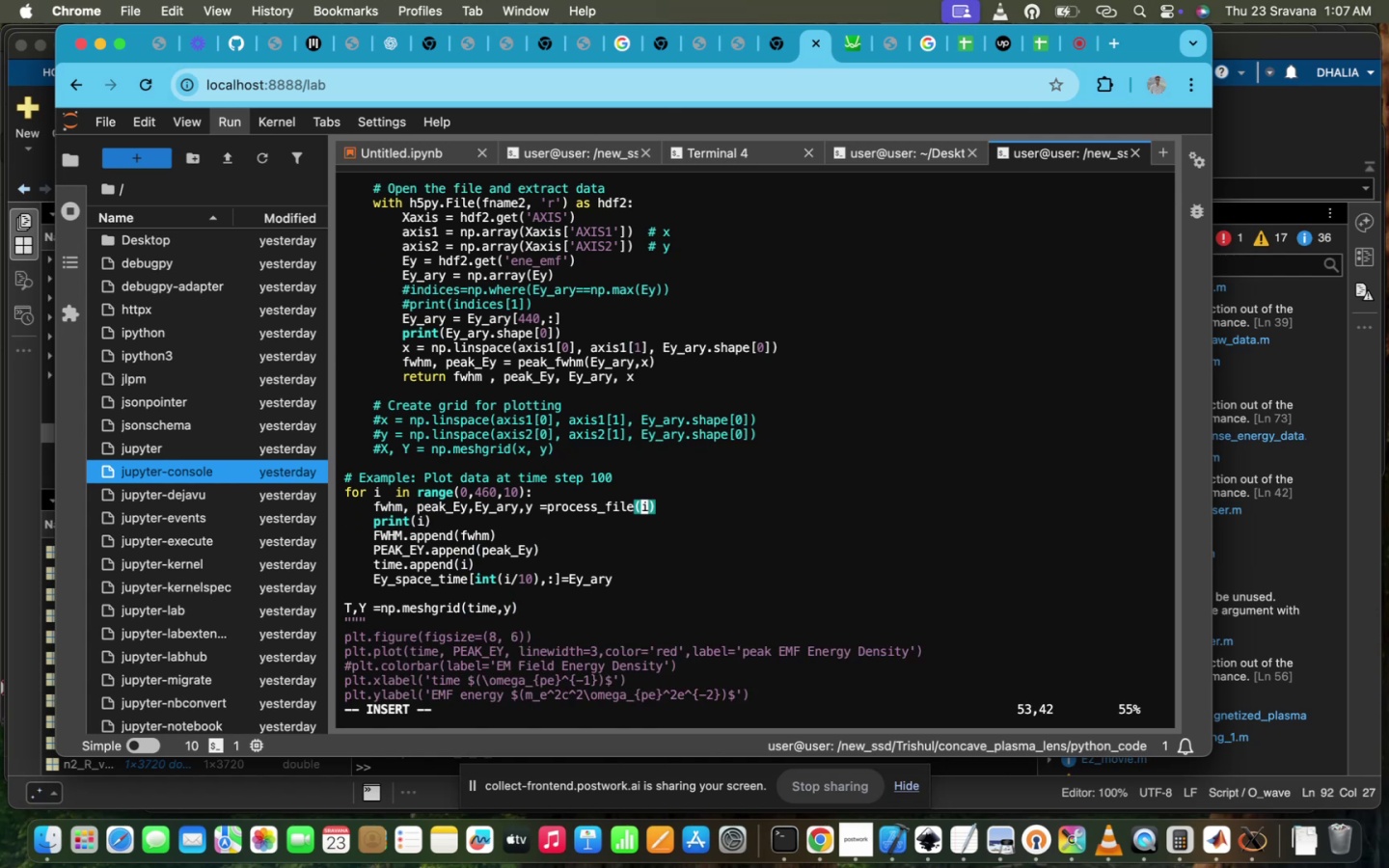 
key(ArrowUp)
 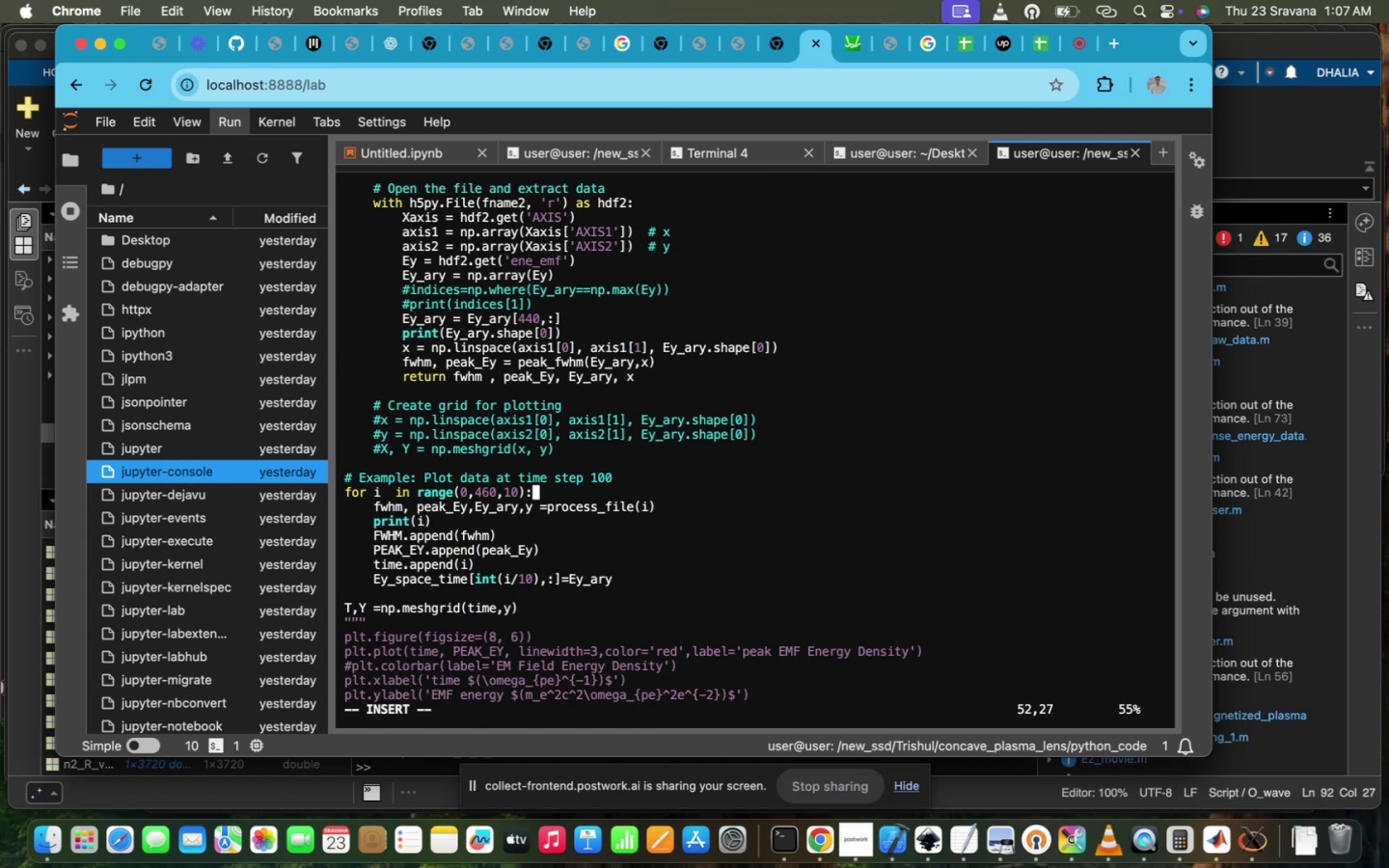 
key(ArrowDown)
 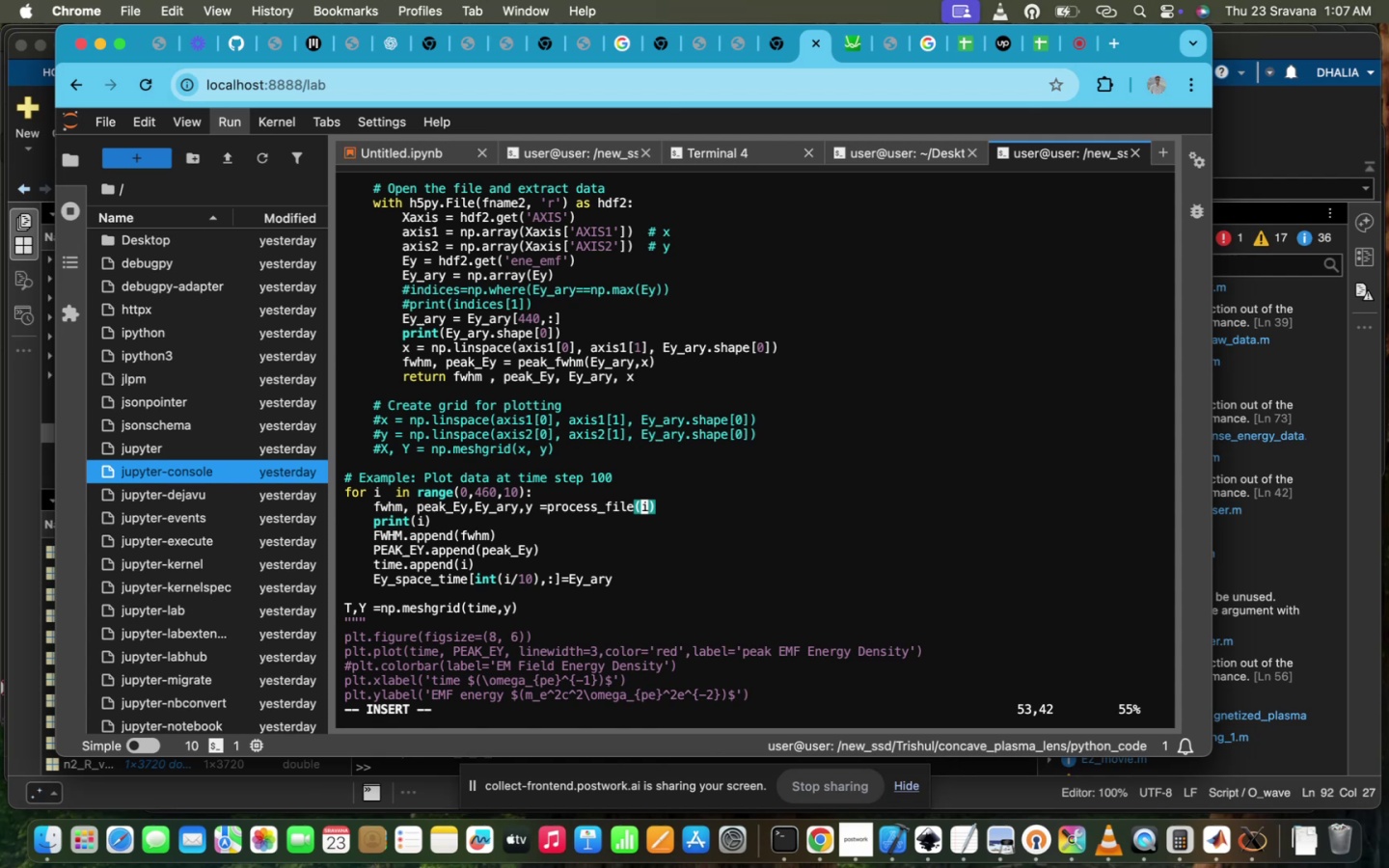 
key(ArrowLeft)
 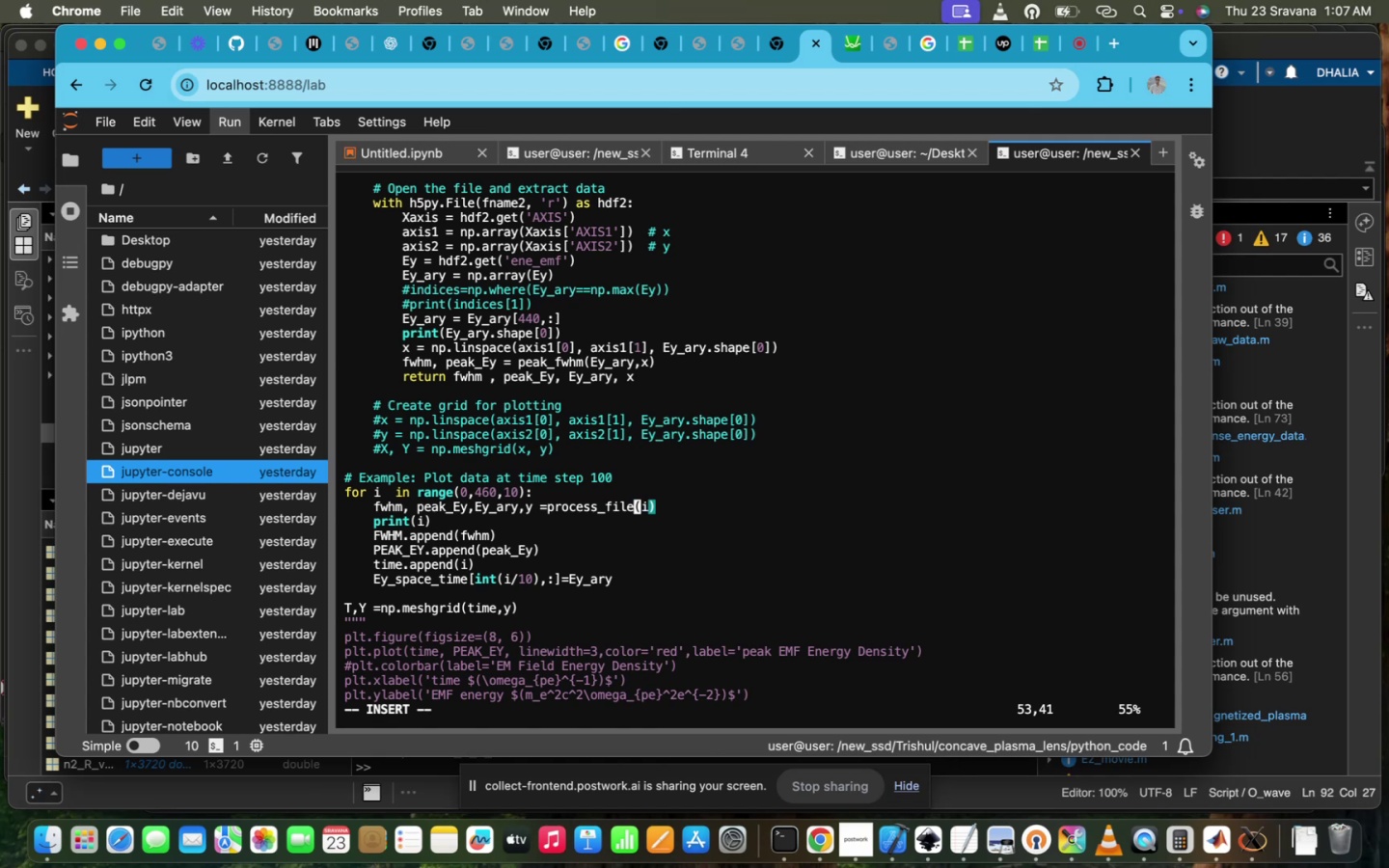 
hold_key(key=AltRight, duration=0.62)
 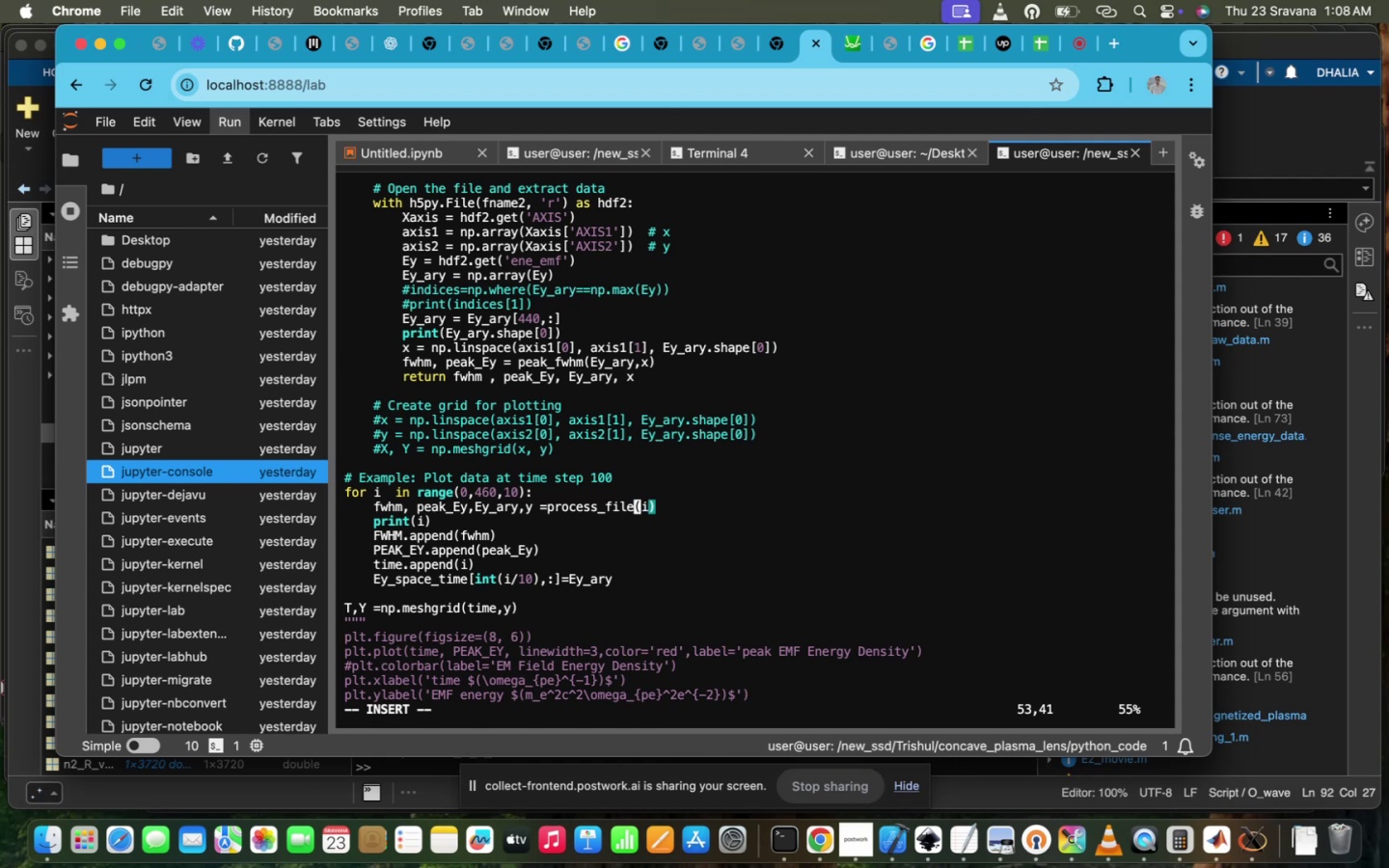 
hold_key(key=ArrowLeft, duration=1.51)
 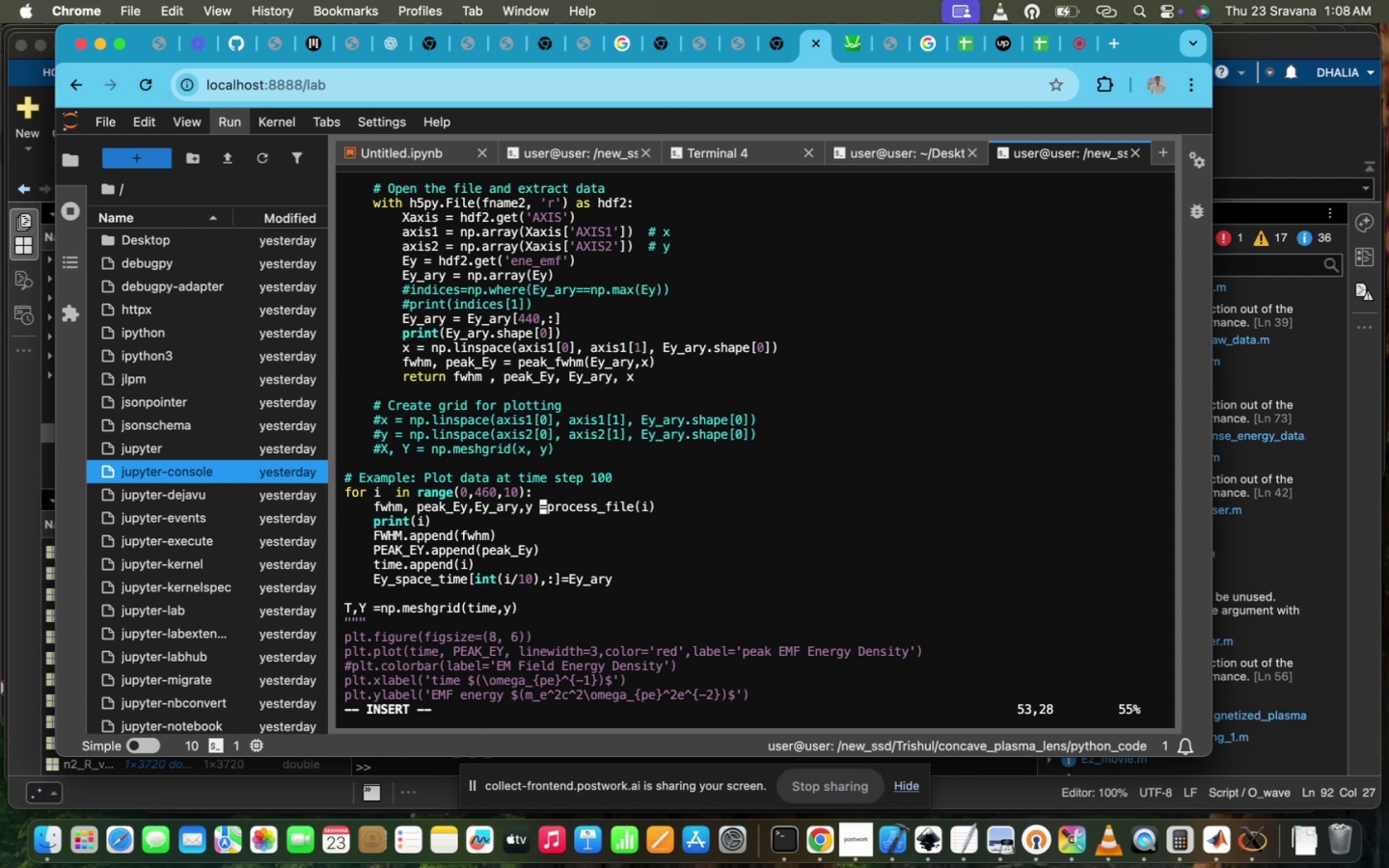 
key(ArrowLeft)
 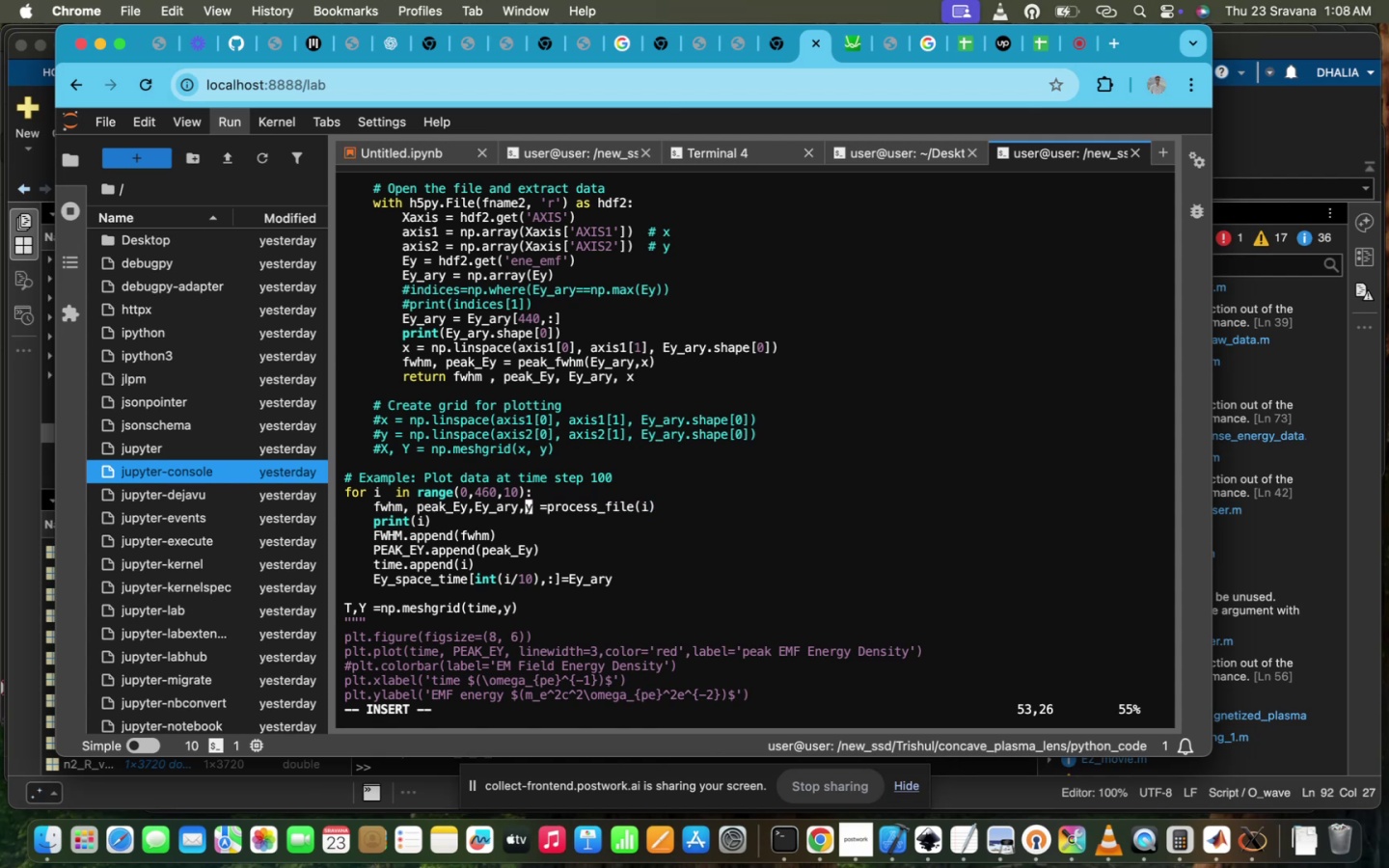 
key(ArrowRight)
 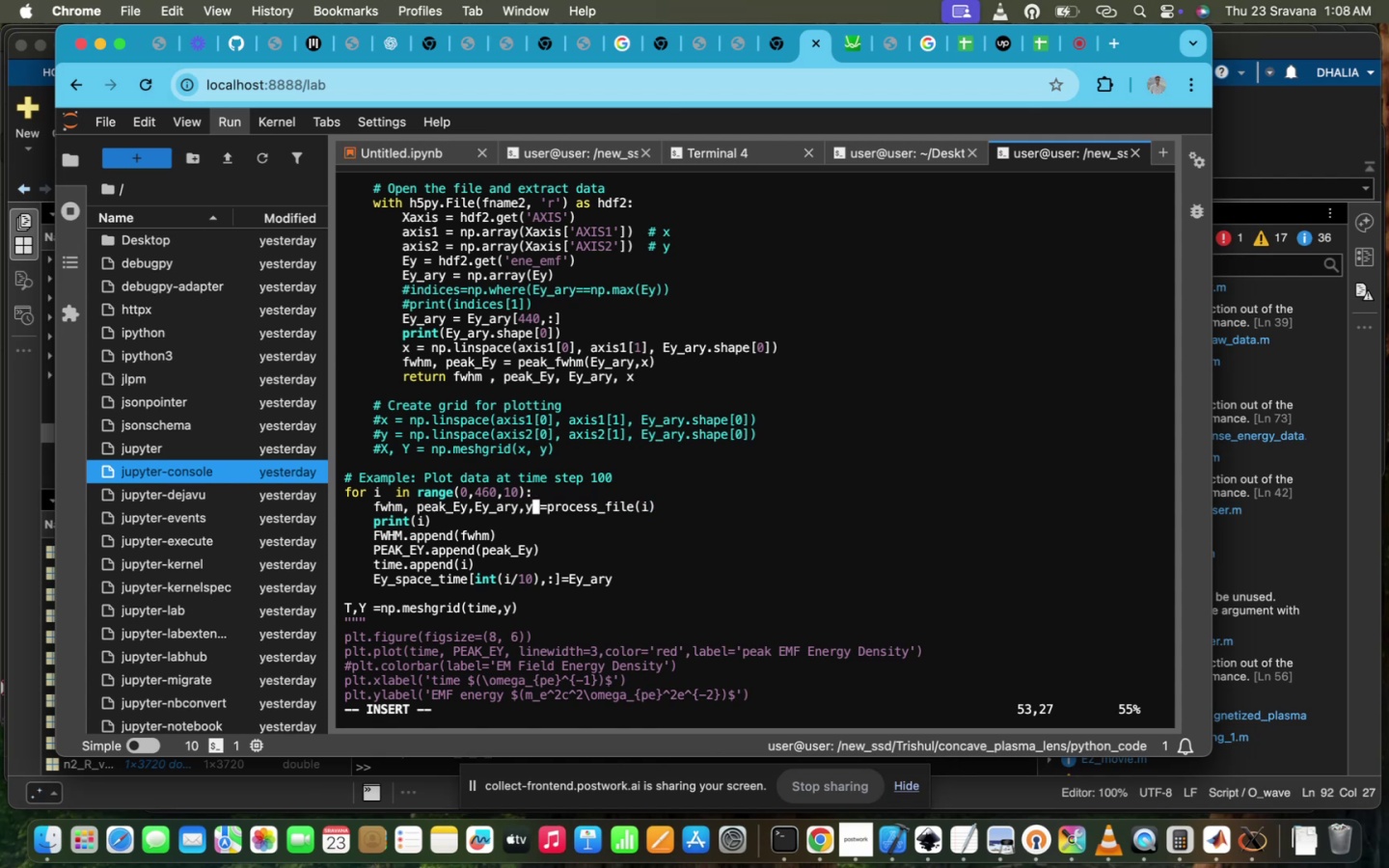 
key(Backspace)
 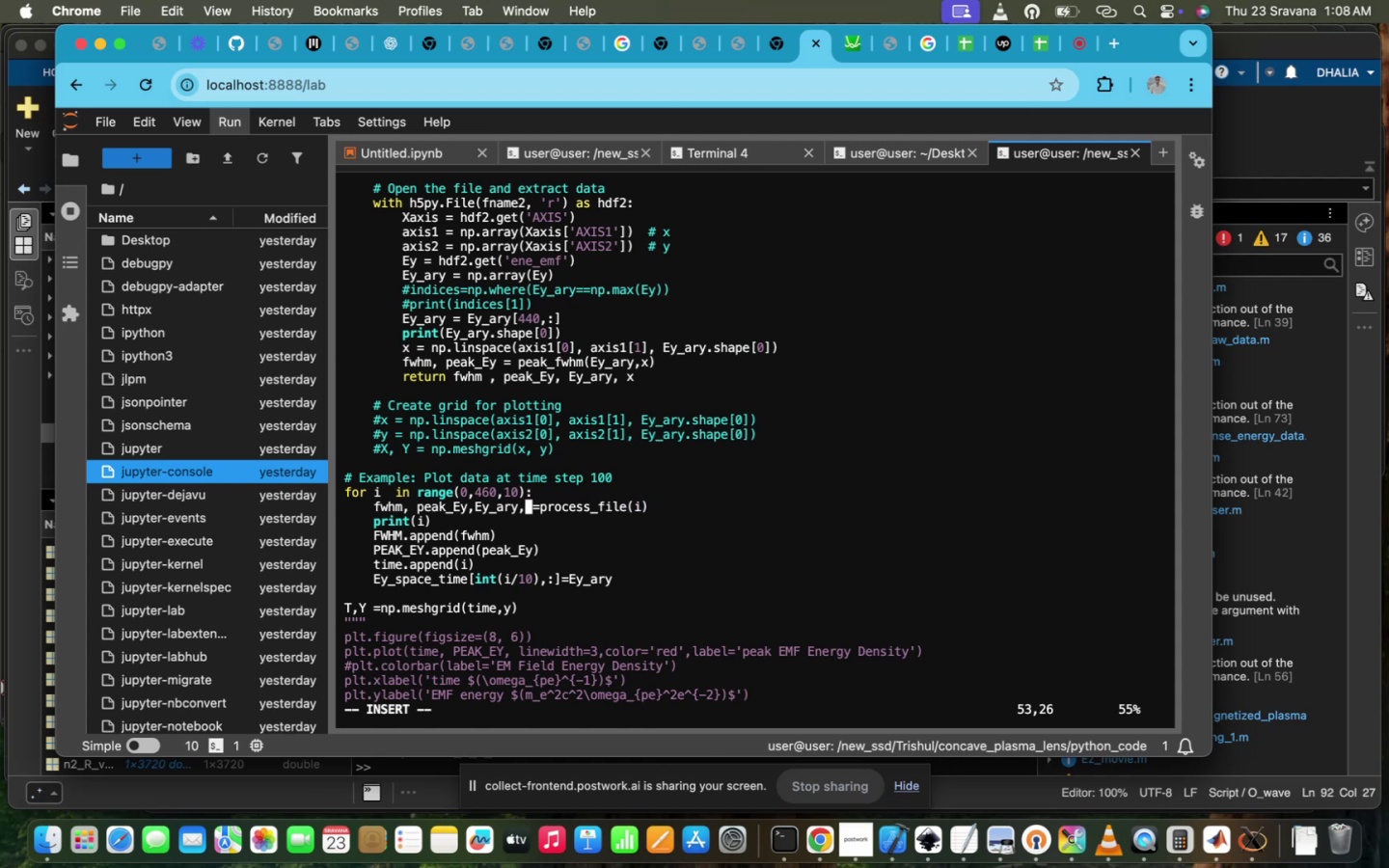 
key(X)
 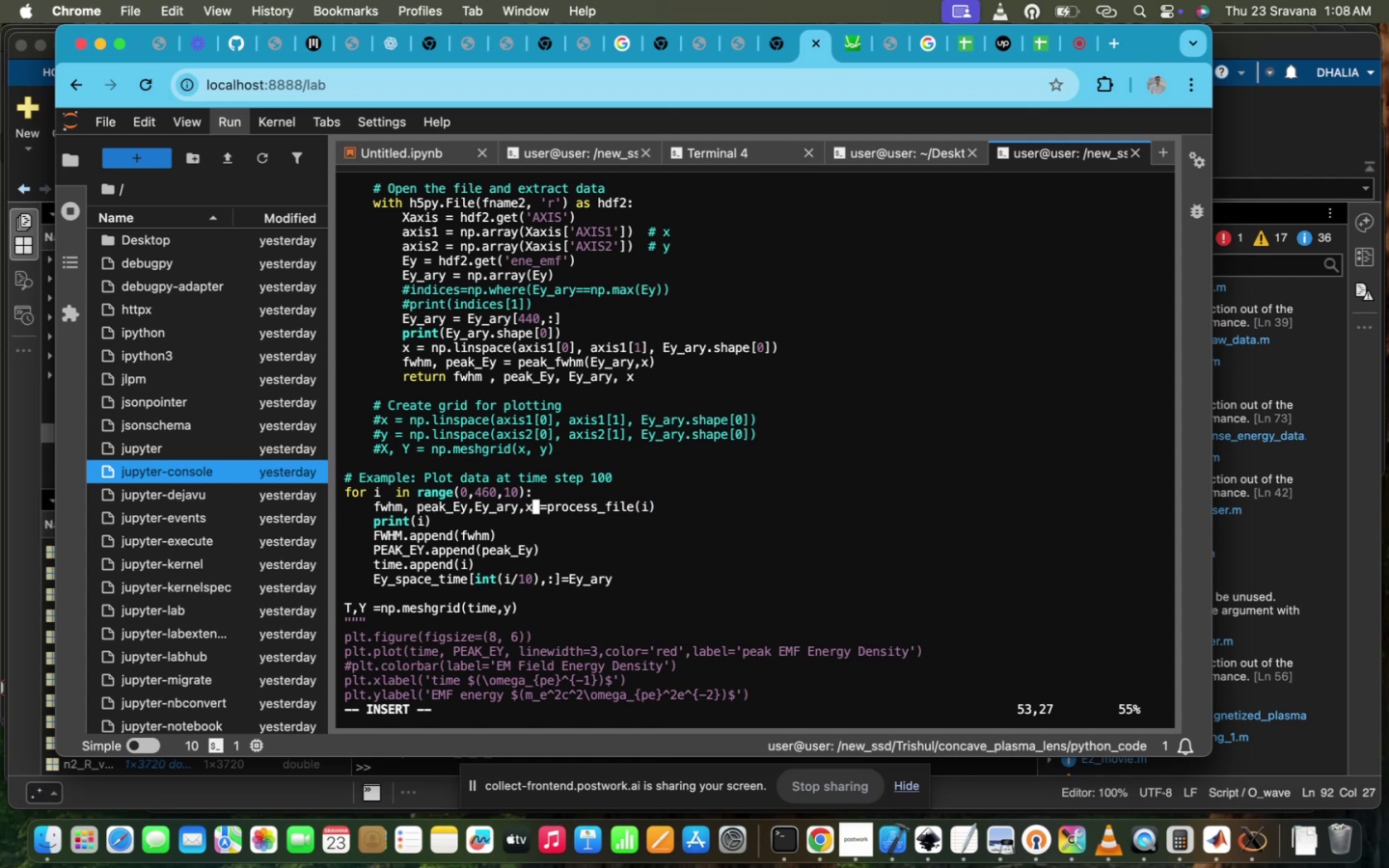 
scroll: coordinate [686, 418], scroll_direction: down, amount: 11.0
 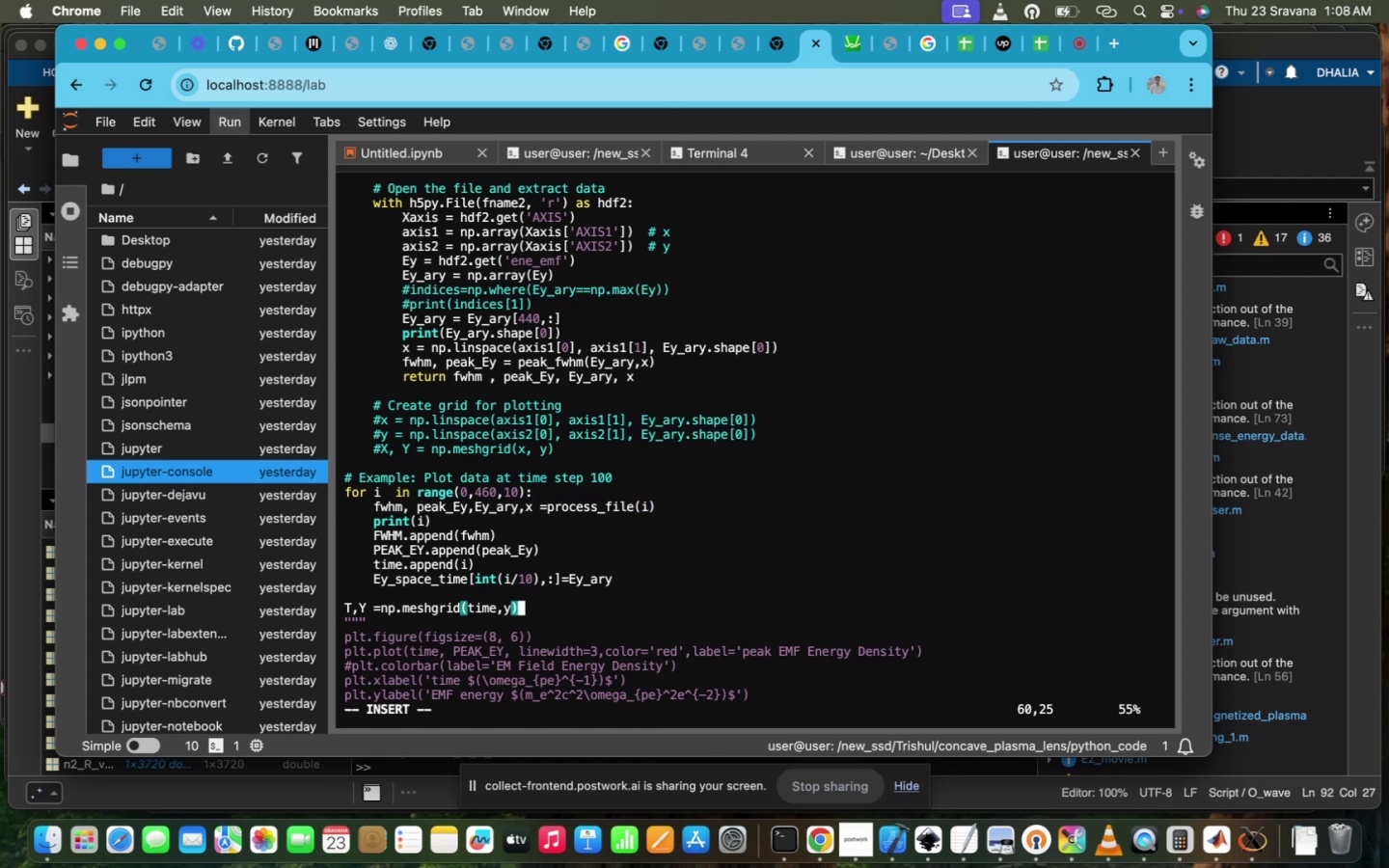 
key(ArrowLeft)
 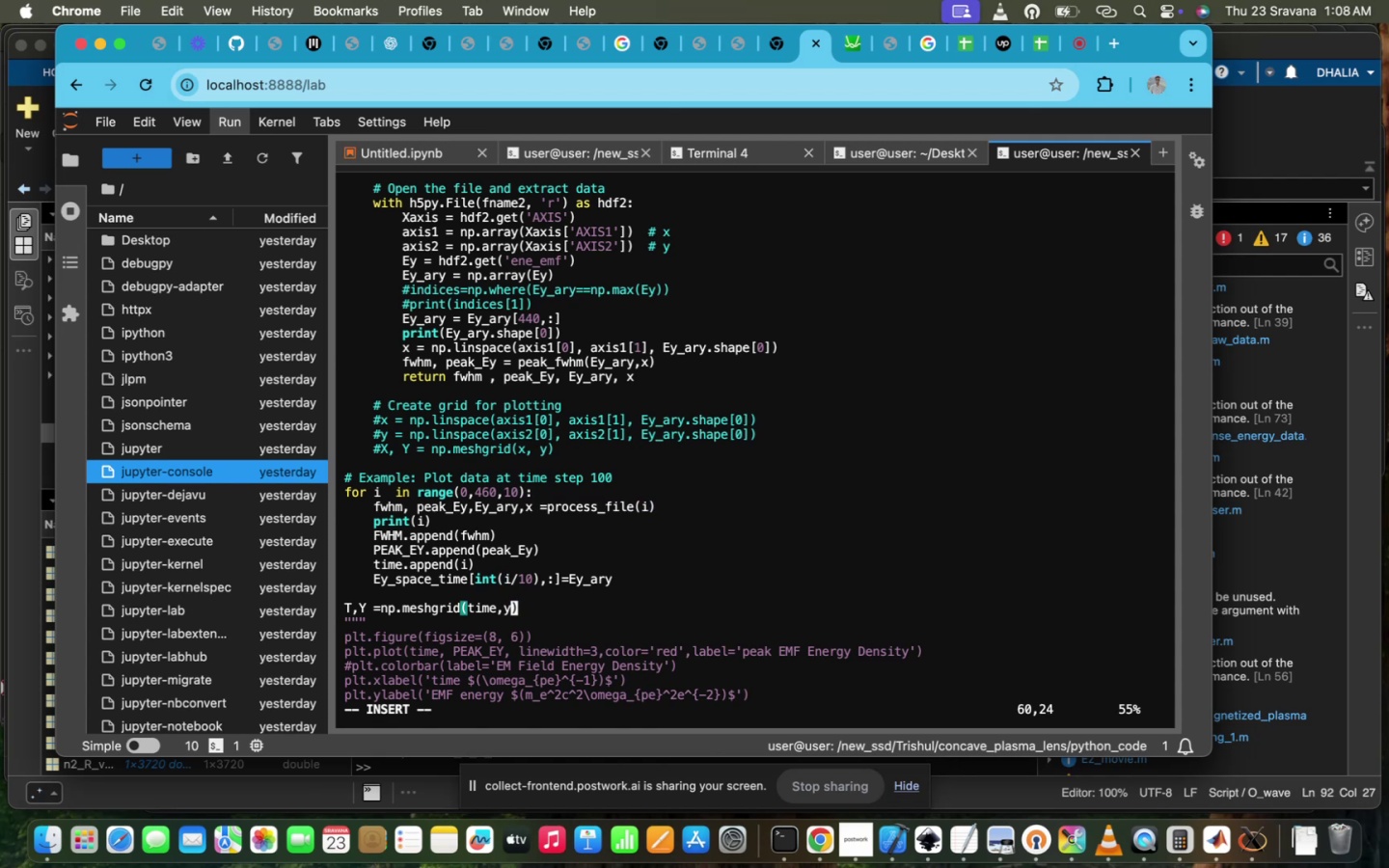 
key(Backspace)
 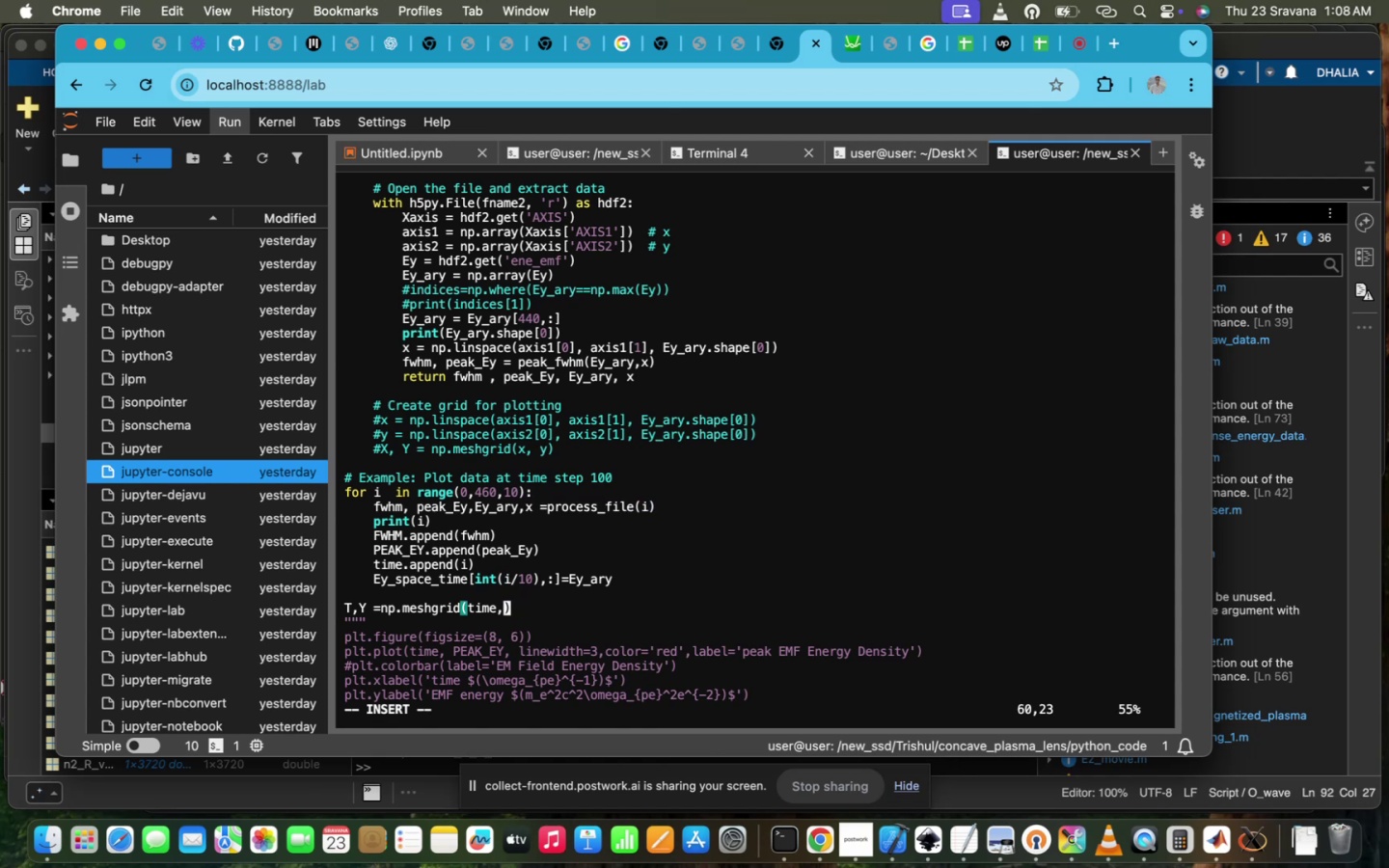 
key(X)
 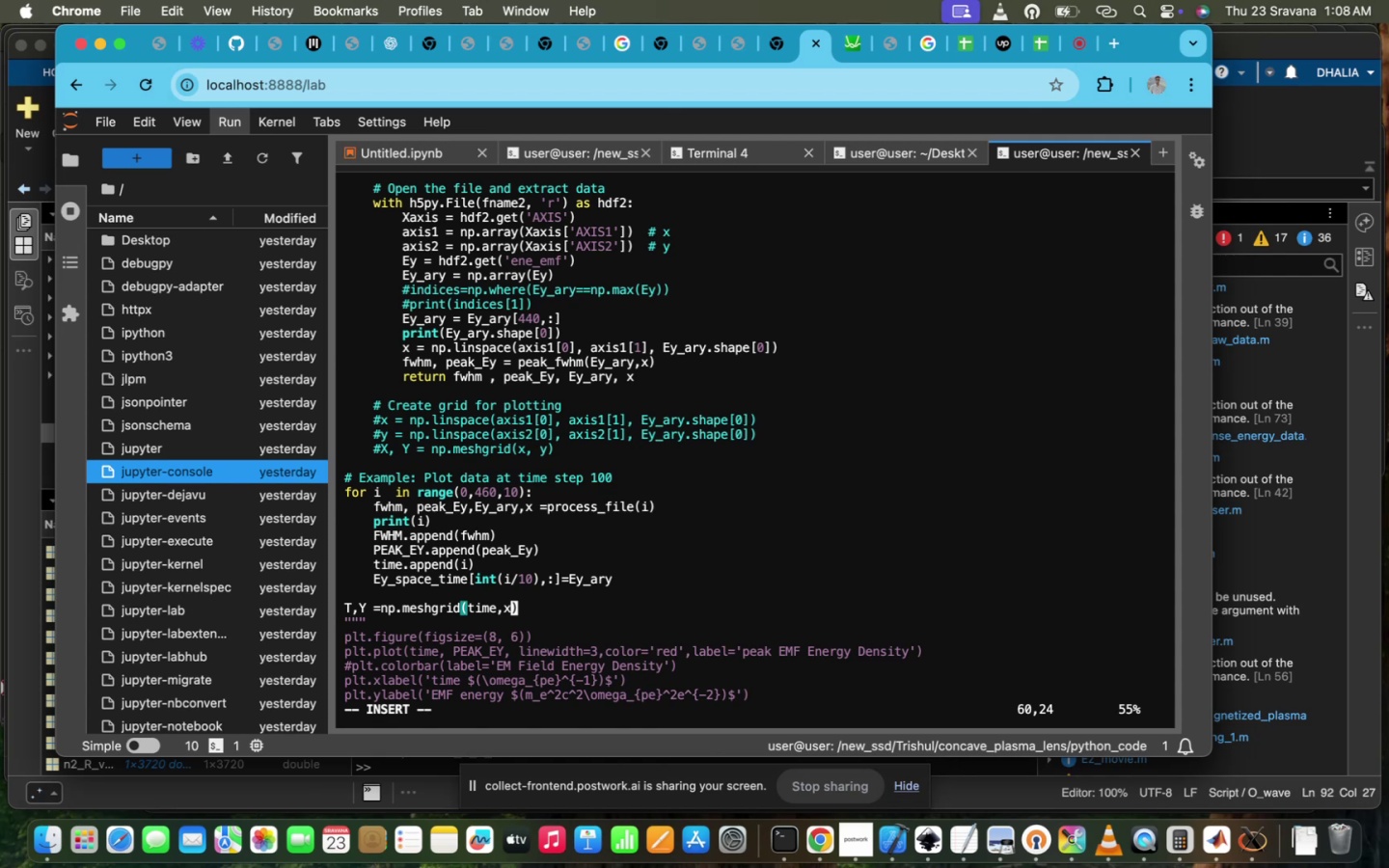 
wait(34.25)
 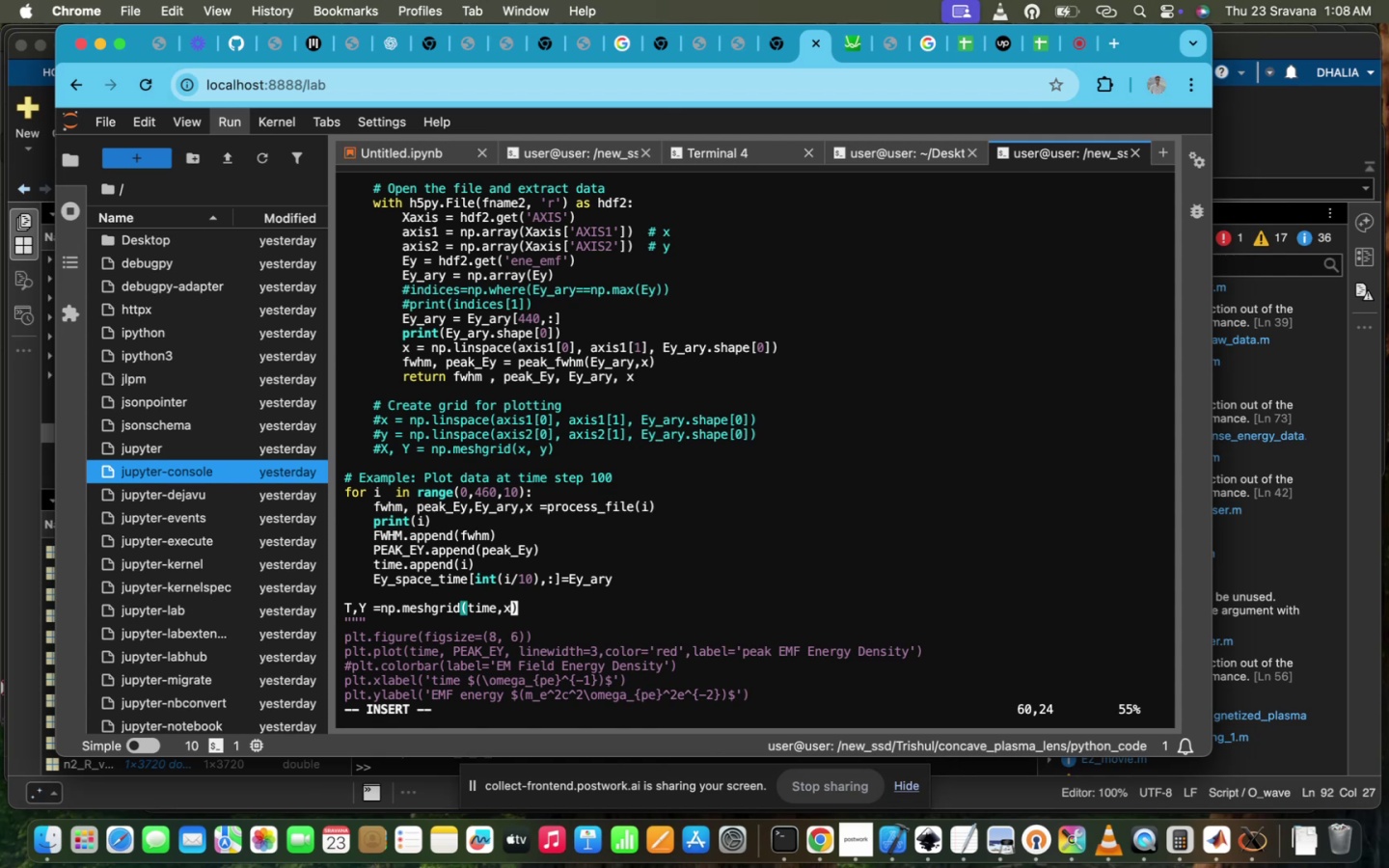 
scroll: coordinate [686, 418], scroll_direction: down, amount: 22.0
 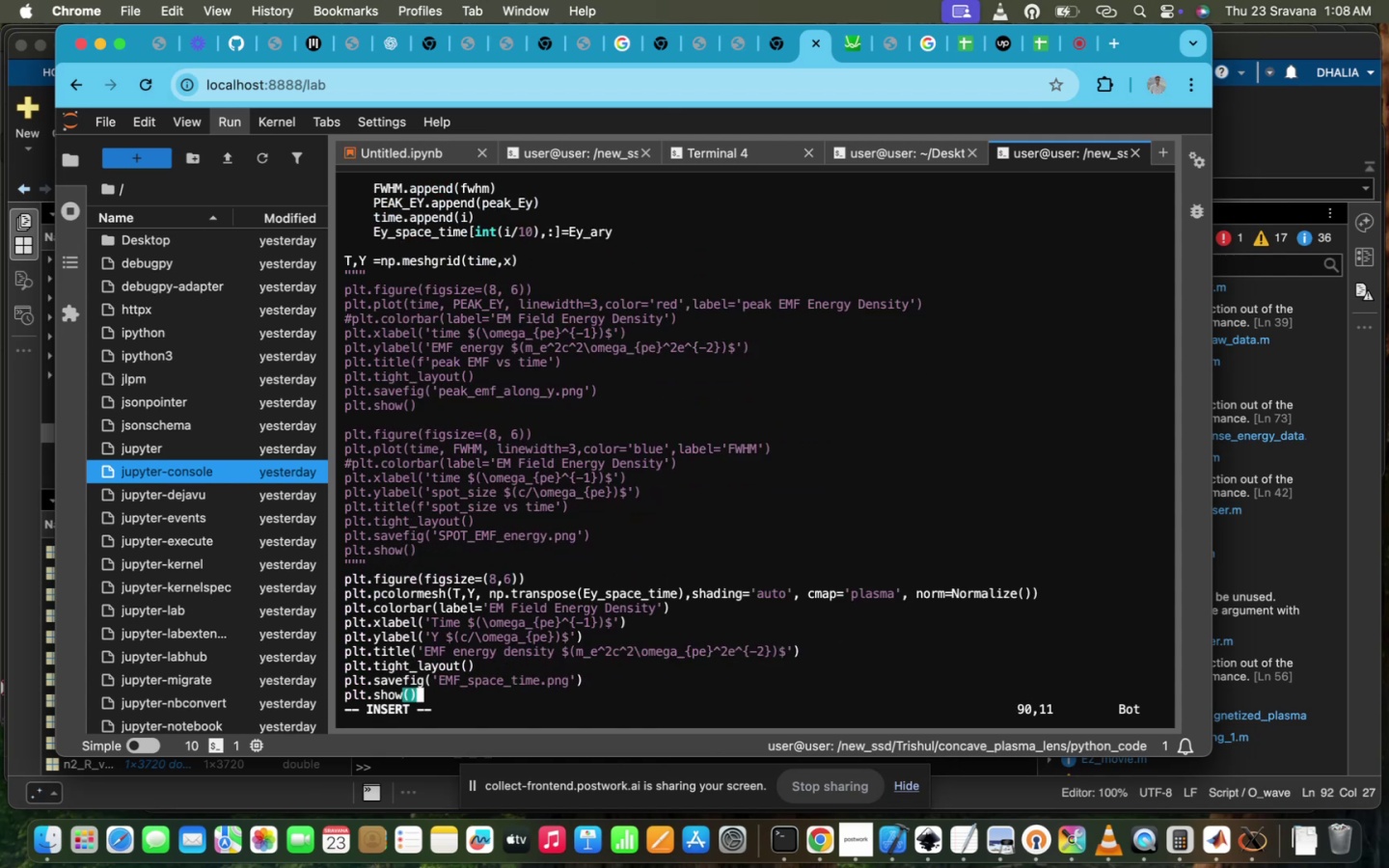 
key(Escape)
type(:wq!)
 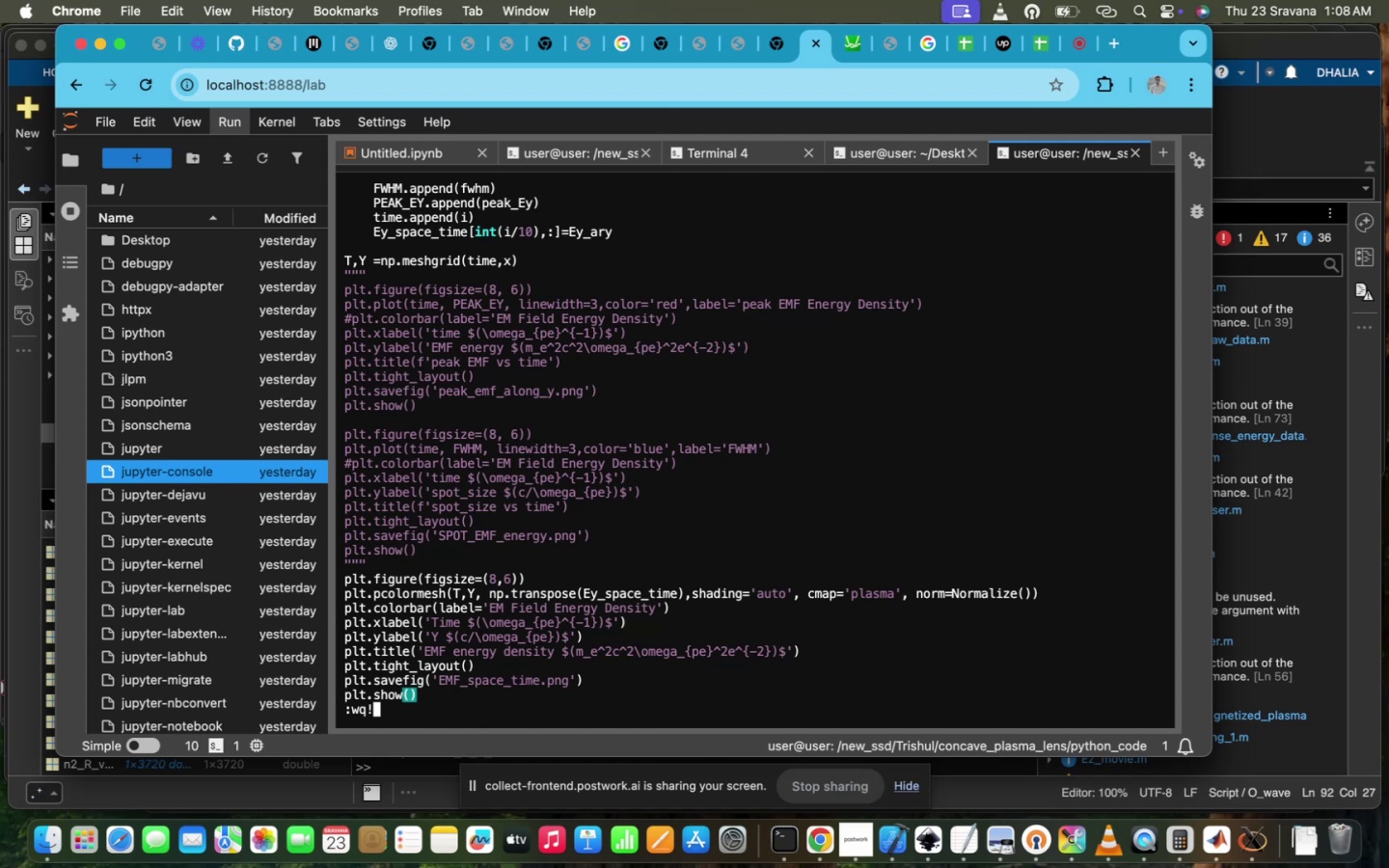 
key(Enter)
 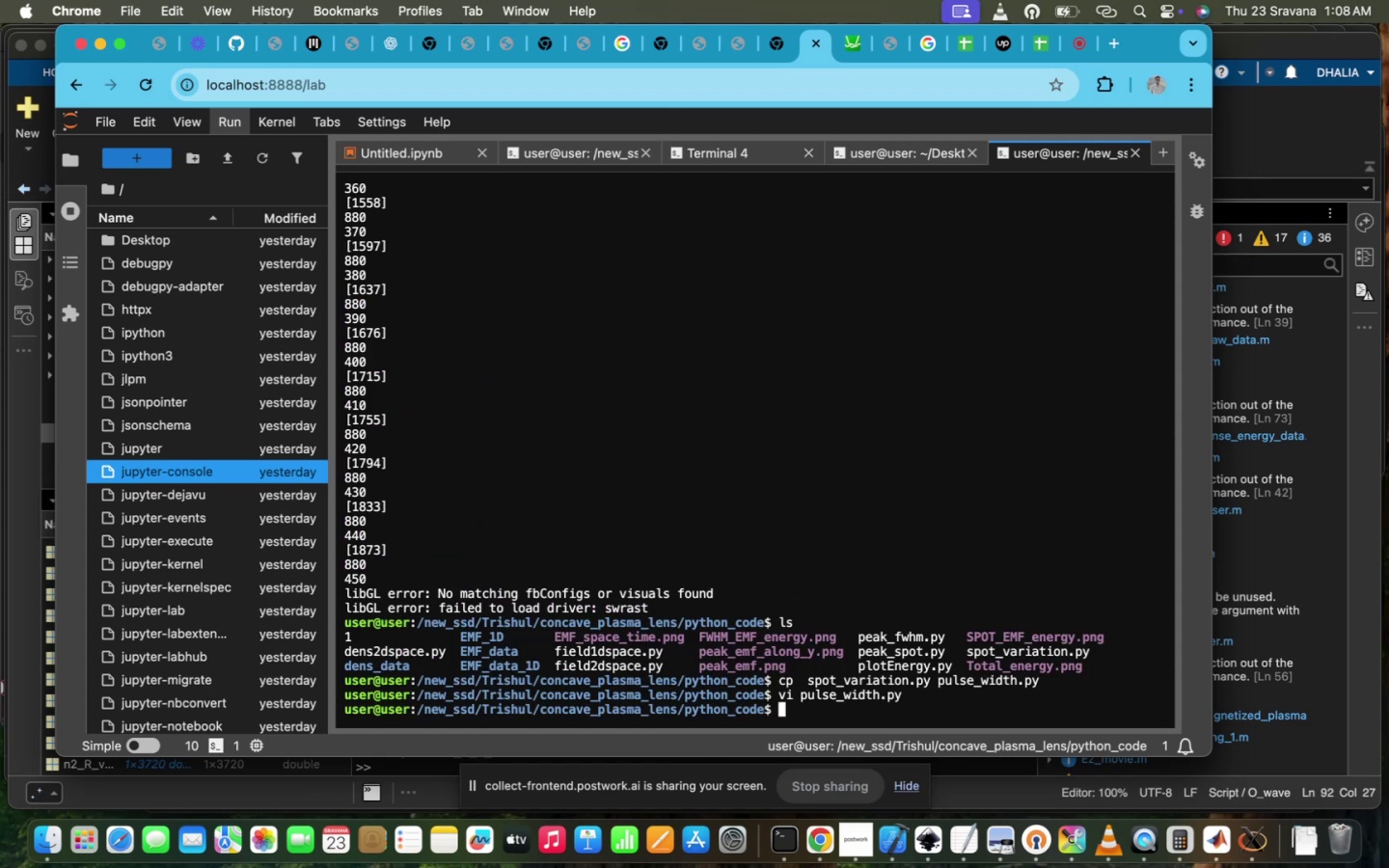 
key(ArrowUp)
 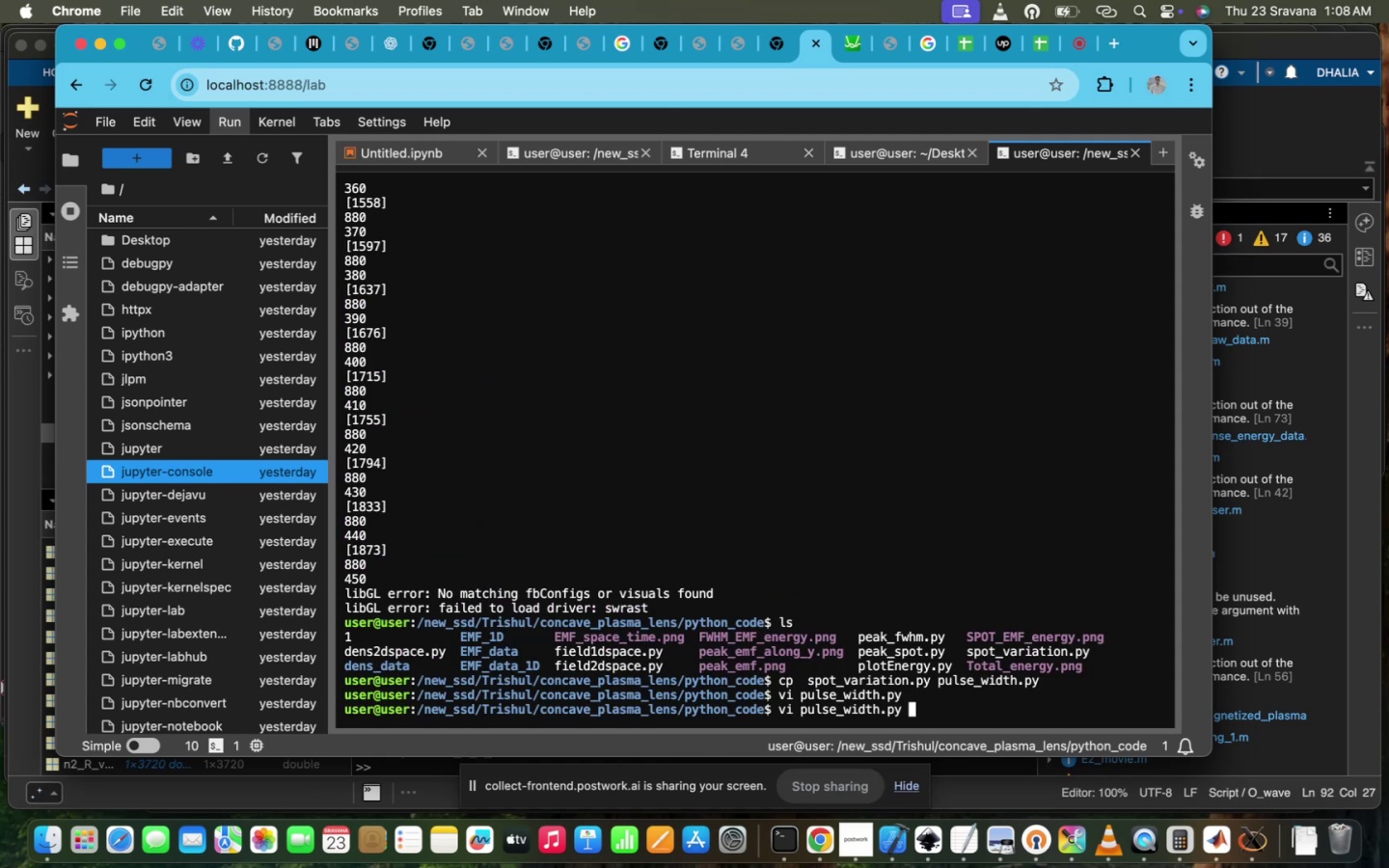 
key(ArrowUp)
 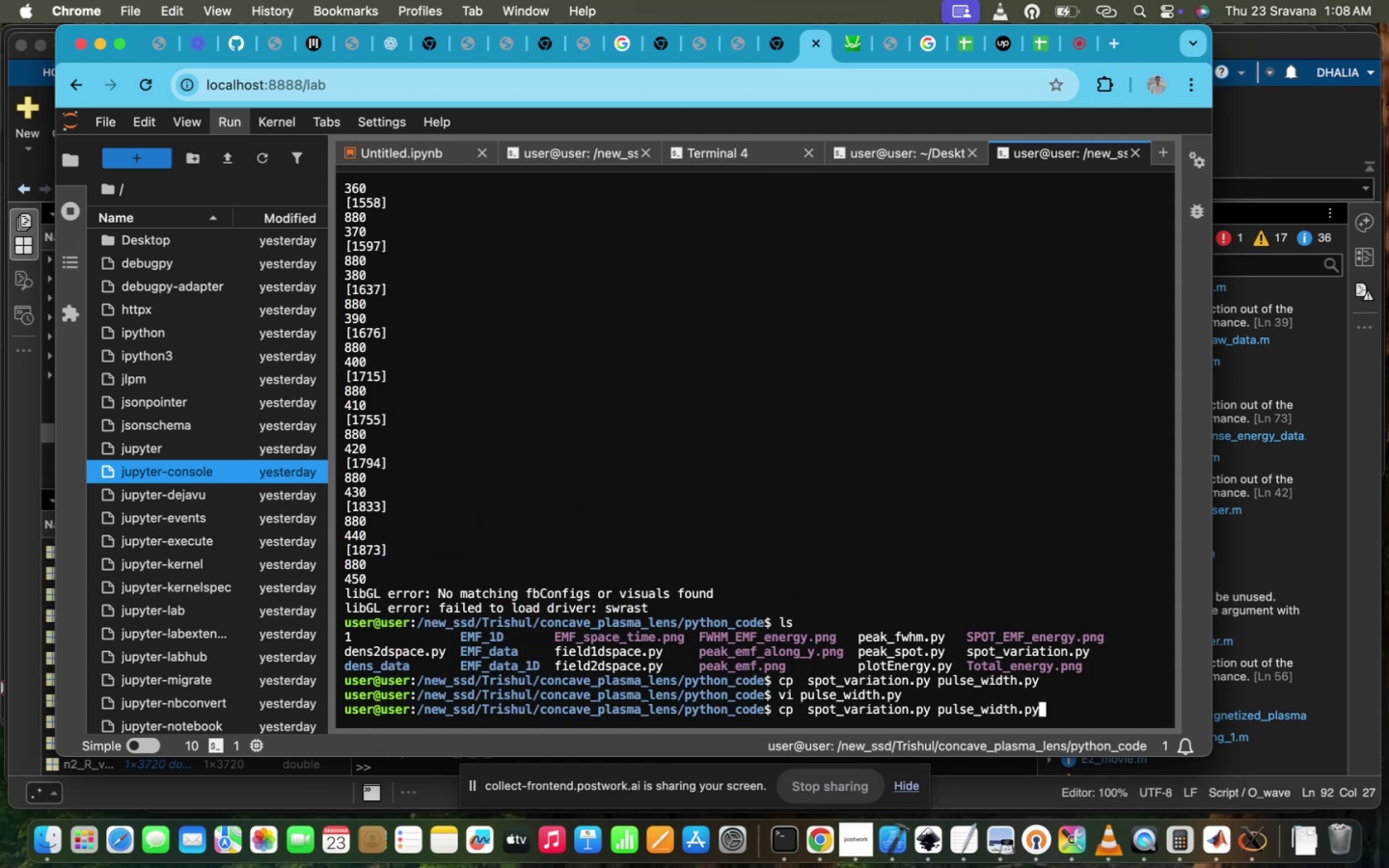 
key(ArrowUp)
 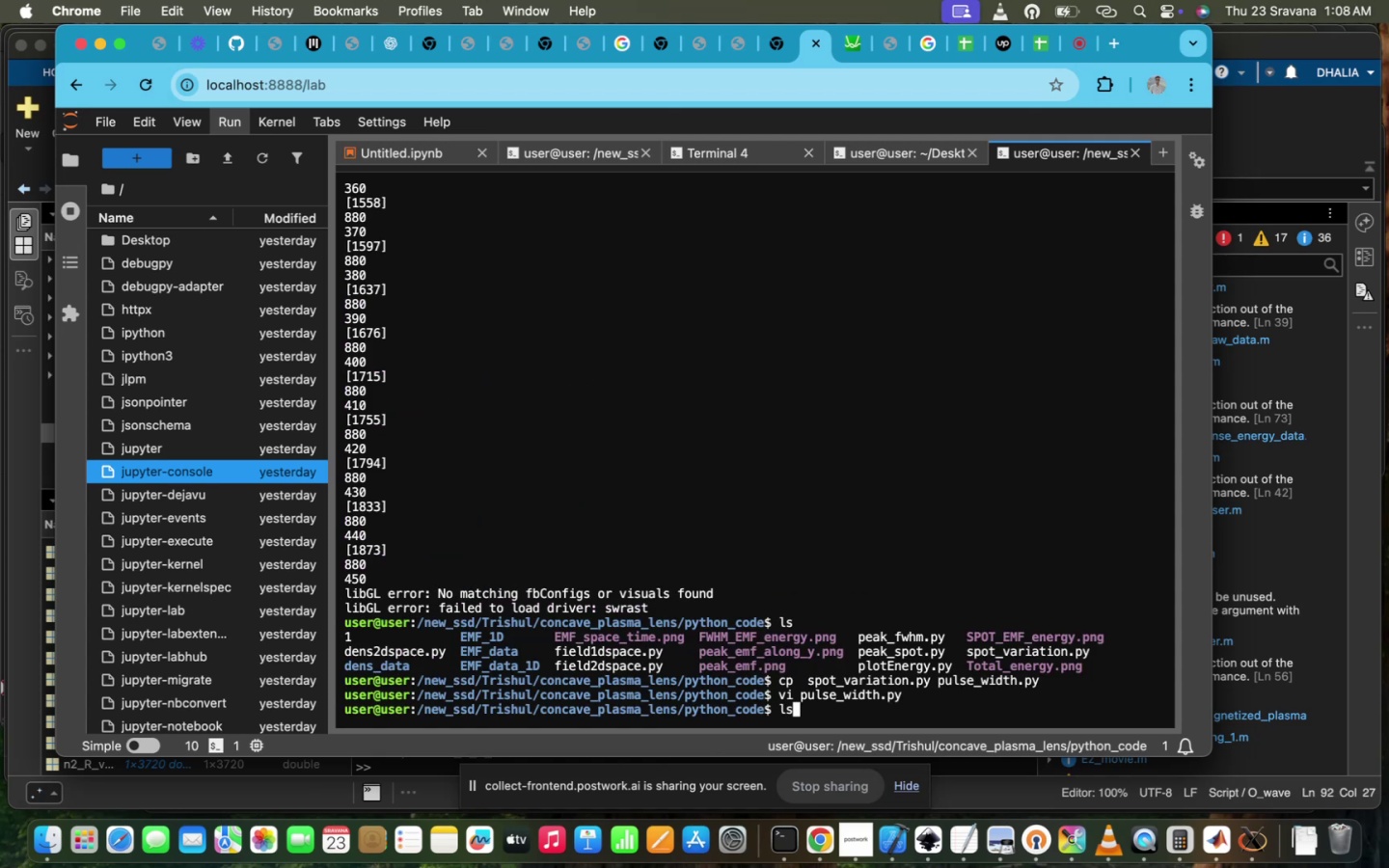 
key(Backspace)
key(Backspace)
type(py)
key(Tab)
type(th)
key(Tab)
type(3 pul)
key(Tab)
 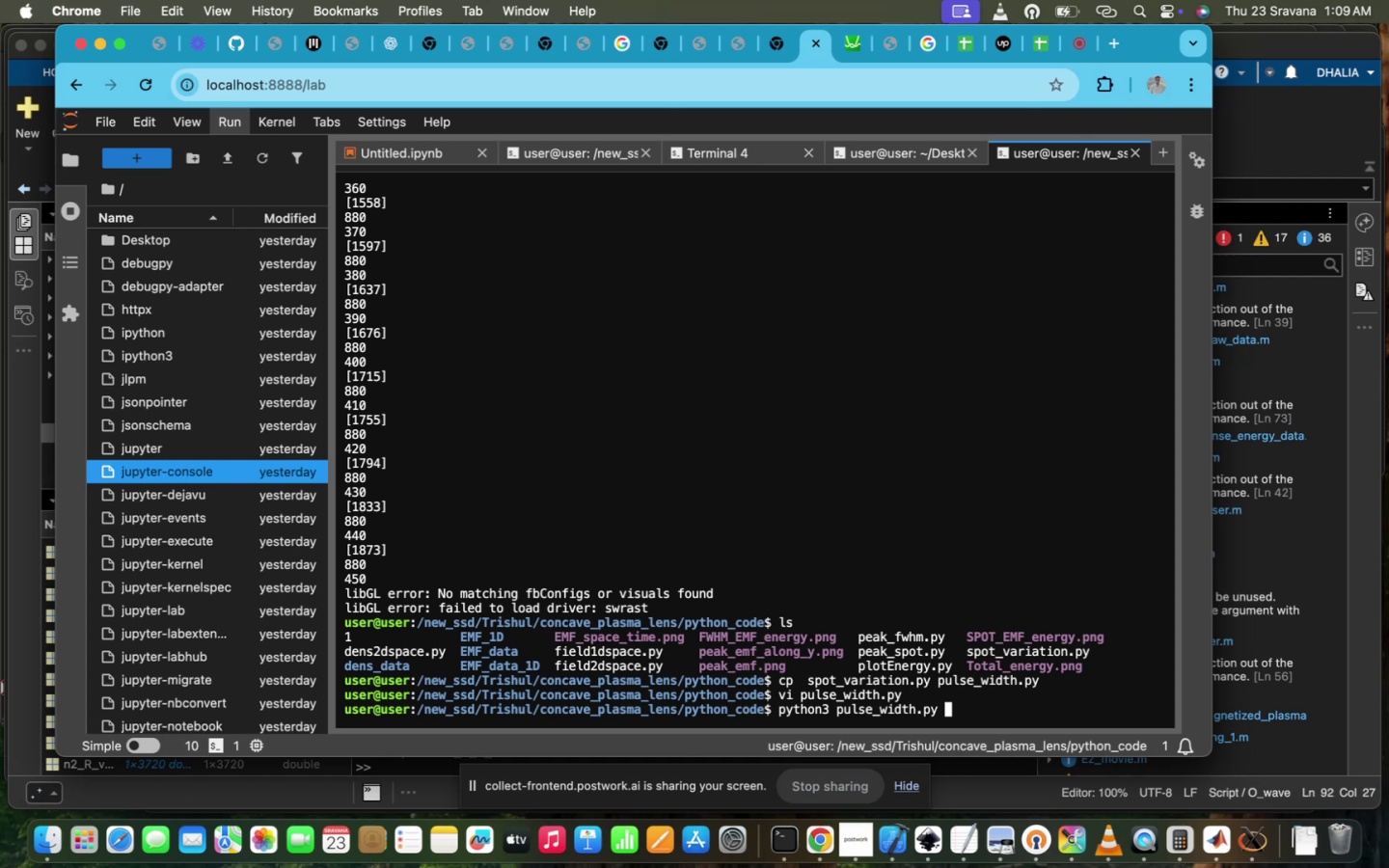 
key(Enter)
 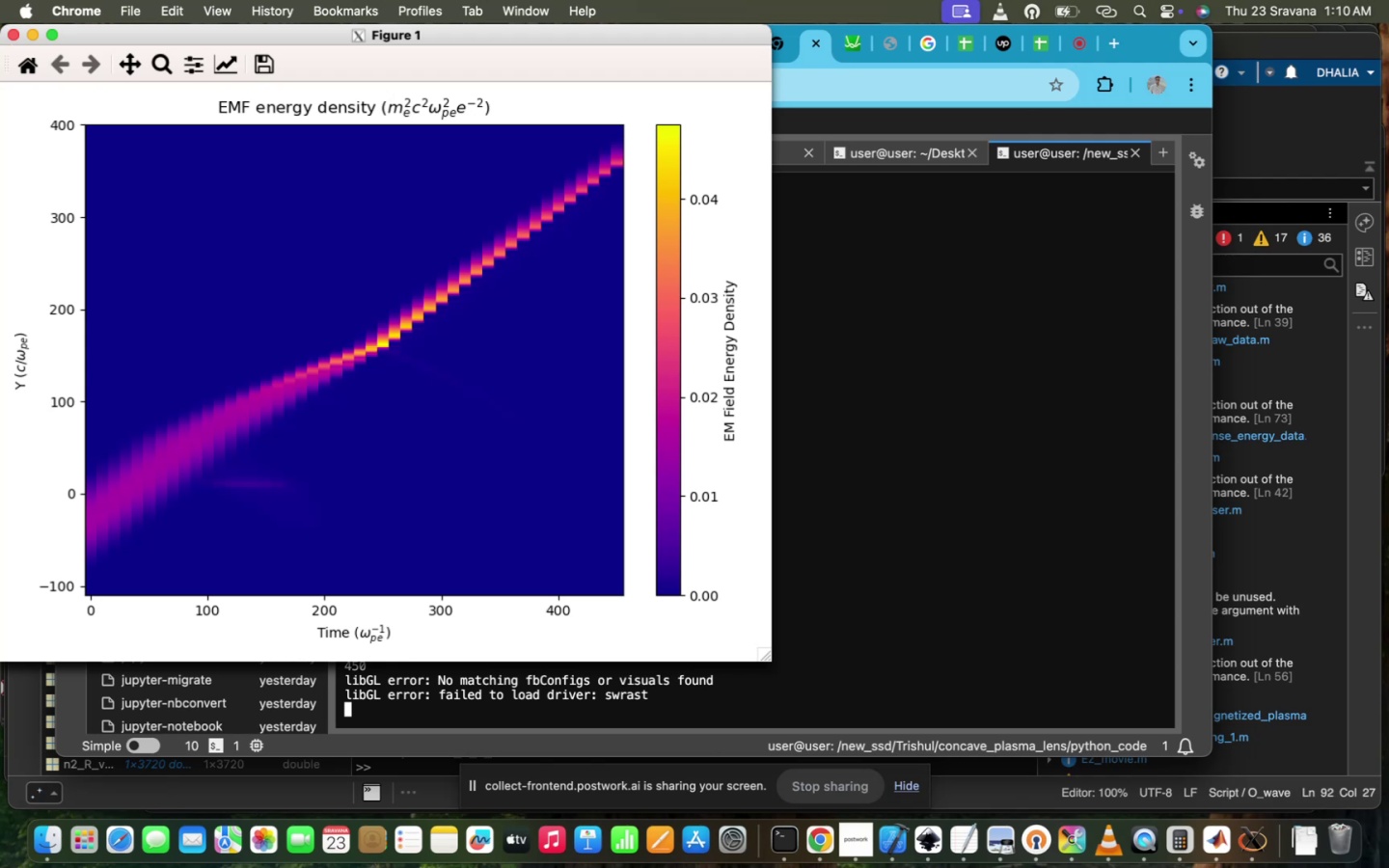 
wait(71.69)
 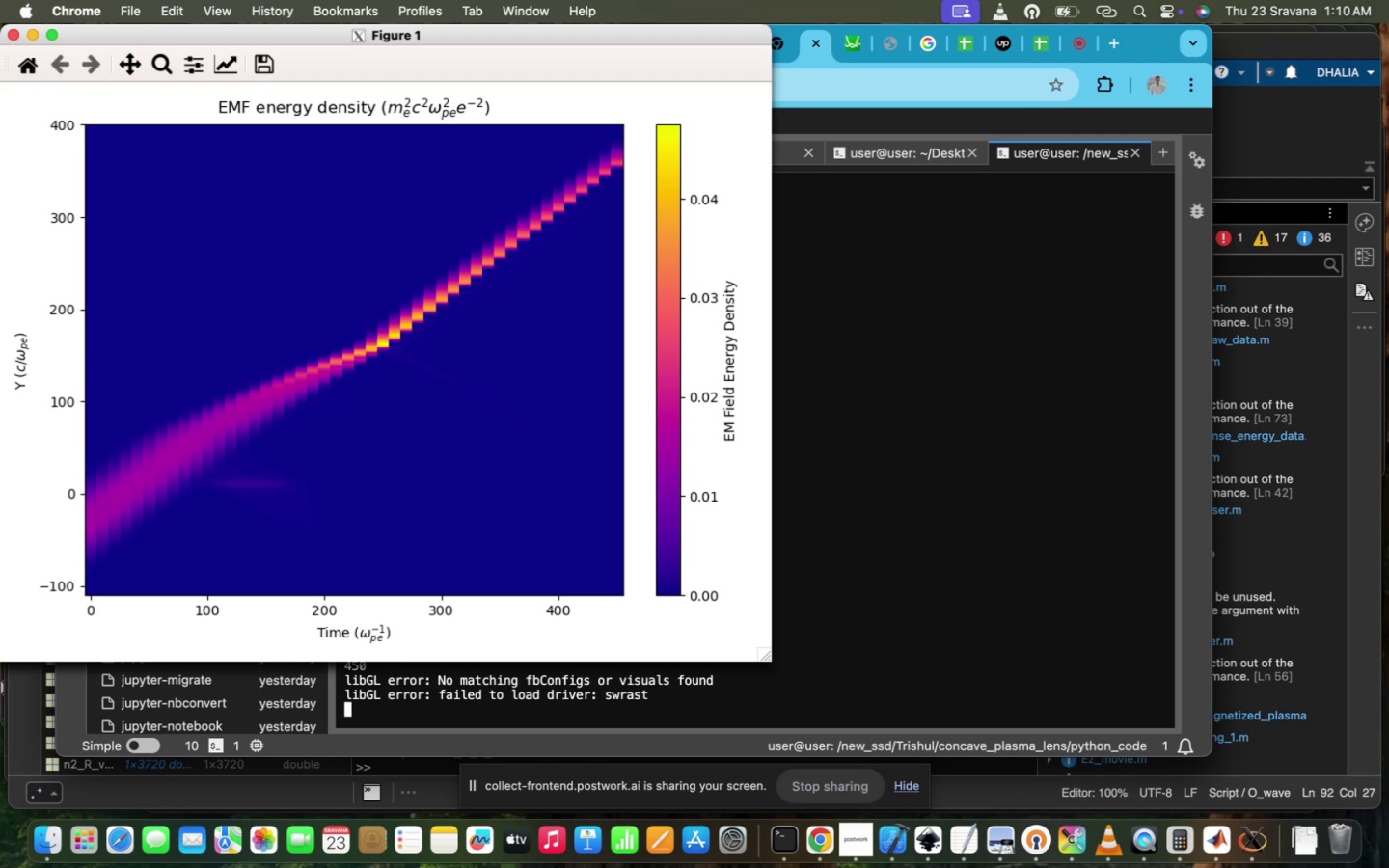 
mouse_move([35, 70])
 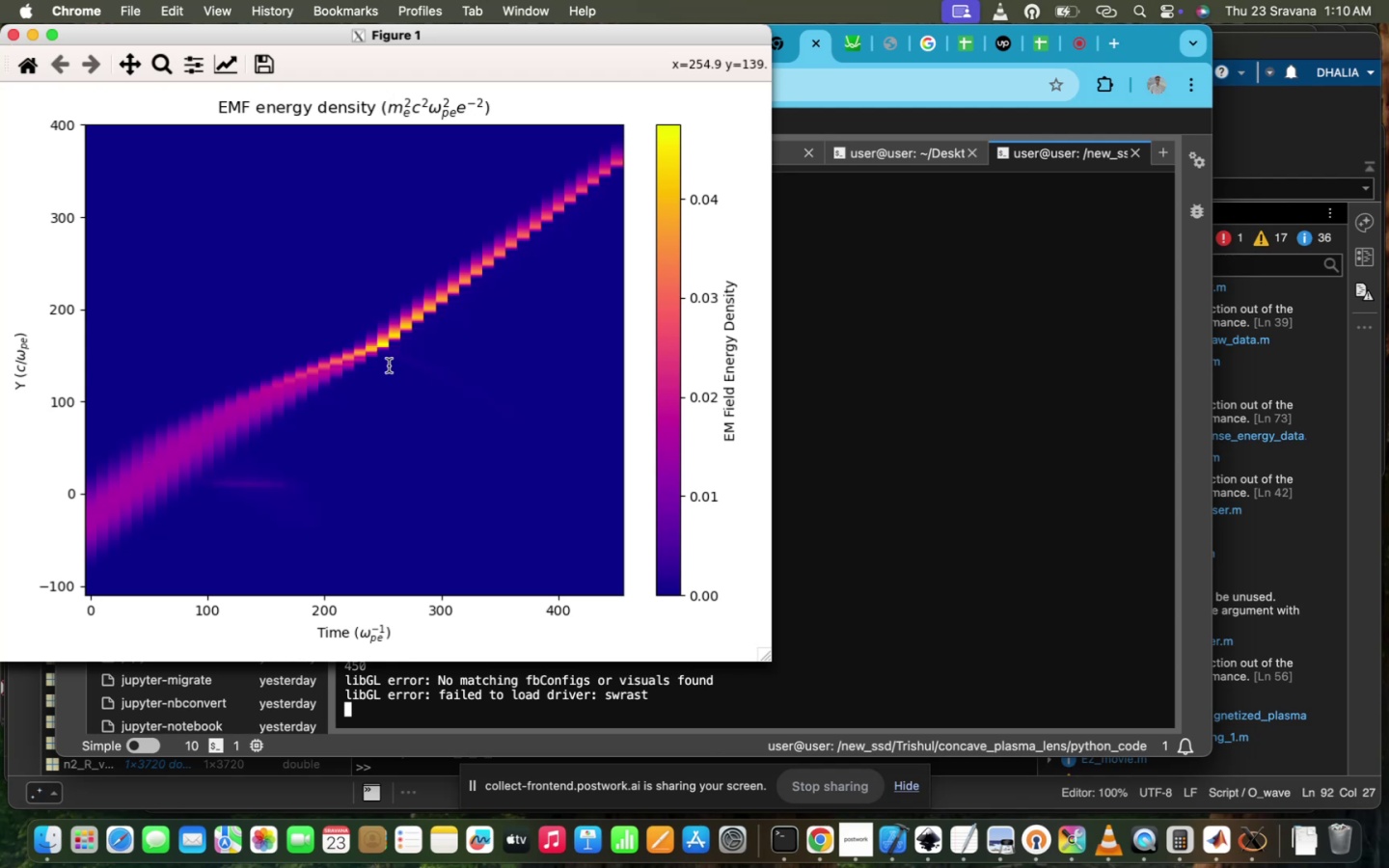 
wait(12.07)
 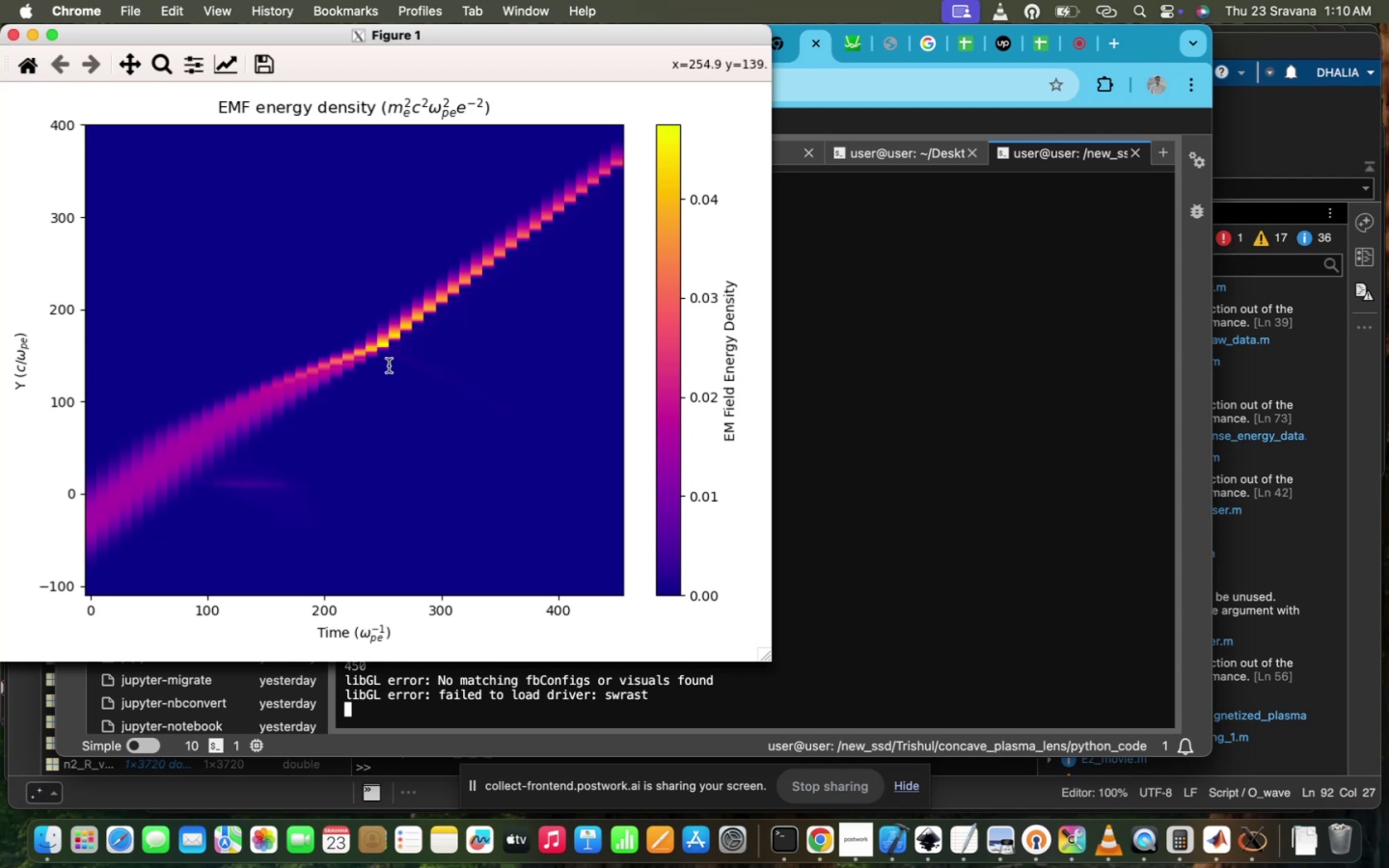 
left_click([464, 312])
 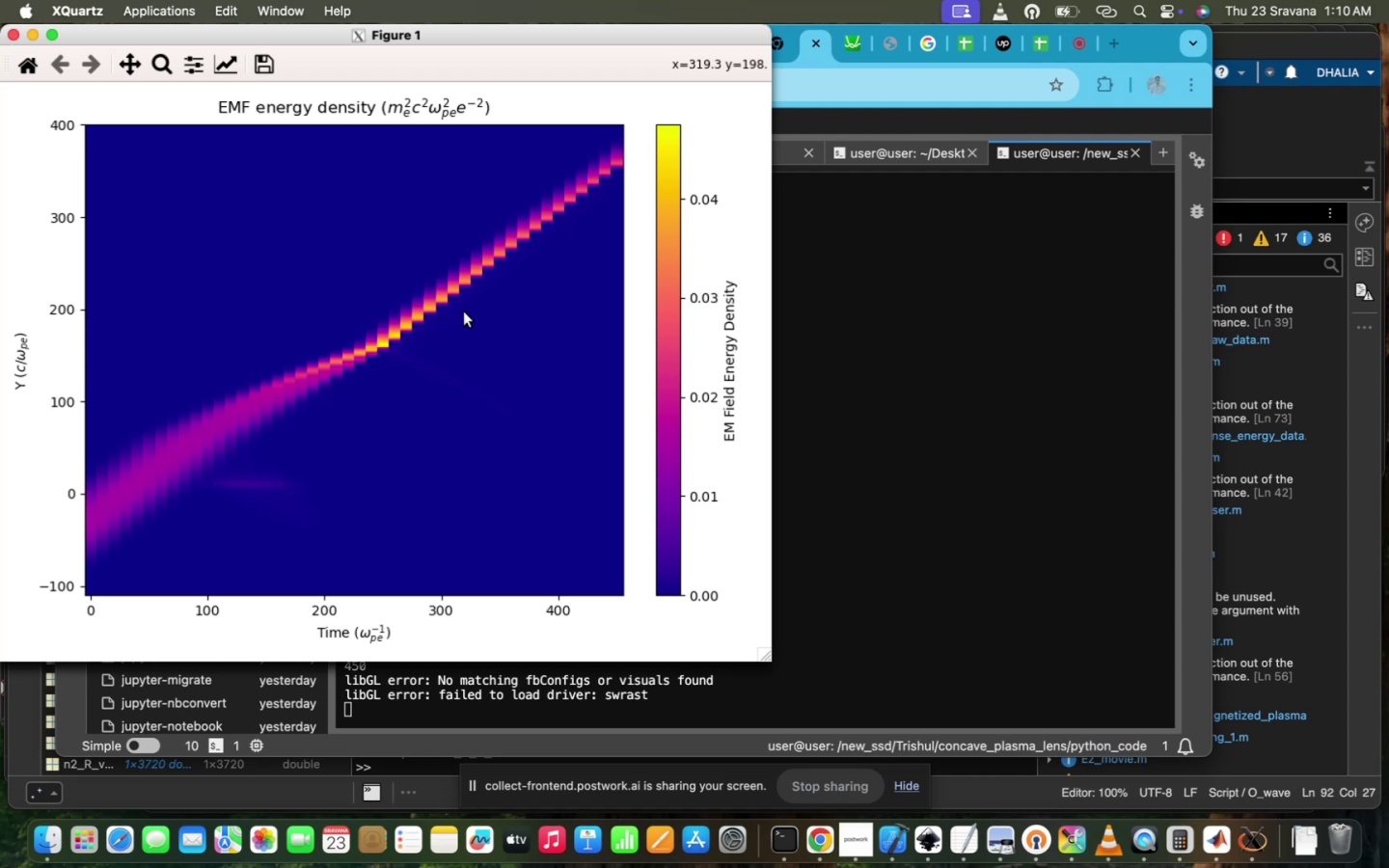 
wait(7.95)
 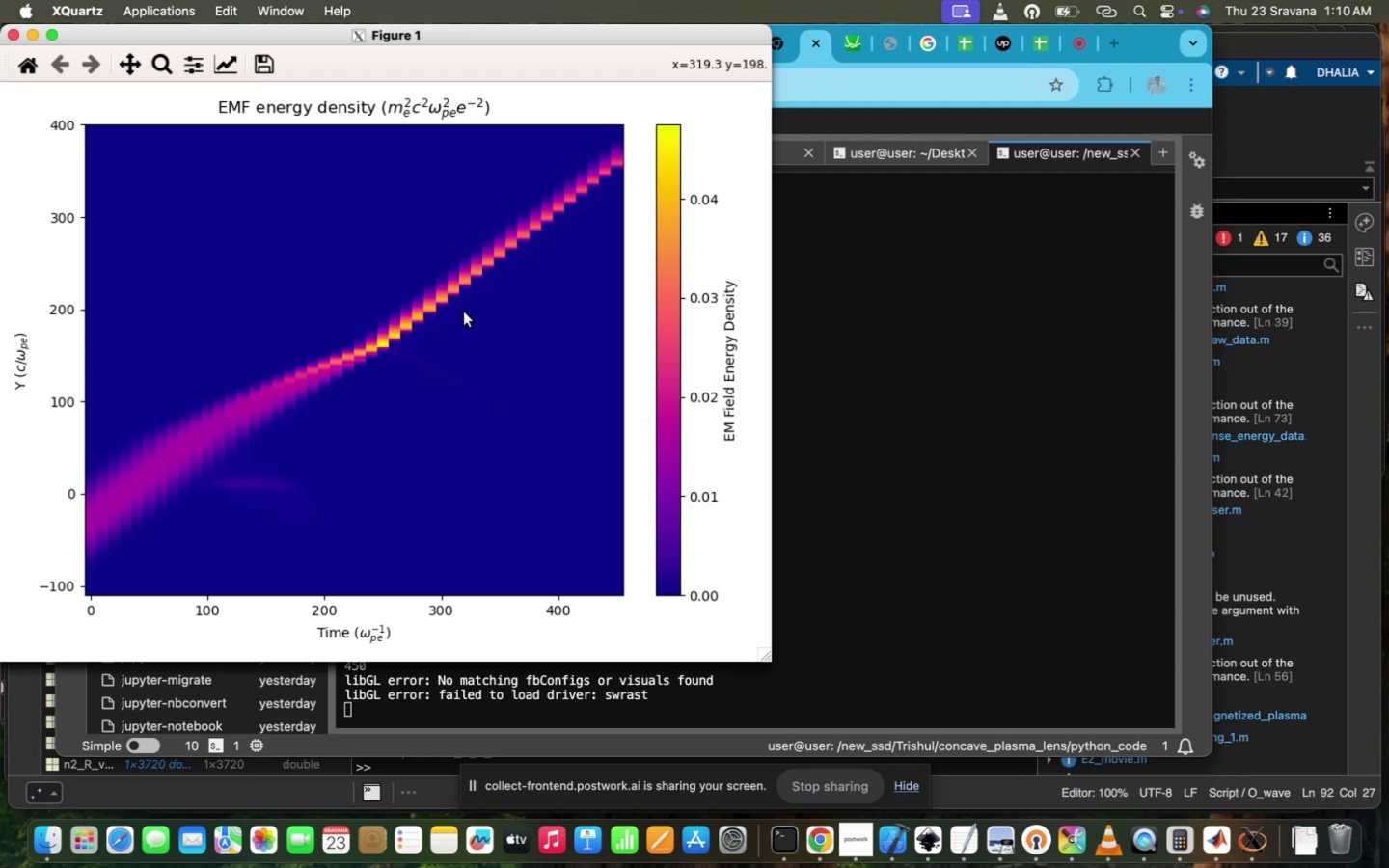 
left_click([14, 40])
 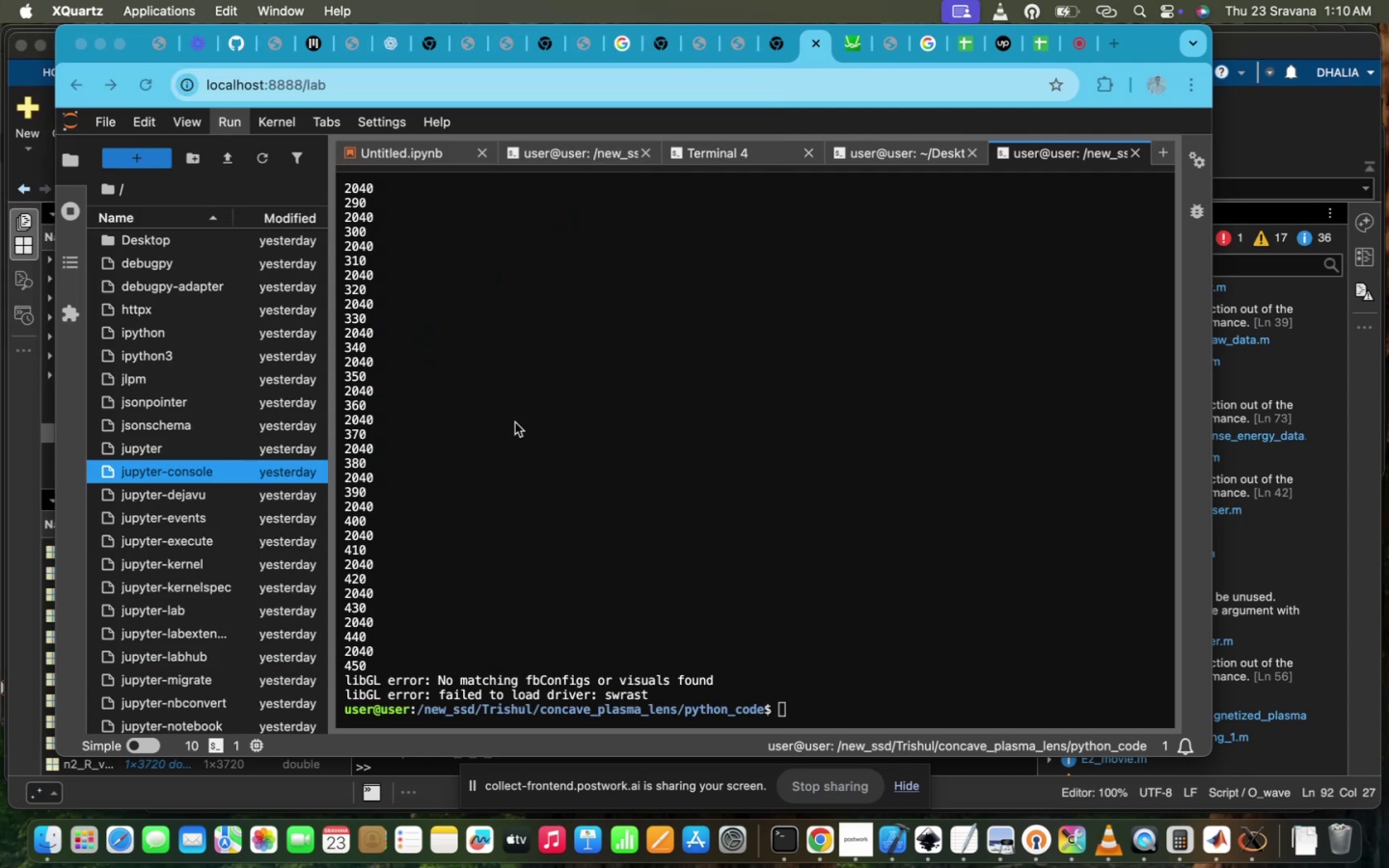 
left_click([515, 422])
 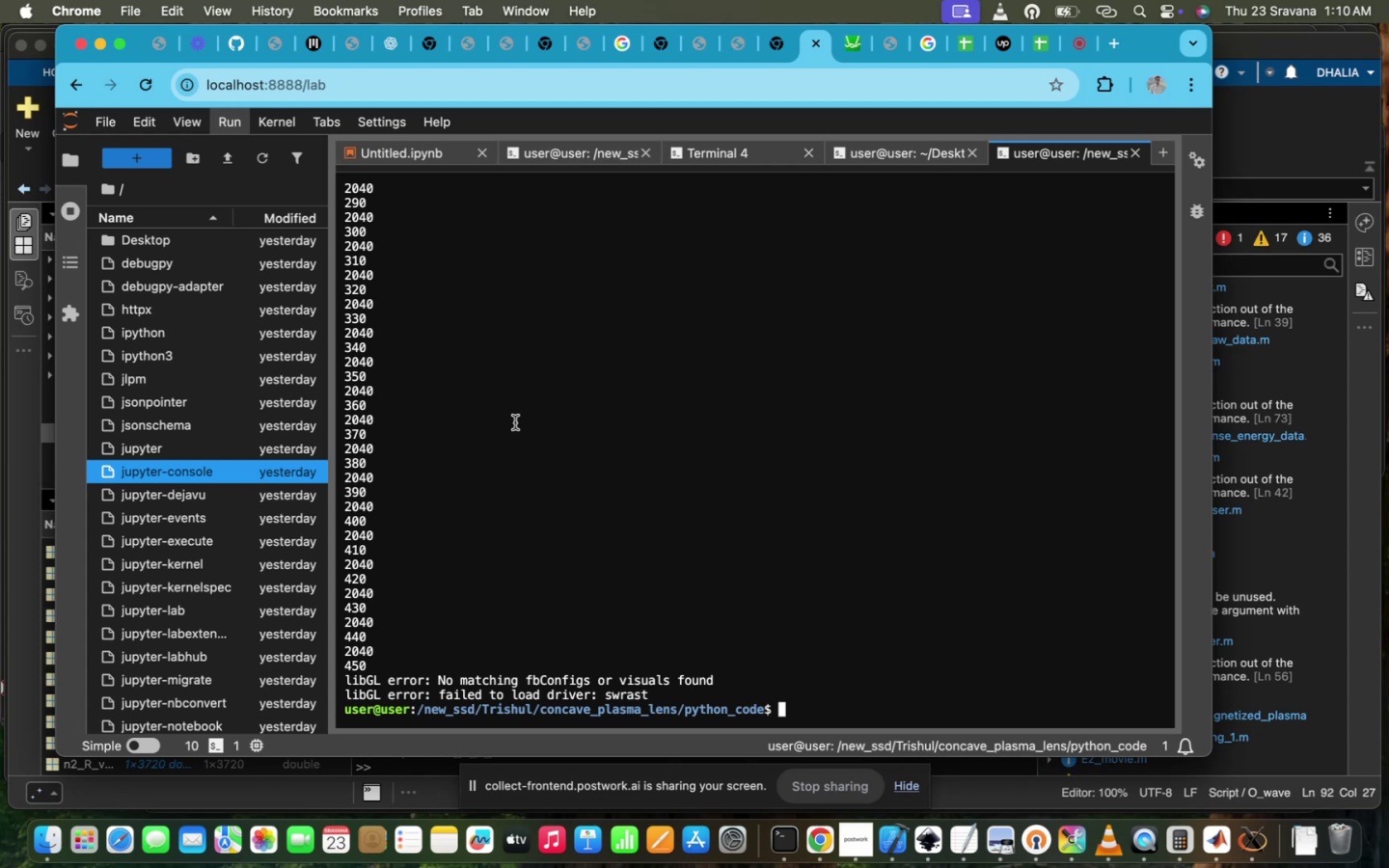 
wait(6.53)
 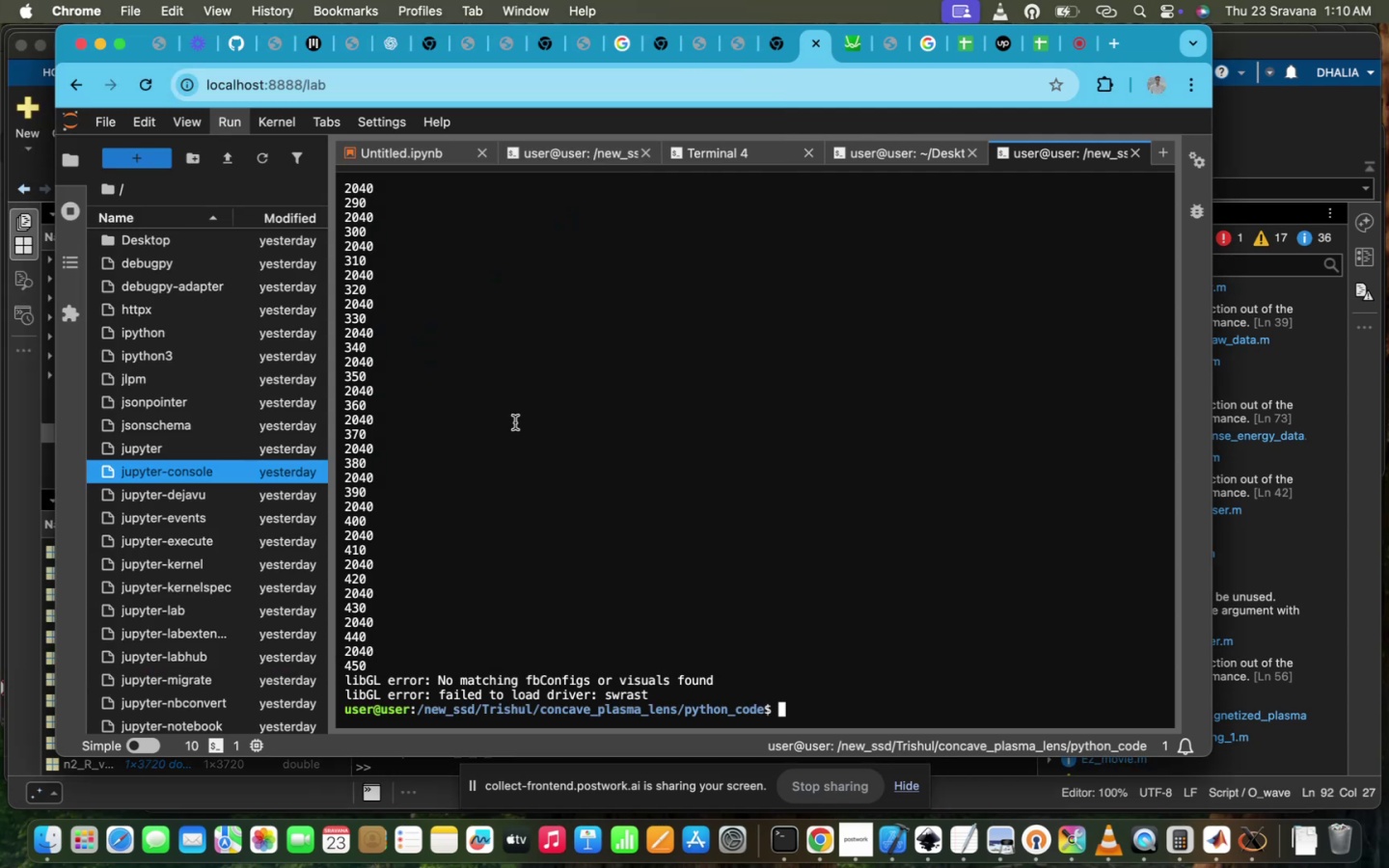 
scroll: coordinate [515, 422], scroll_direction: down, amount: 4.0
 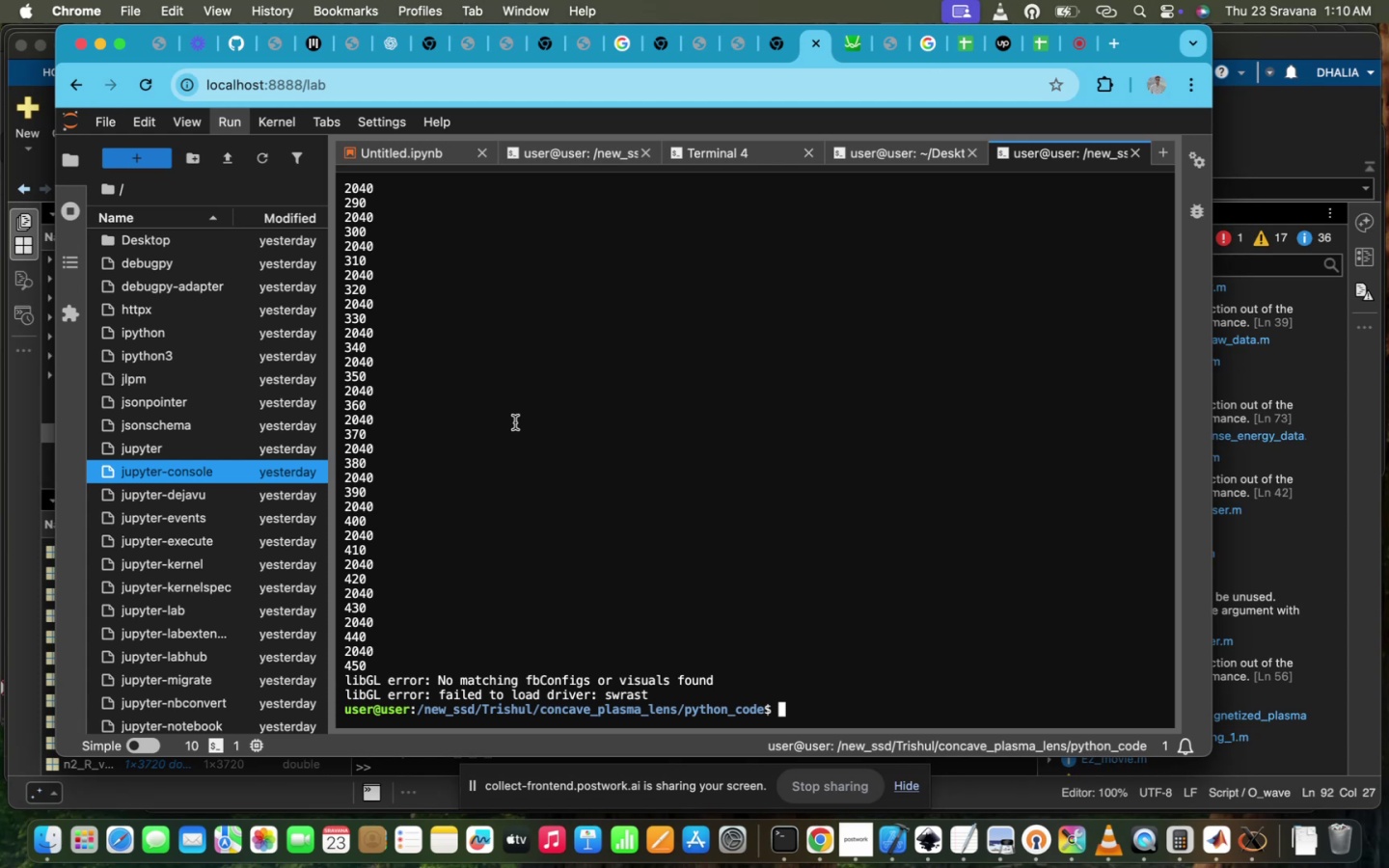 
type(ls)
 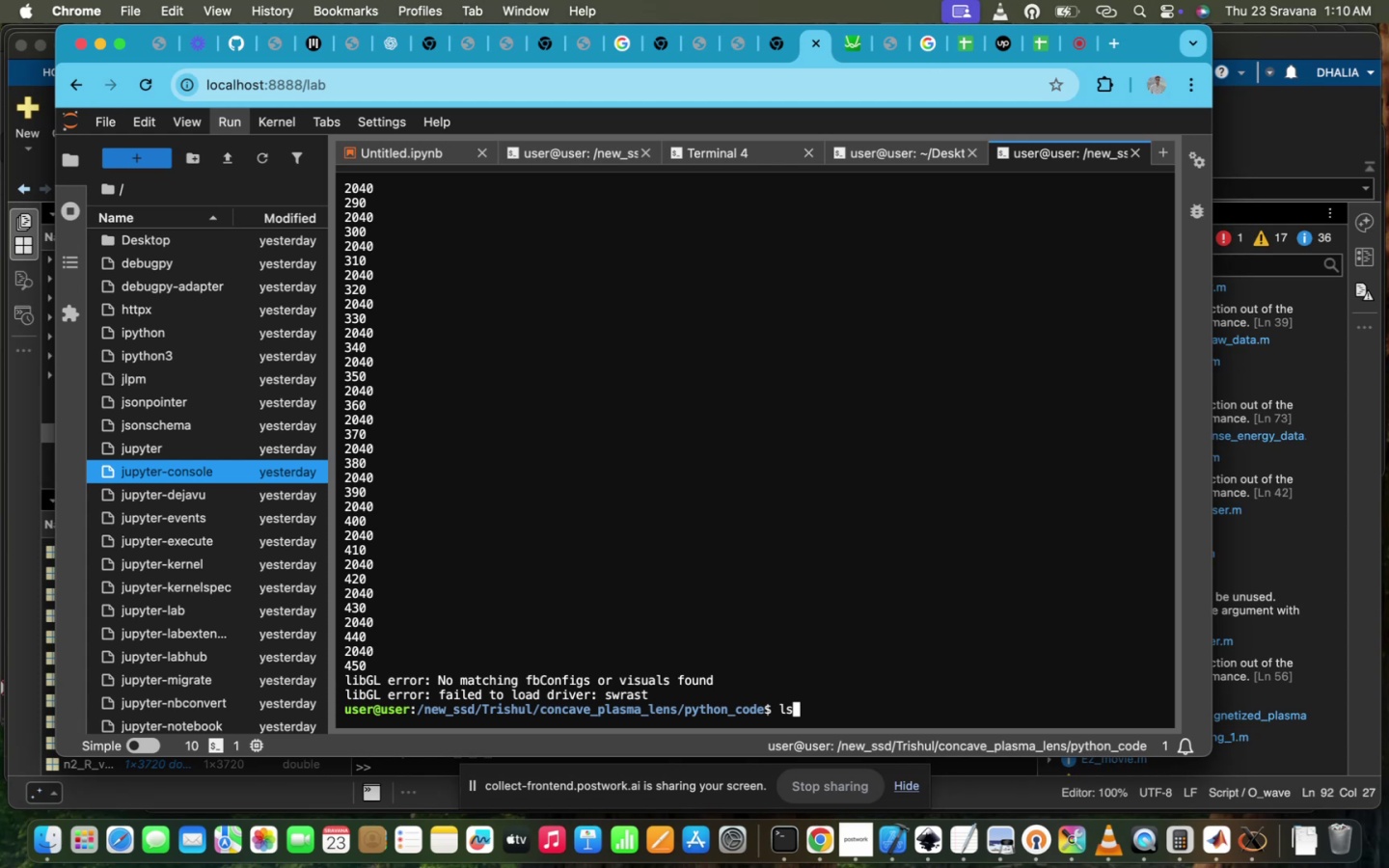 
hold_key(key=Enter, duration=0.38)
 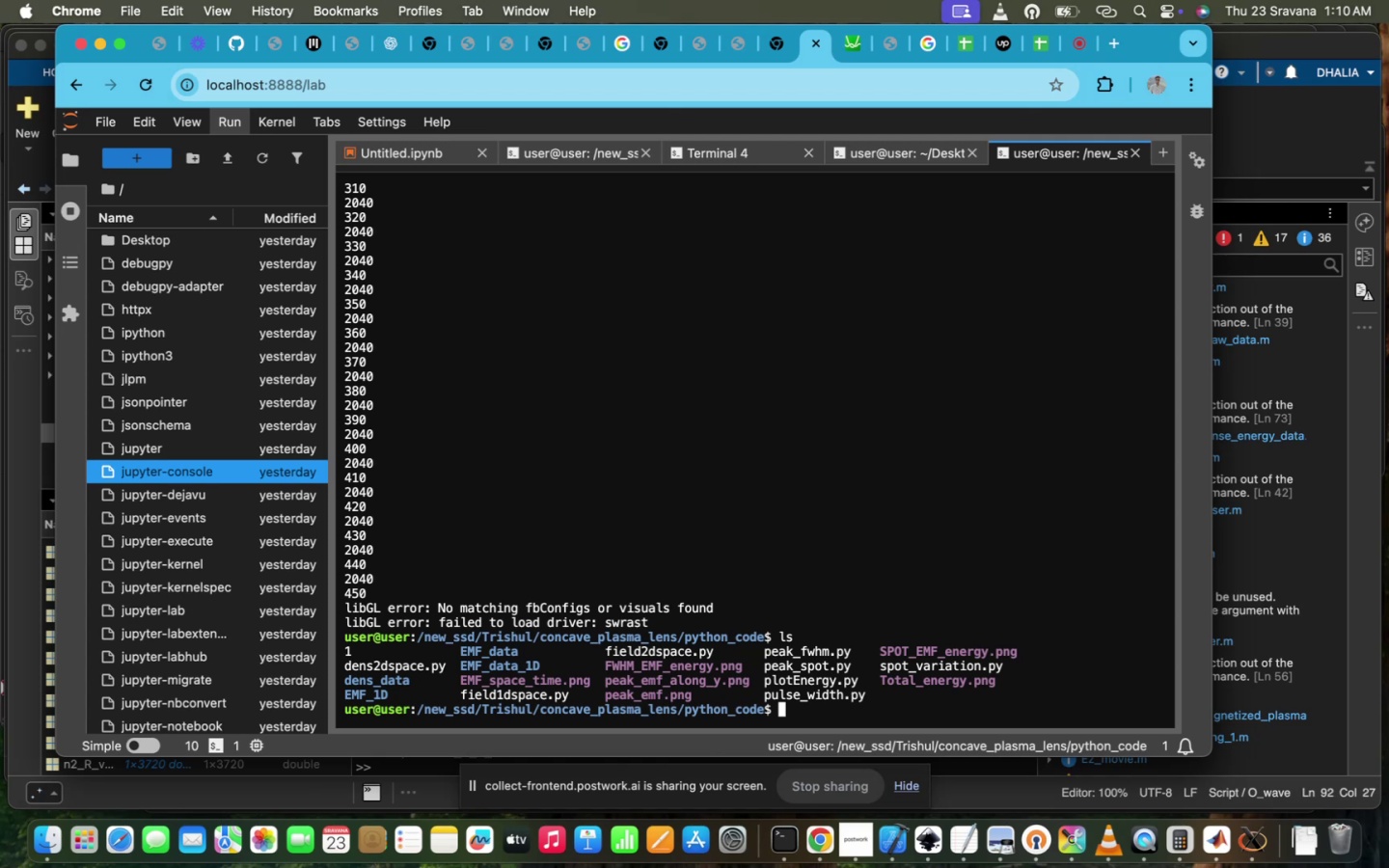 
wait(14.82)
 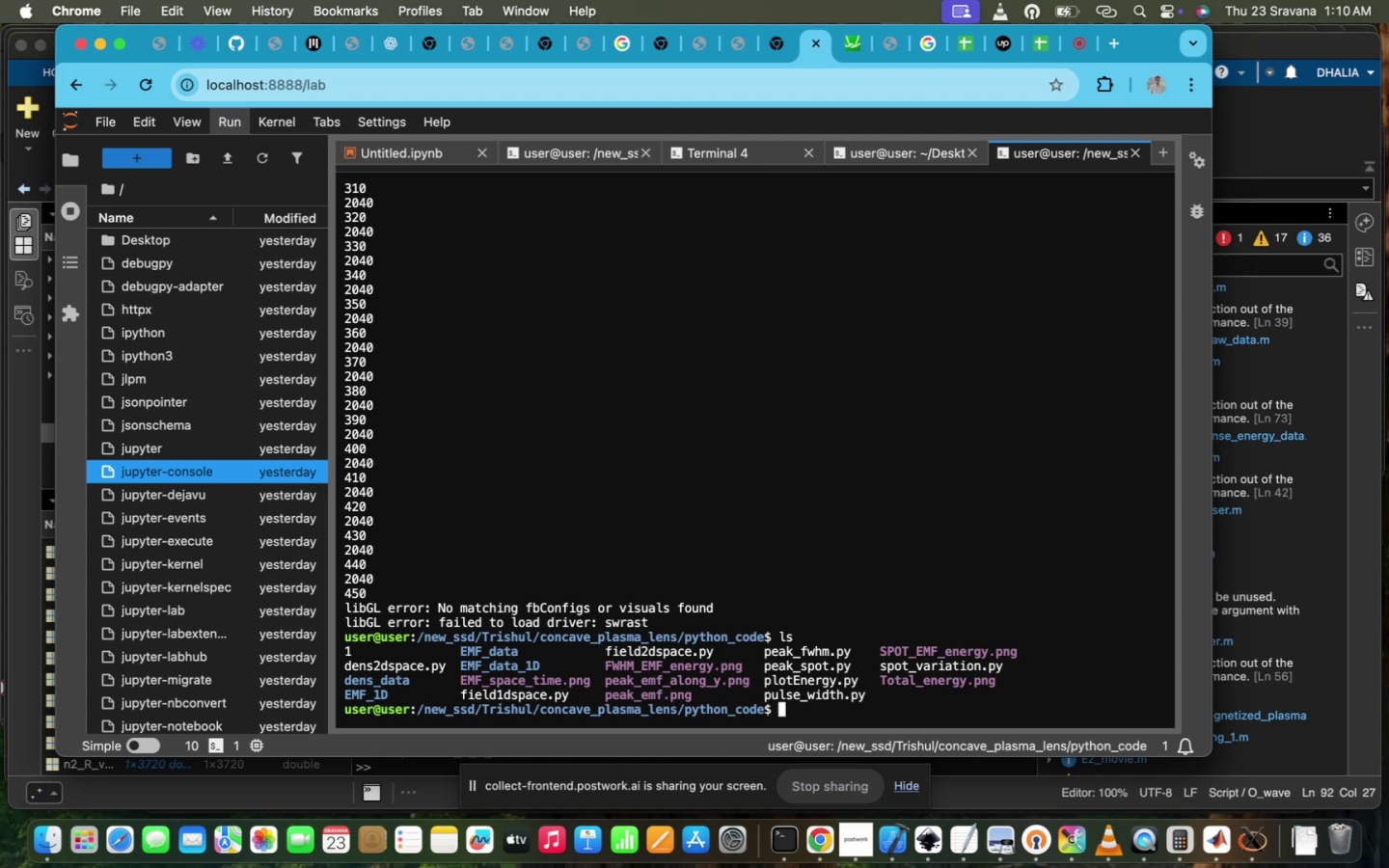 
key(Backspace)
key(Backspace)
type(vi de)
key(Tab)
type(2)
key(Tab)
 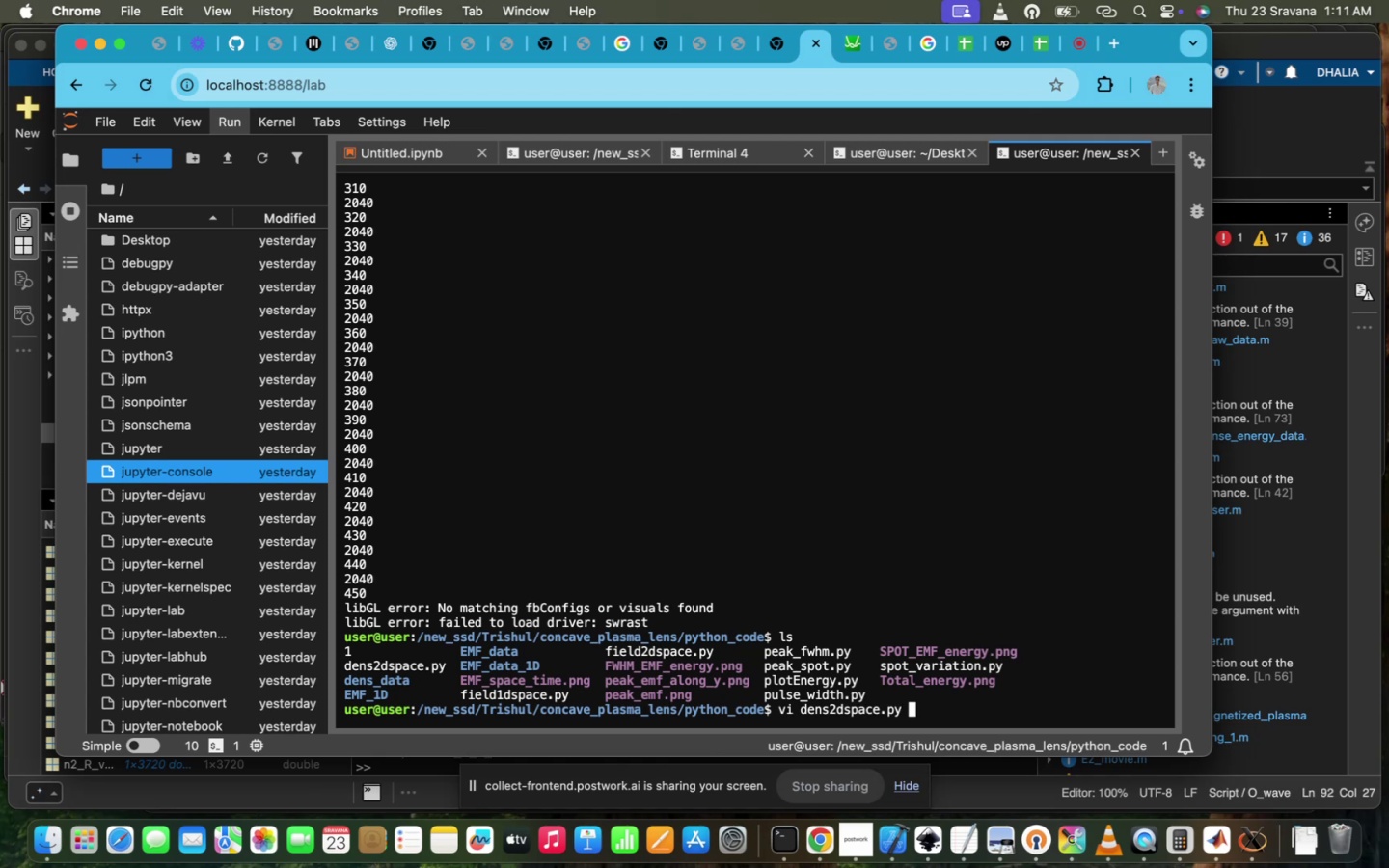 
key(ArrowDown)
 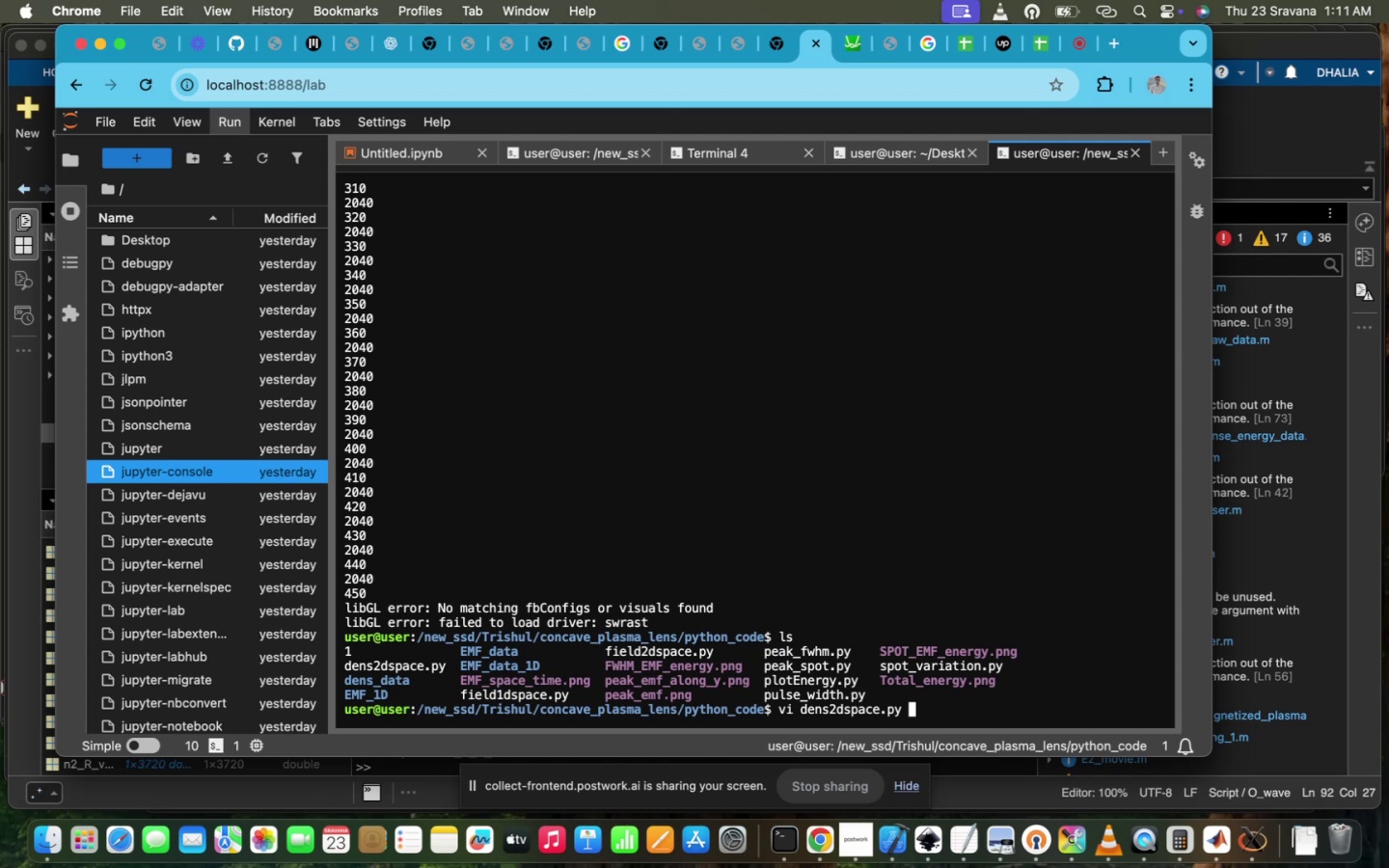 
key(ArrowLeft)
 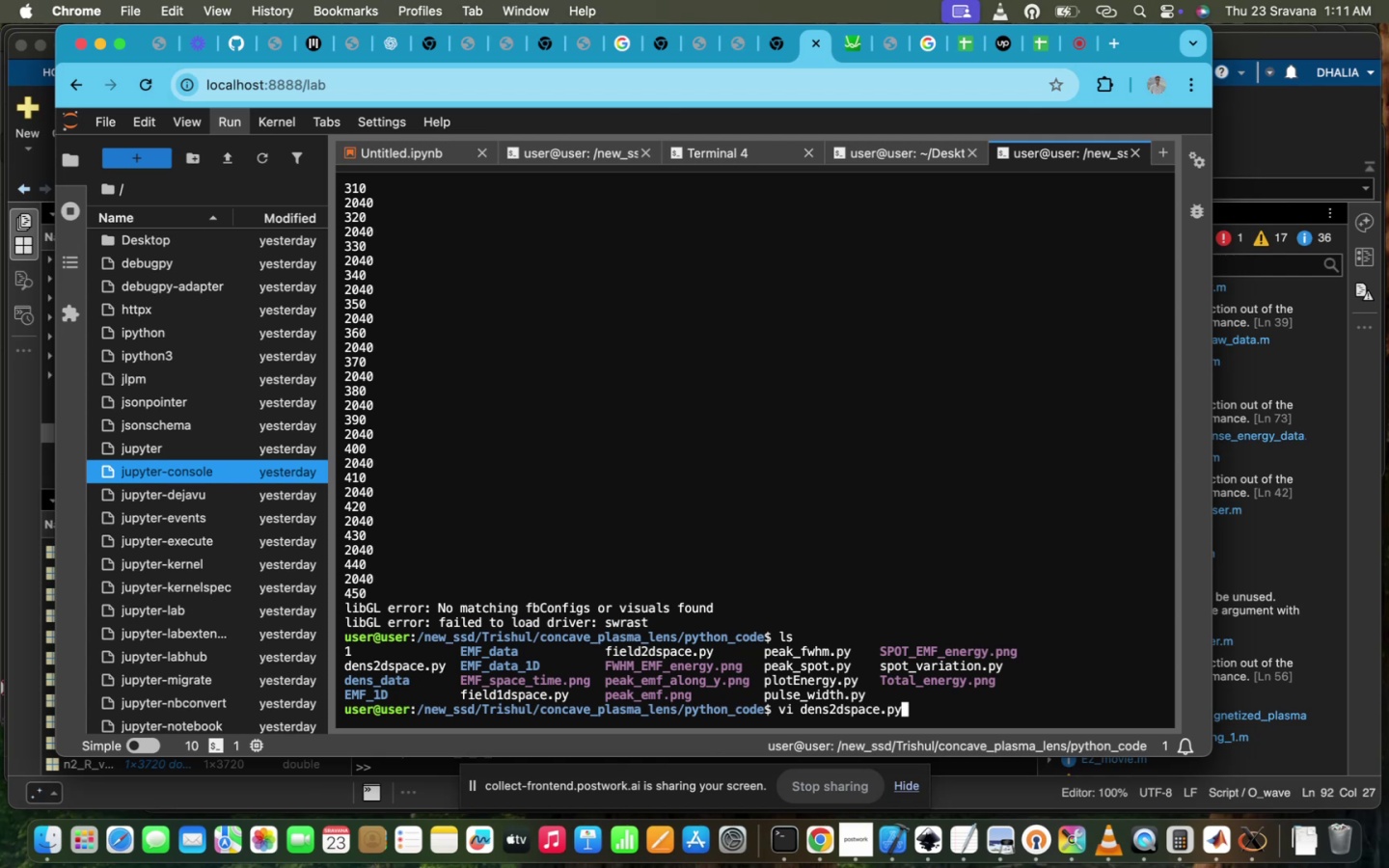 
hold_key(key=ArrowLeft, duration=1.5)
 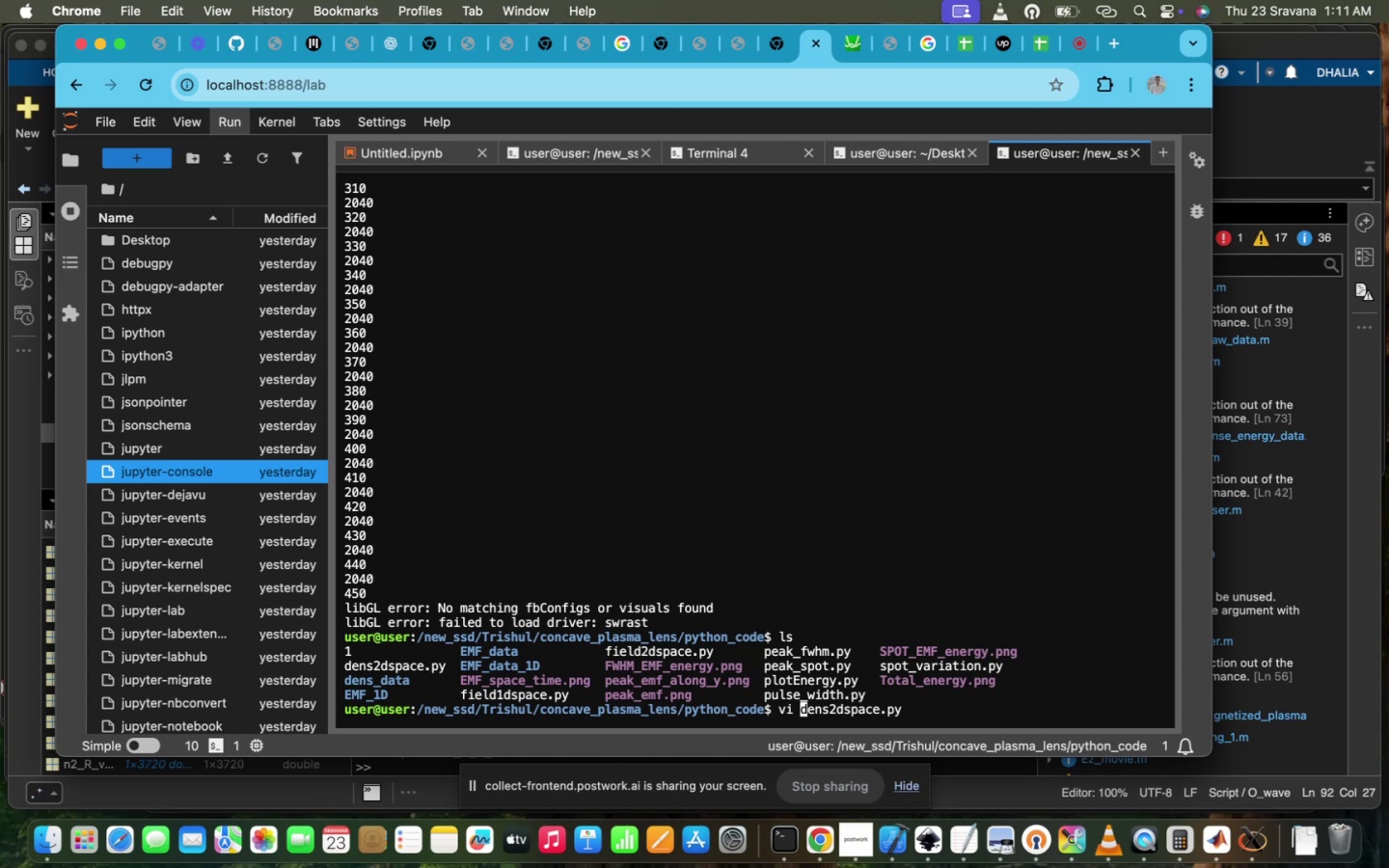 
key(ArrowLeft)
 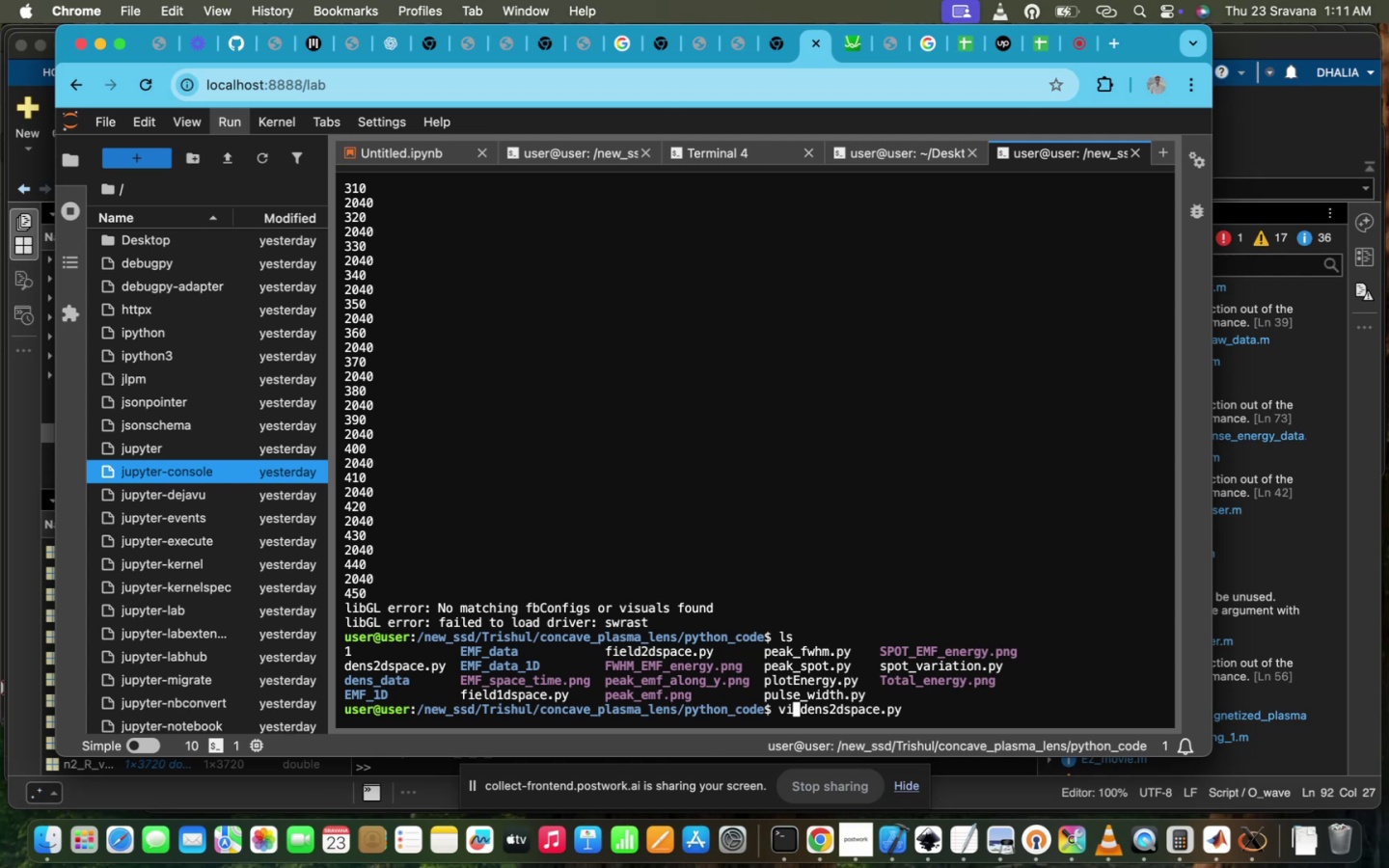 
key(Backspace)
key(Backspace)
type(cp)
 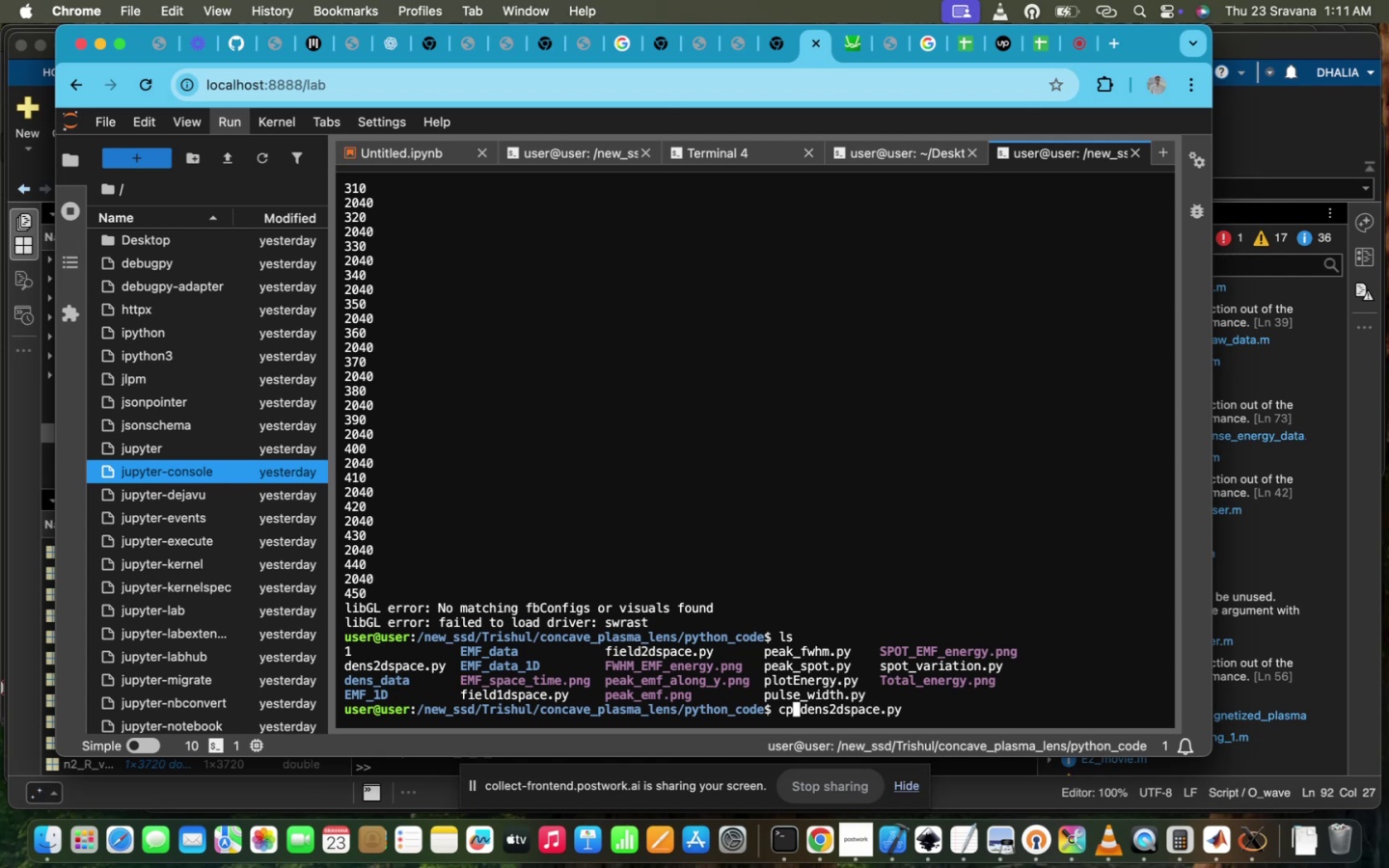 
hold_key(key=ArrowRight, duration=1.5)
 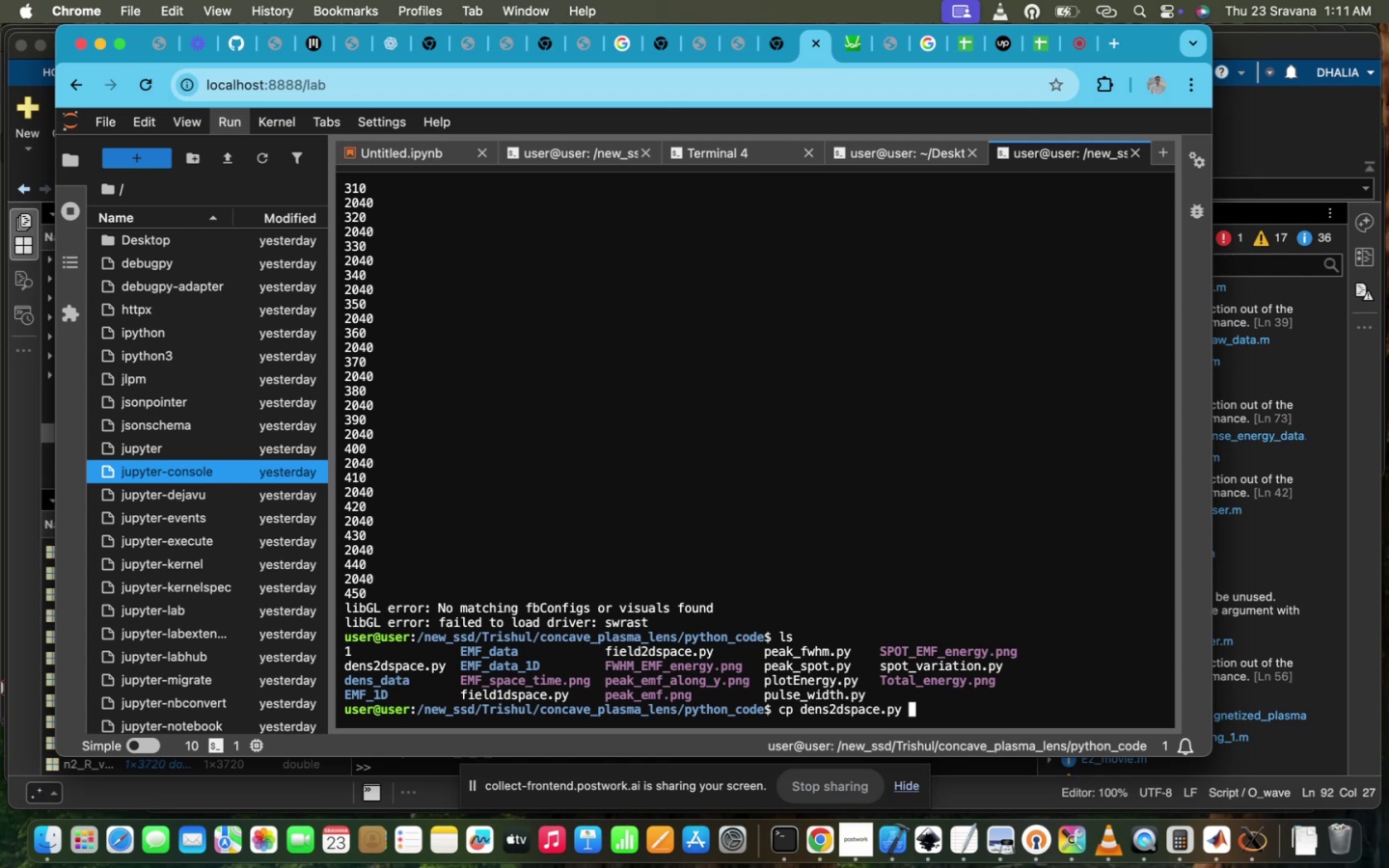 
hold_key(key=ArrowRight, duration=0.37)
 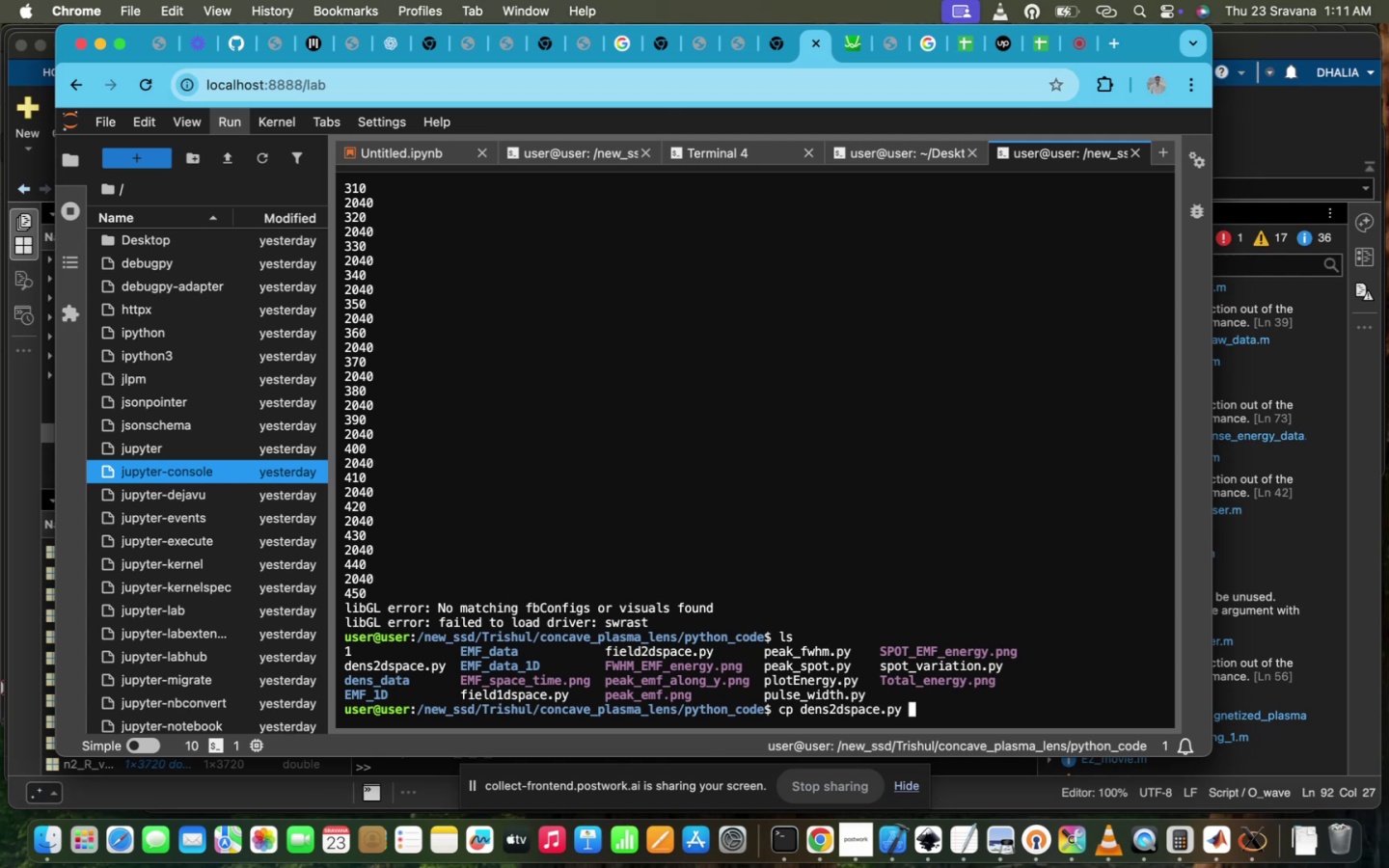 
type(de)
key(Tab)
 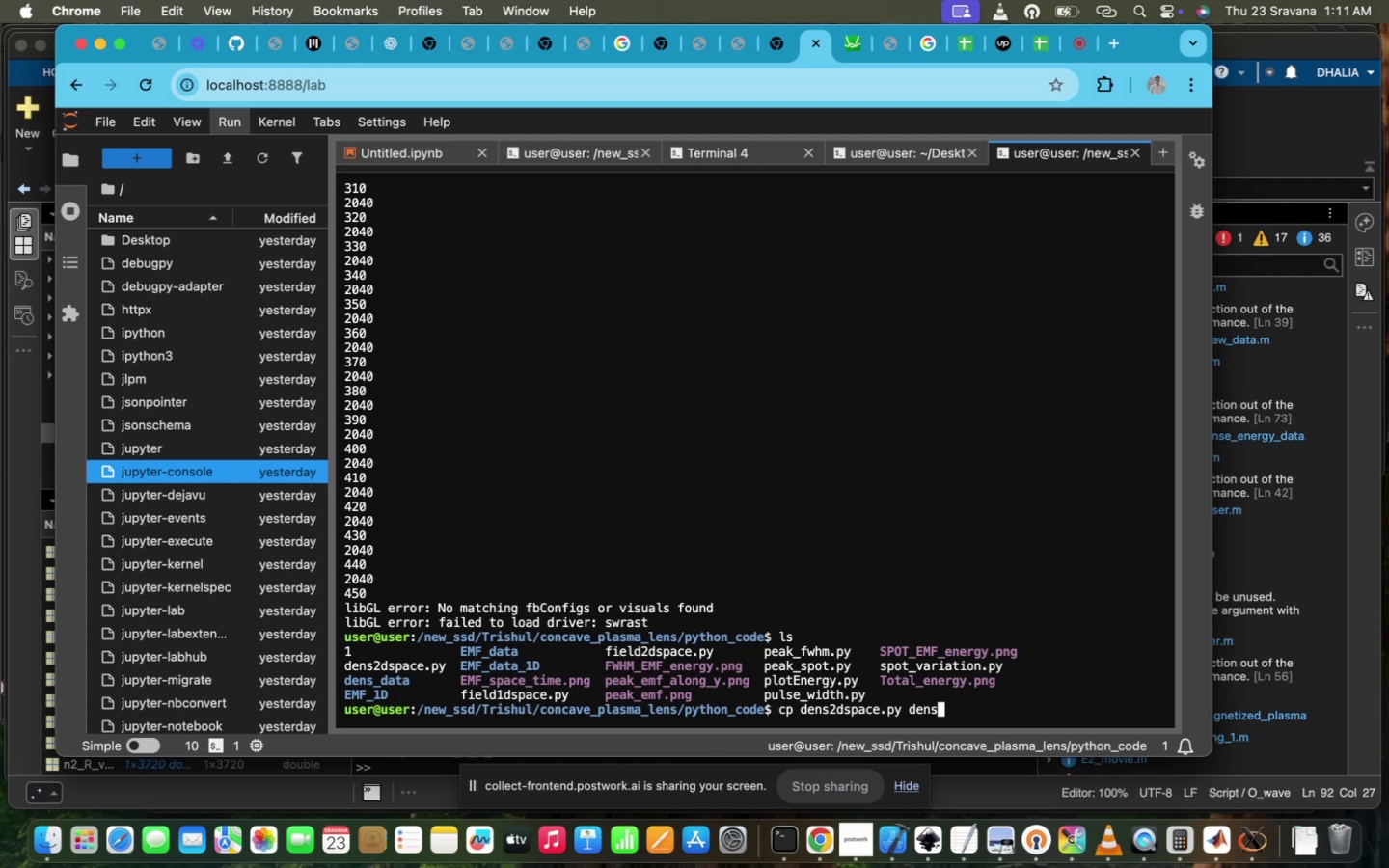 
type(_fluctuation.py)
 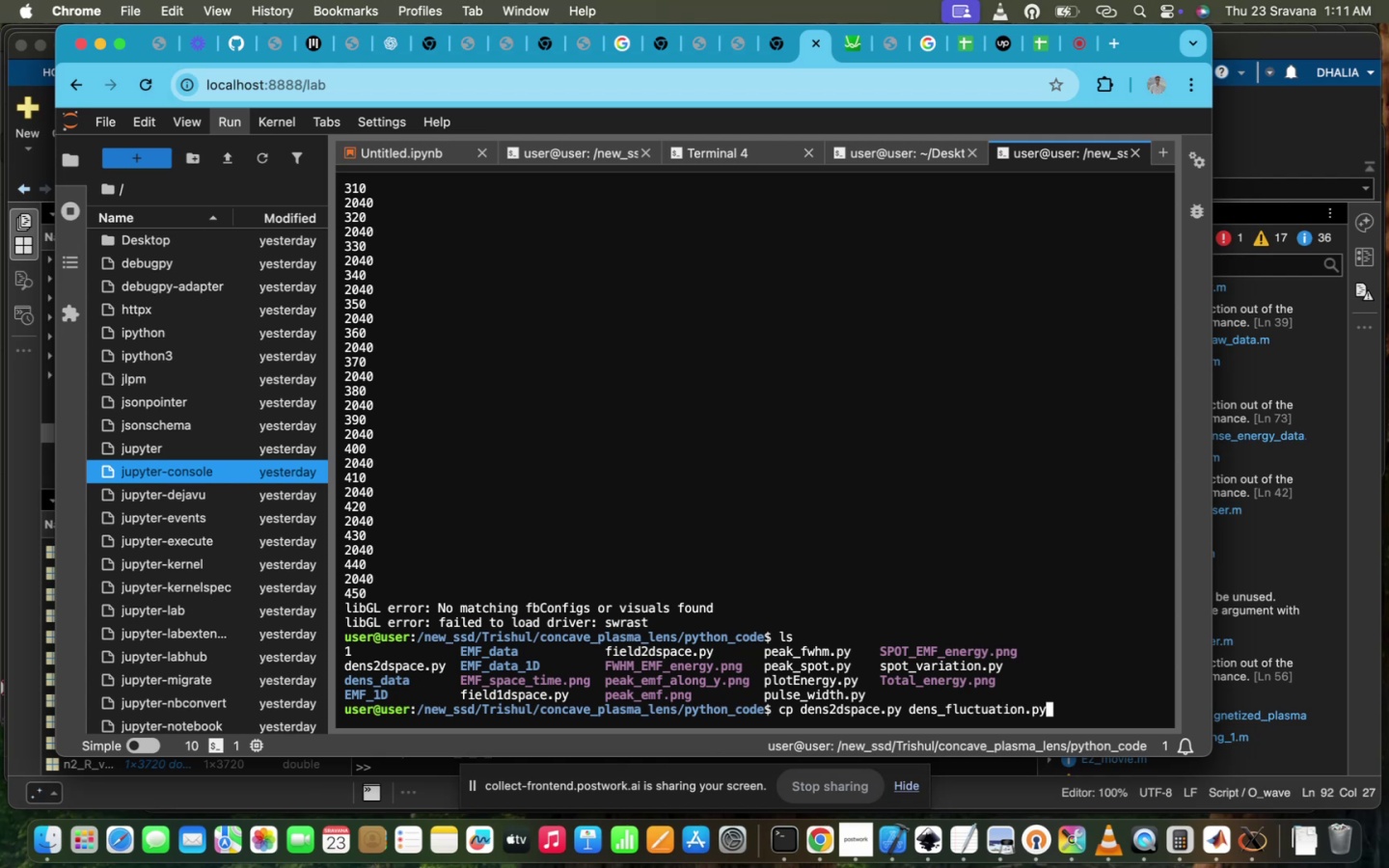 
key(Enter)
 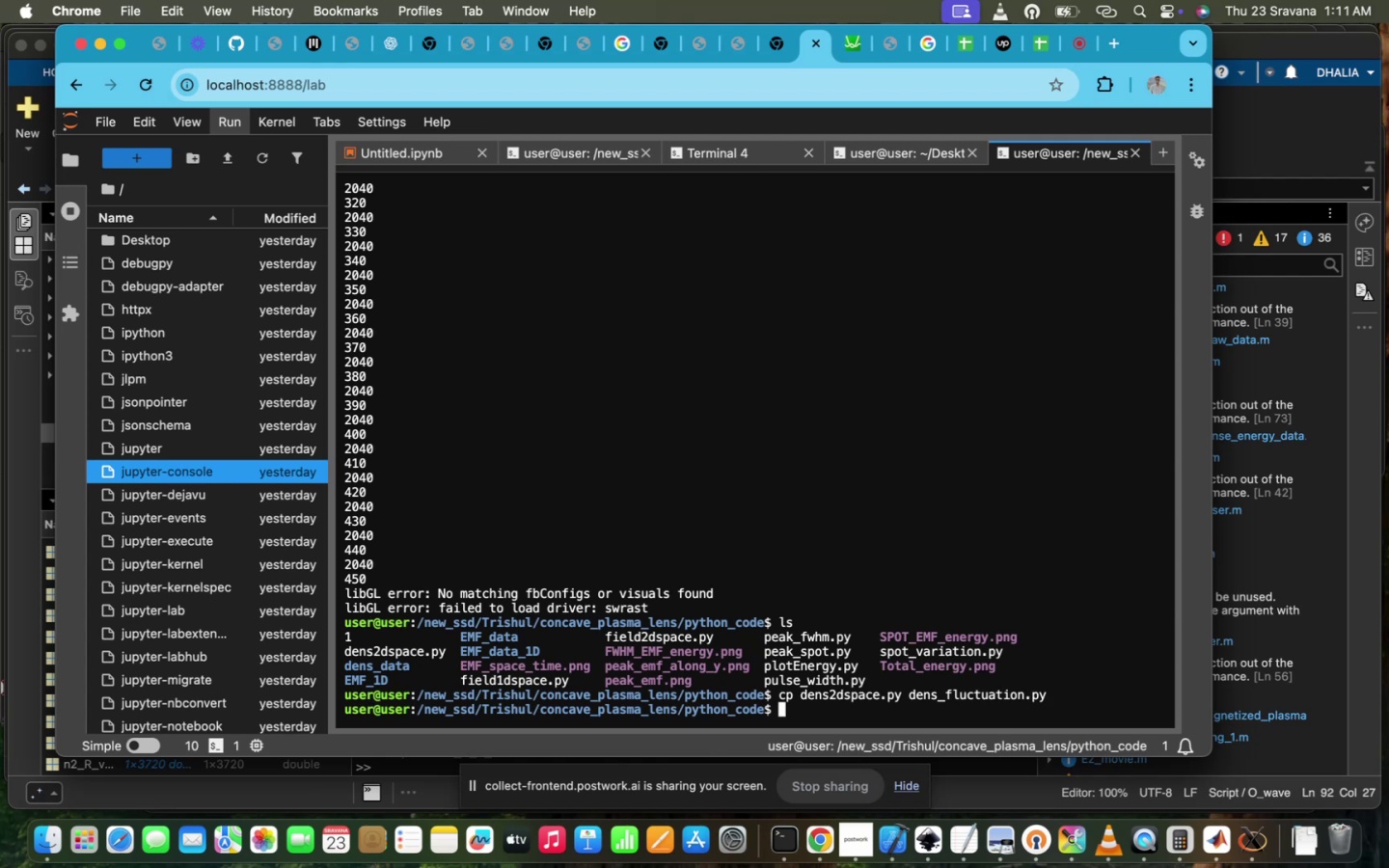 
type(vi d)
key(Tab)
type(_fl)
key(Tab)
 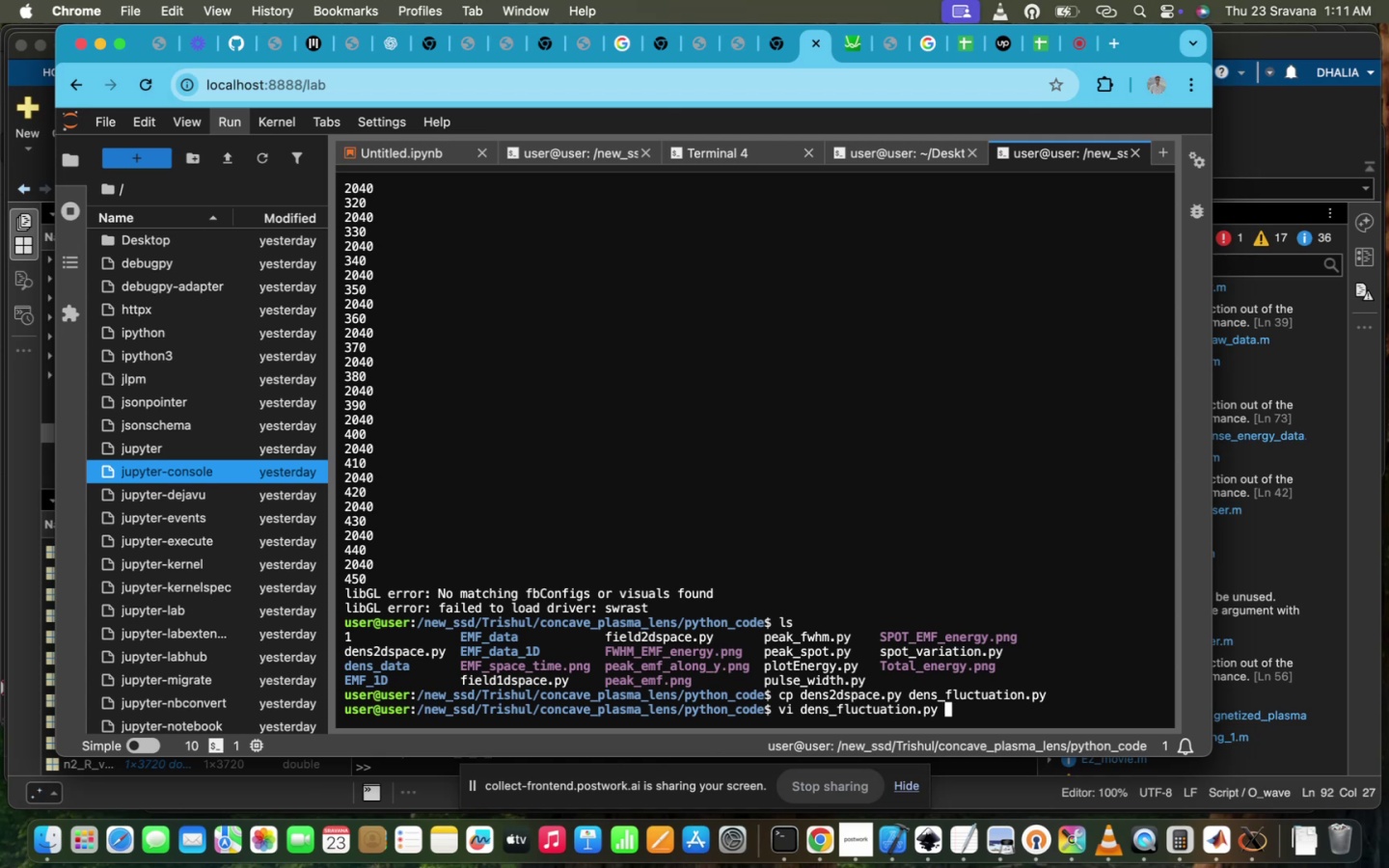 
key(Enter)
 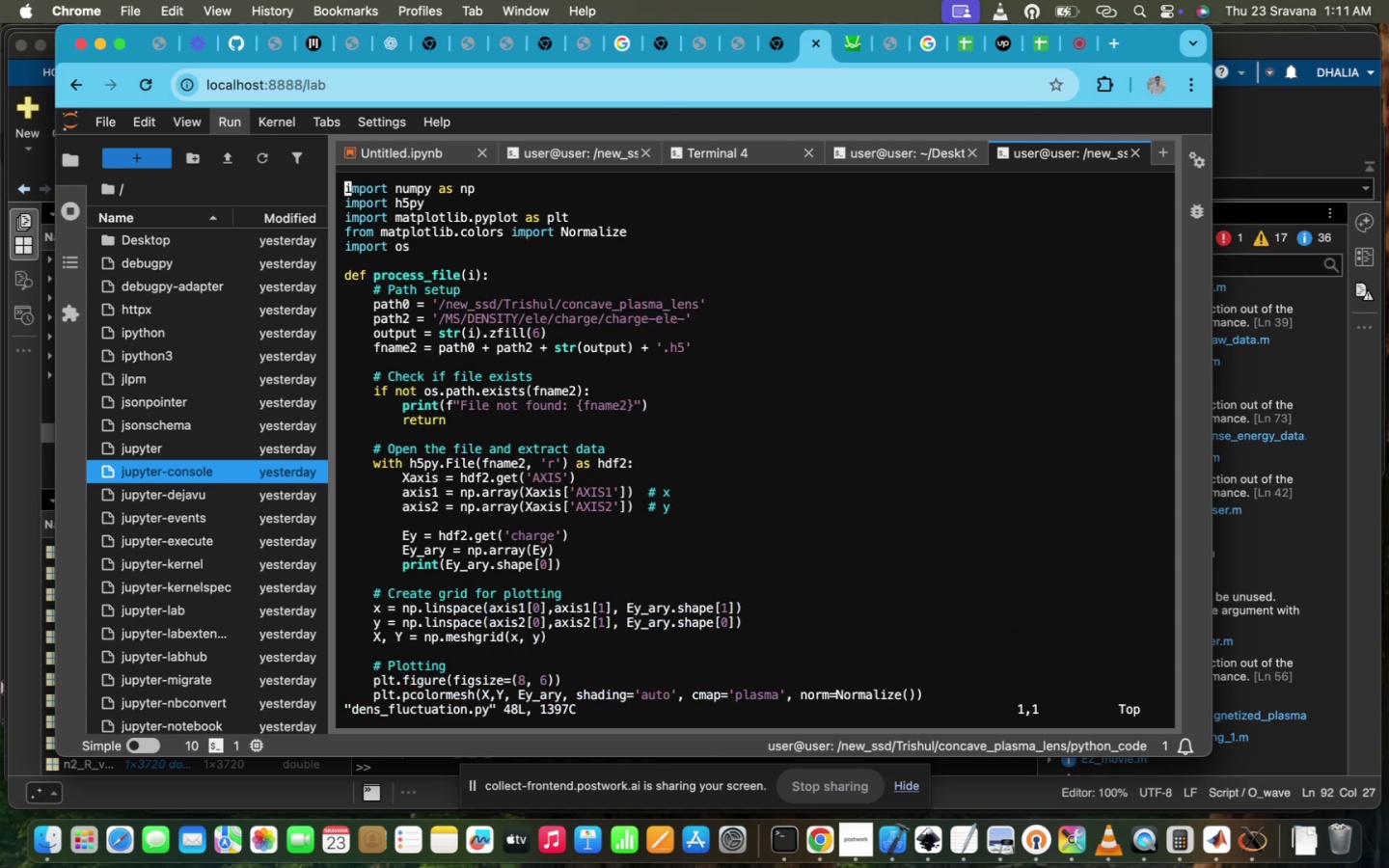 
scroll: coordinate [515, 422], scroll_direction: down, amount: 29.0
 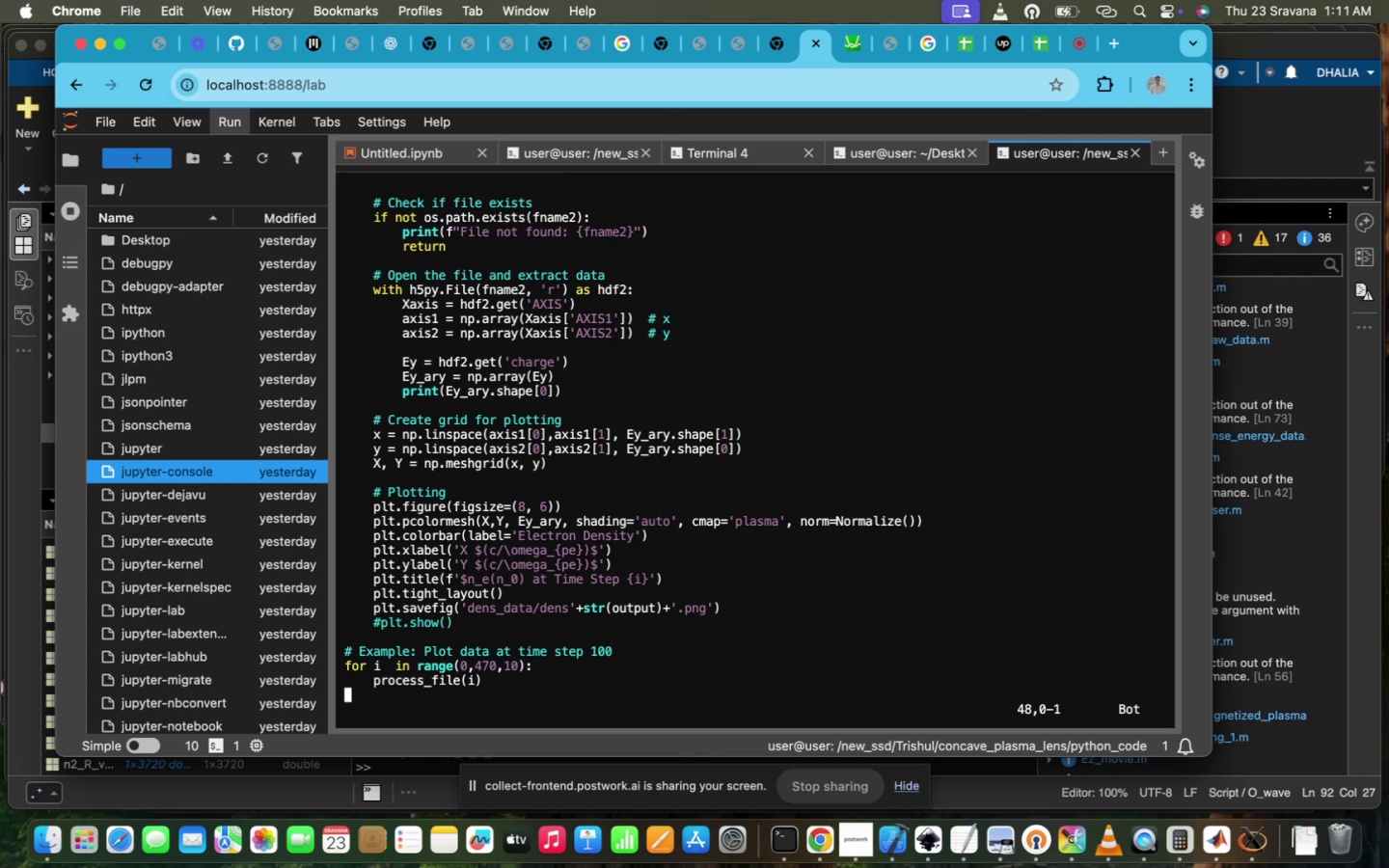 
scroll: coordinate [515, 422], scroll_direction: up, amount: 39.0
 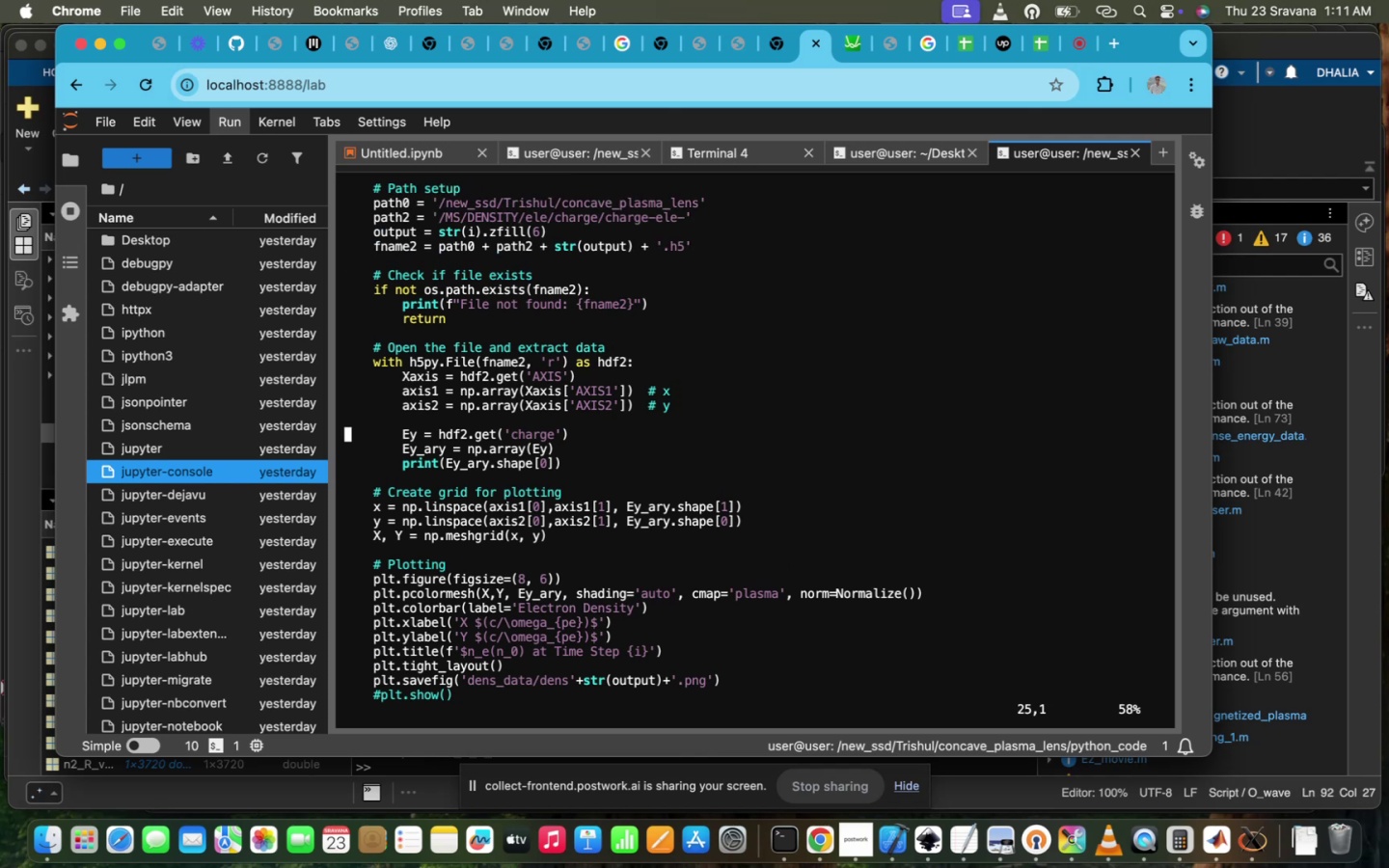 
scroll: coordinate [515, 422], scroll_direction: down, amount: 9.0
 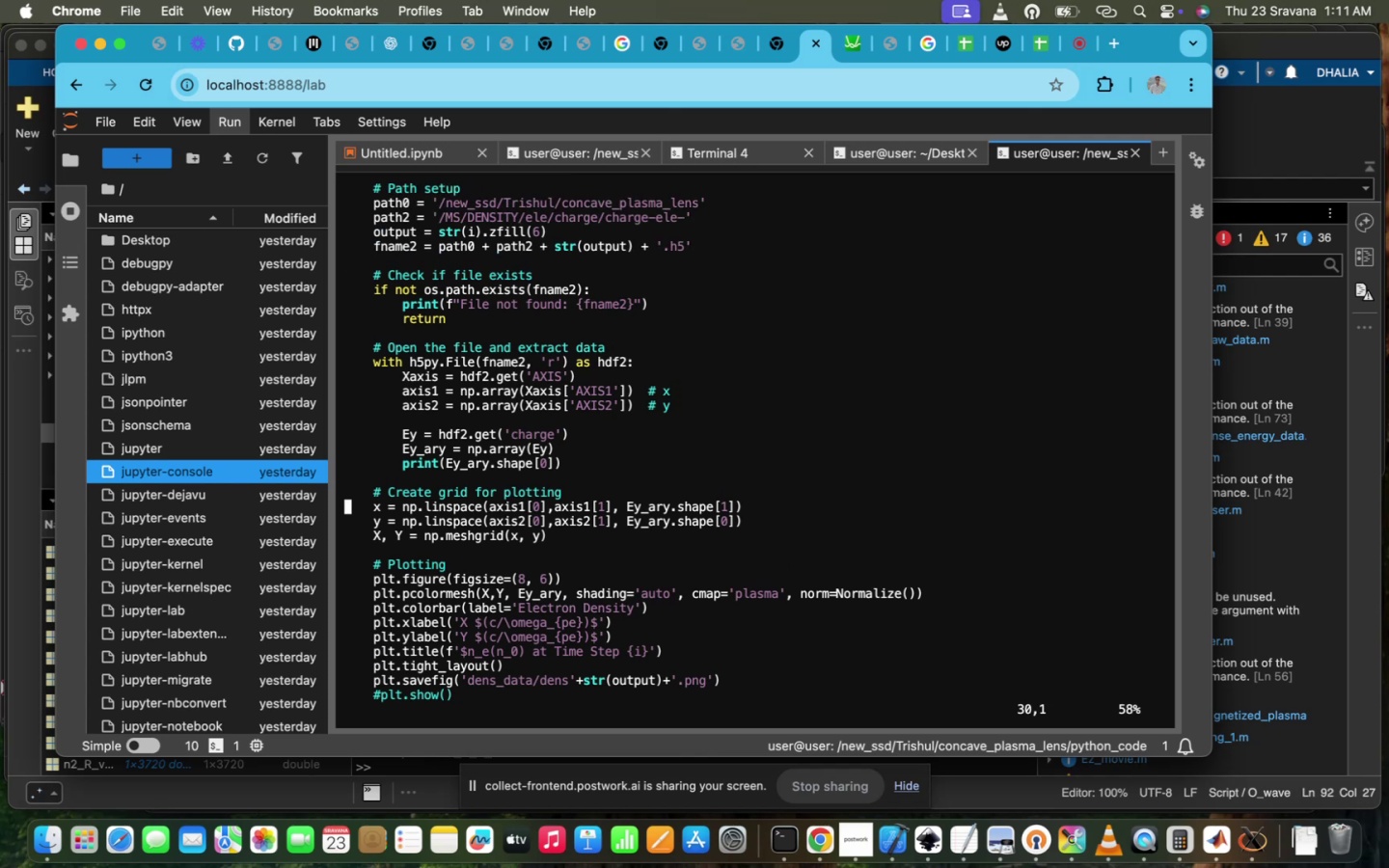 
scroll: coordinate [515, 422], scroll_direction: up, amount: 20.0
 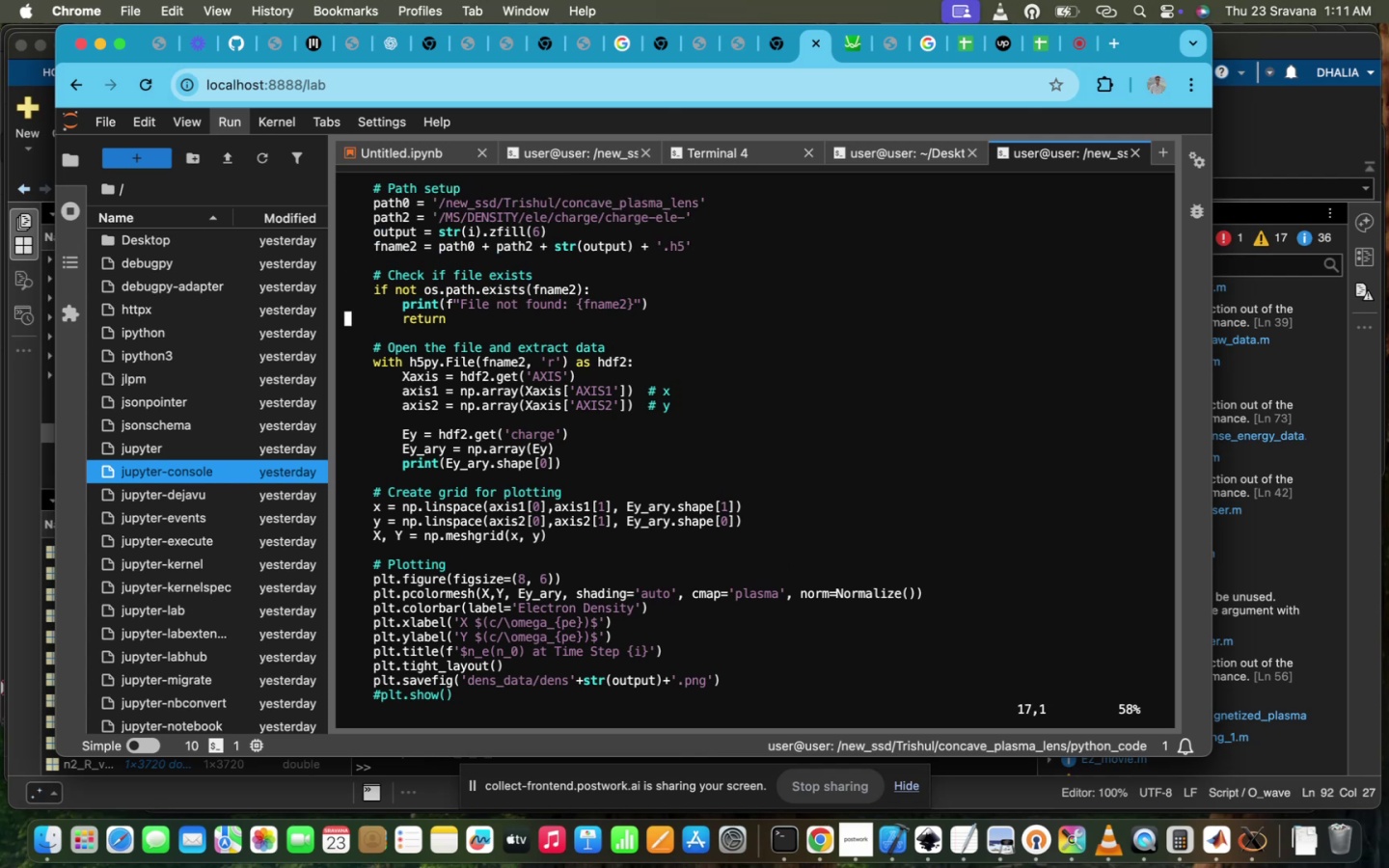 
scroll: coordinate [515, 422], scroll_direction: down, amount: 38.0
 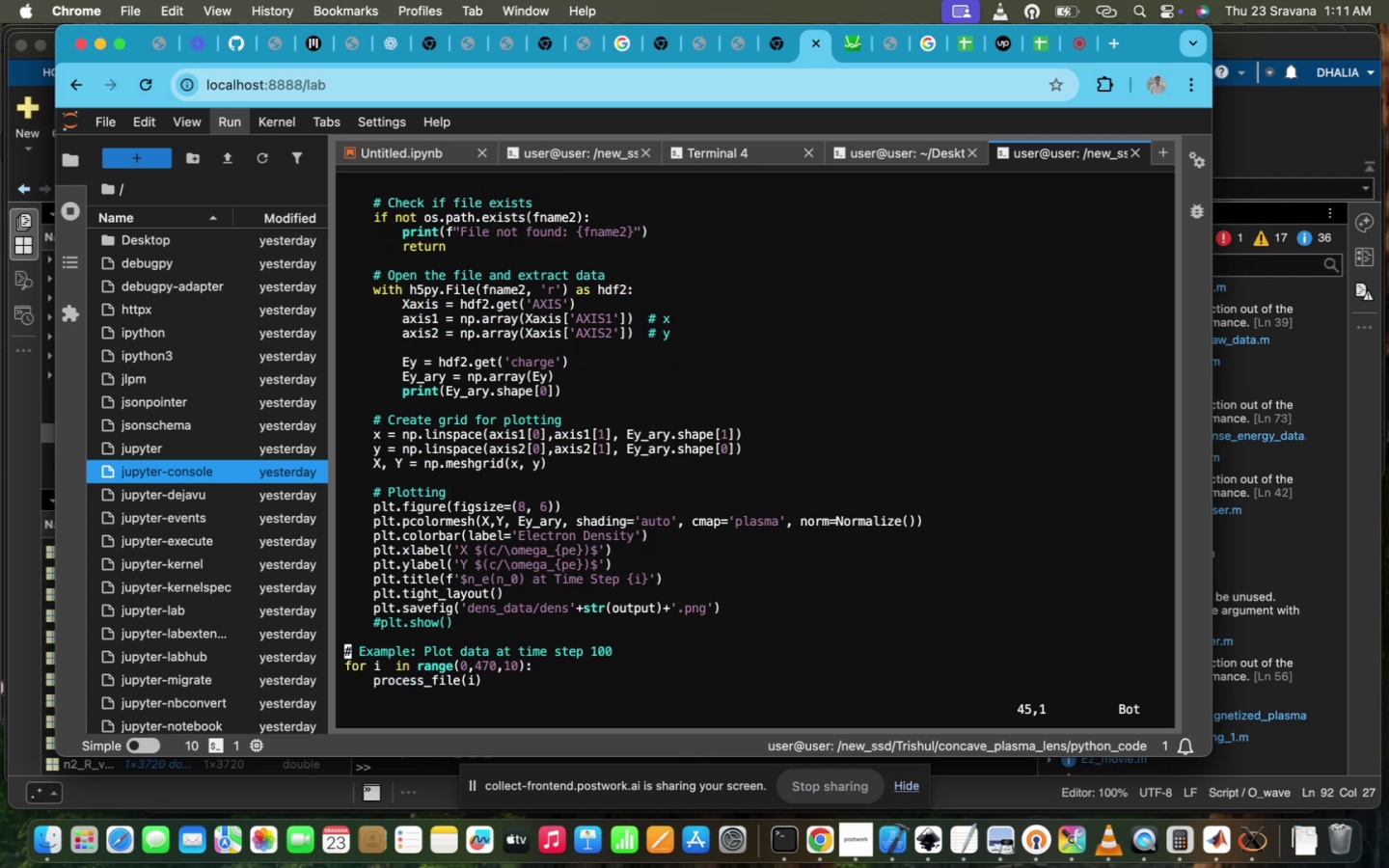 
scroll: coordinate [515, 422], scroll_direction: up, amount: 21.0
 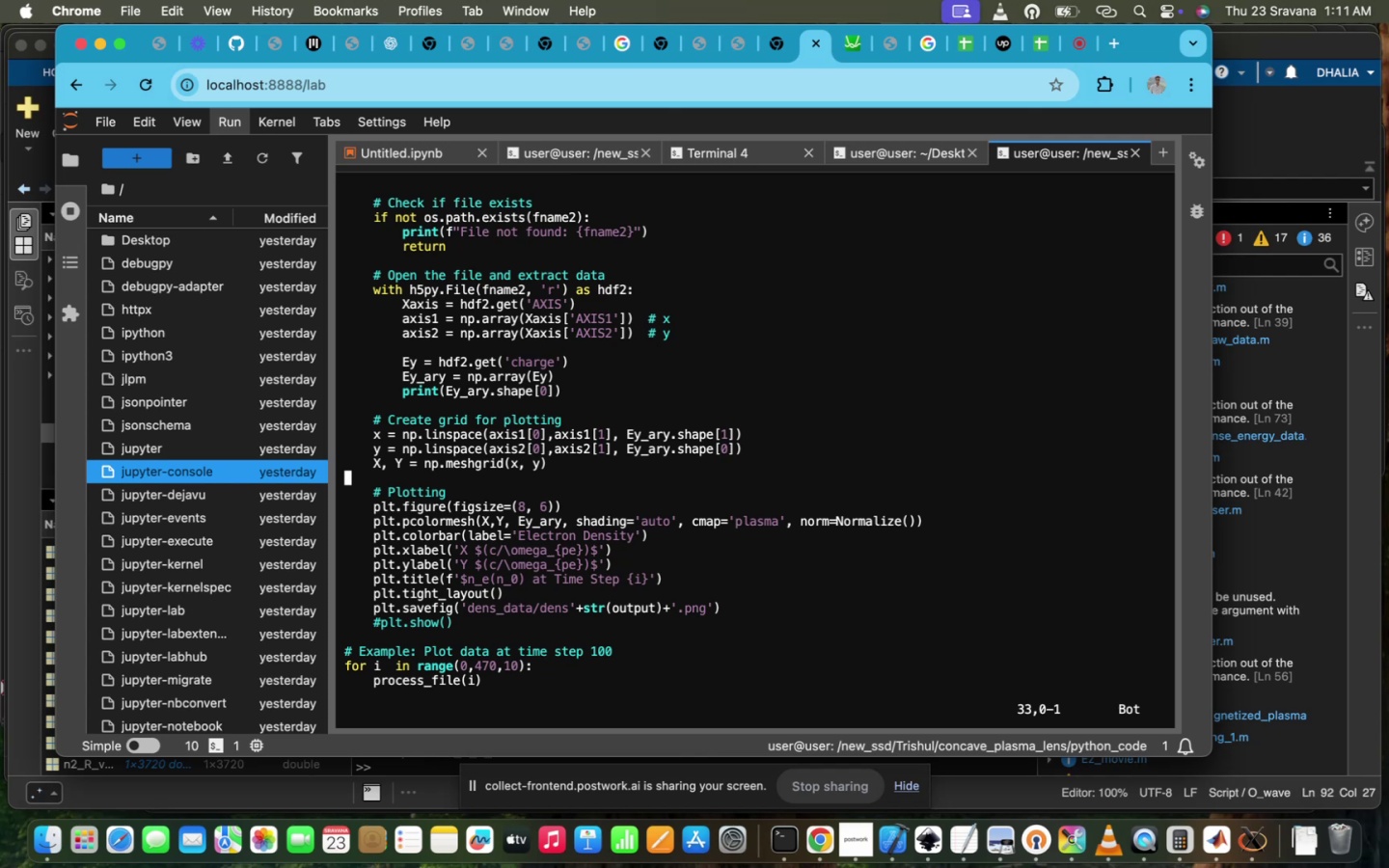 
scroll: coordinate [515, 422], scroll_direction: down, amount: 1.0
 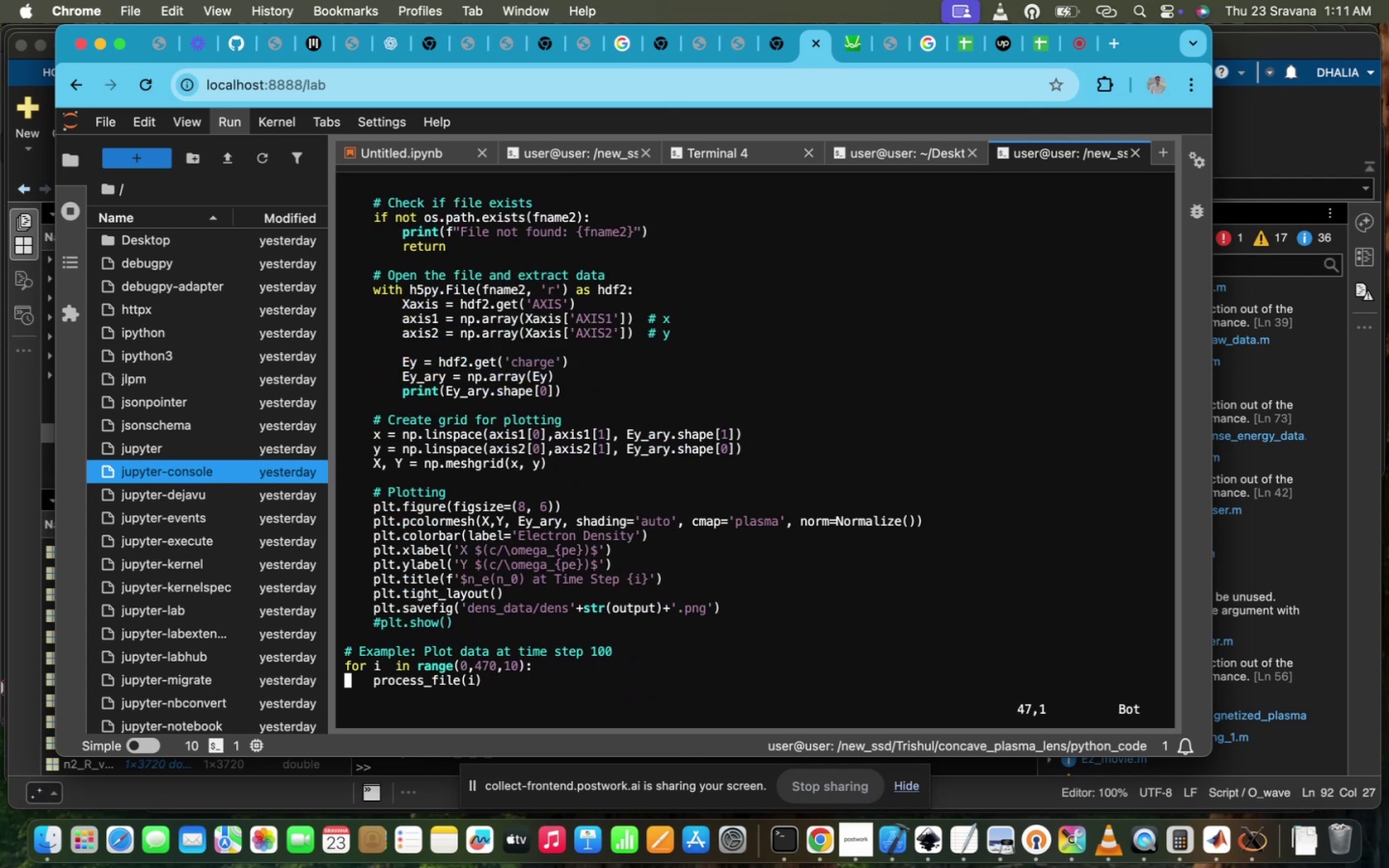 
scroll: coordinate [515, 422], scroll_direction: up, amount: 29.0
 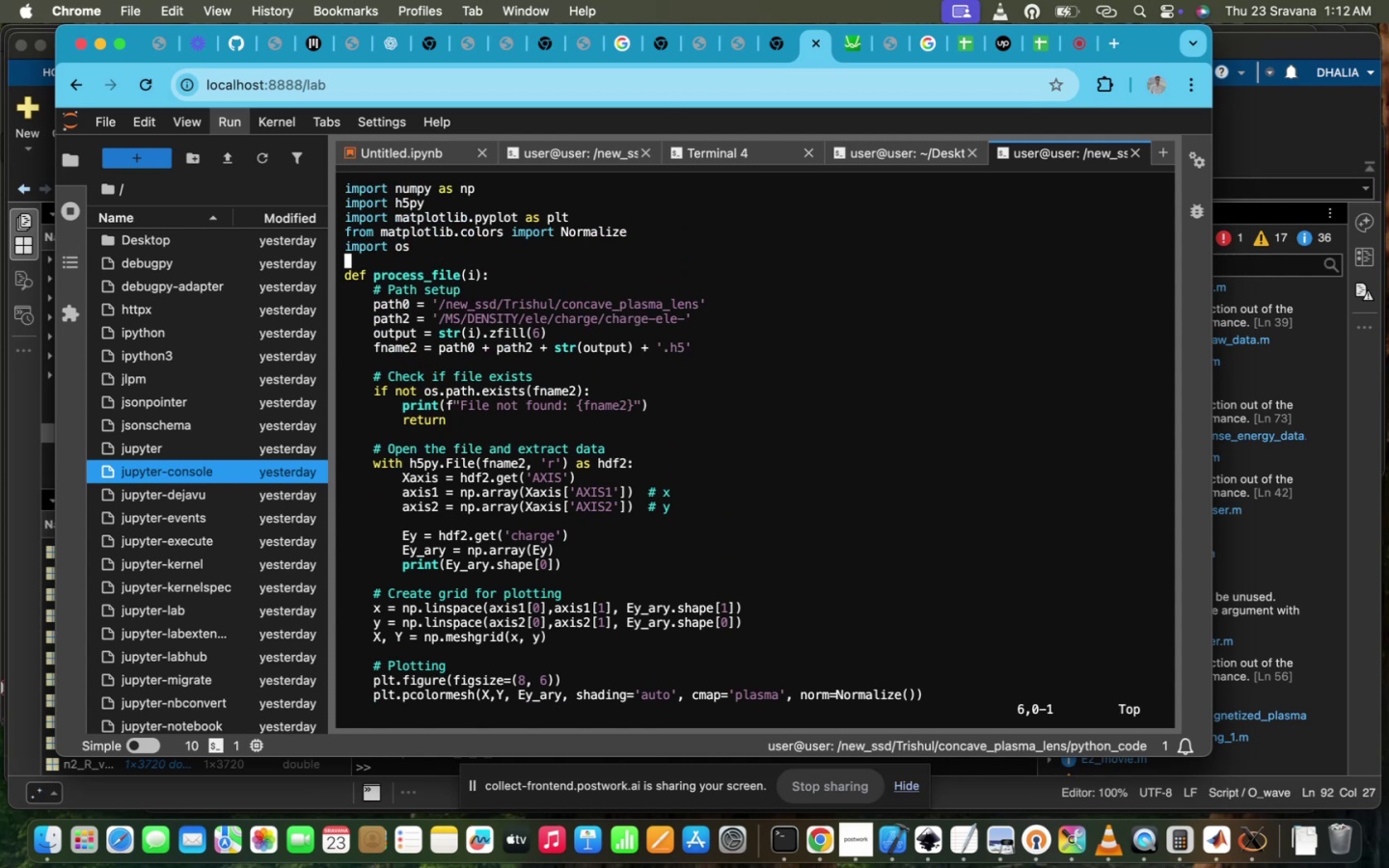 
scroll: coordinate [515, 422], scroll_direction: down, amount: 11.0
 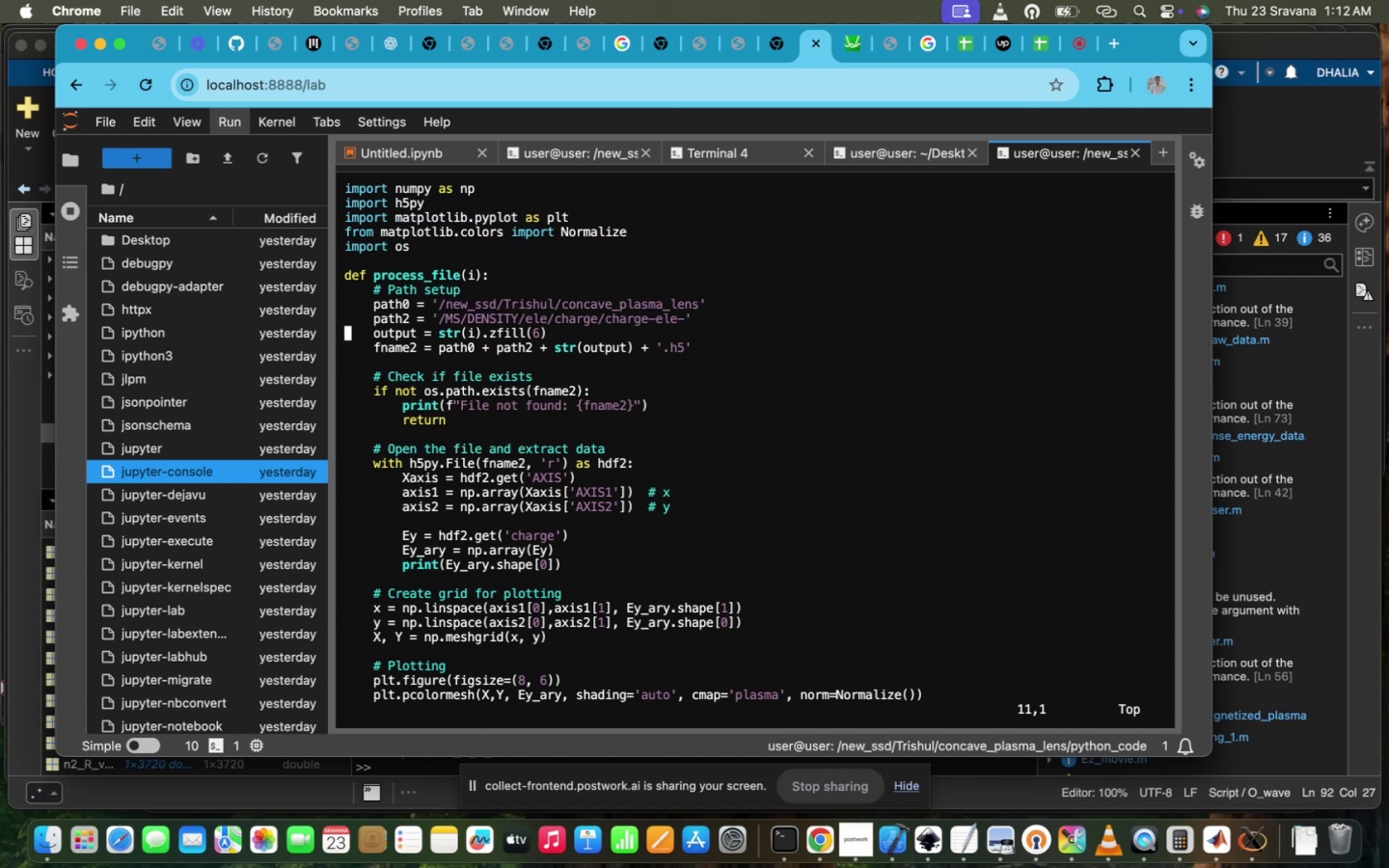 
key(ArrowRight)
 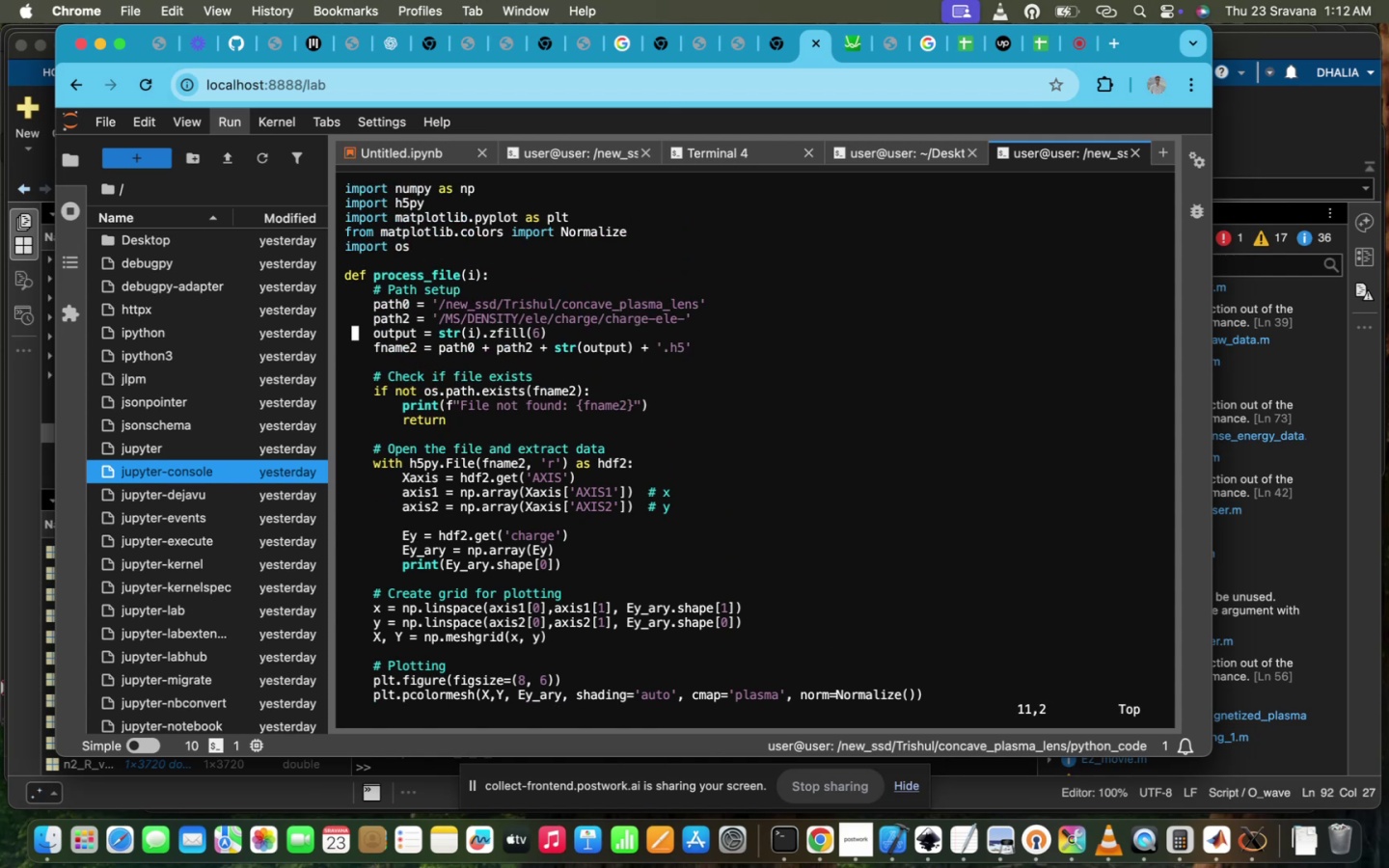 
hold_key(key=ArrowDown, duration=0.31)
 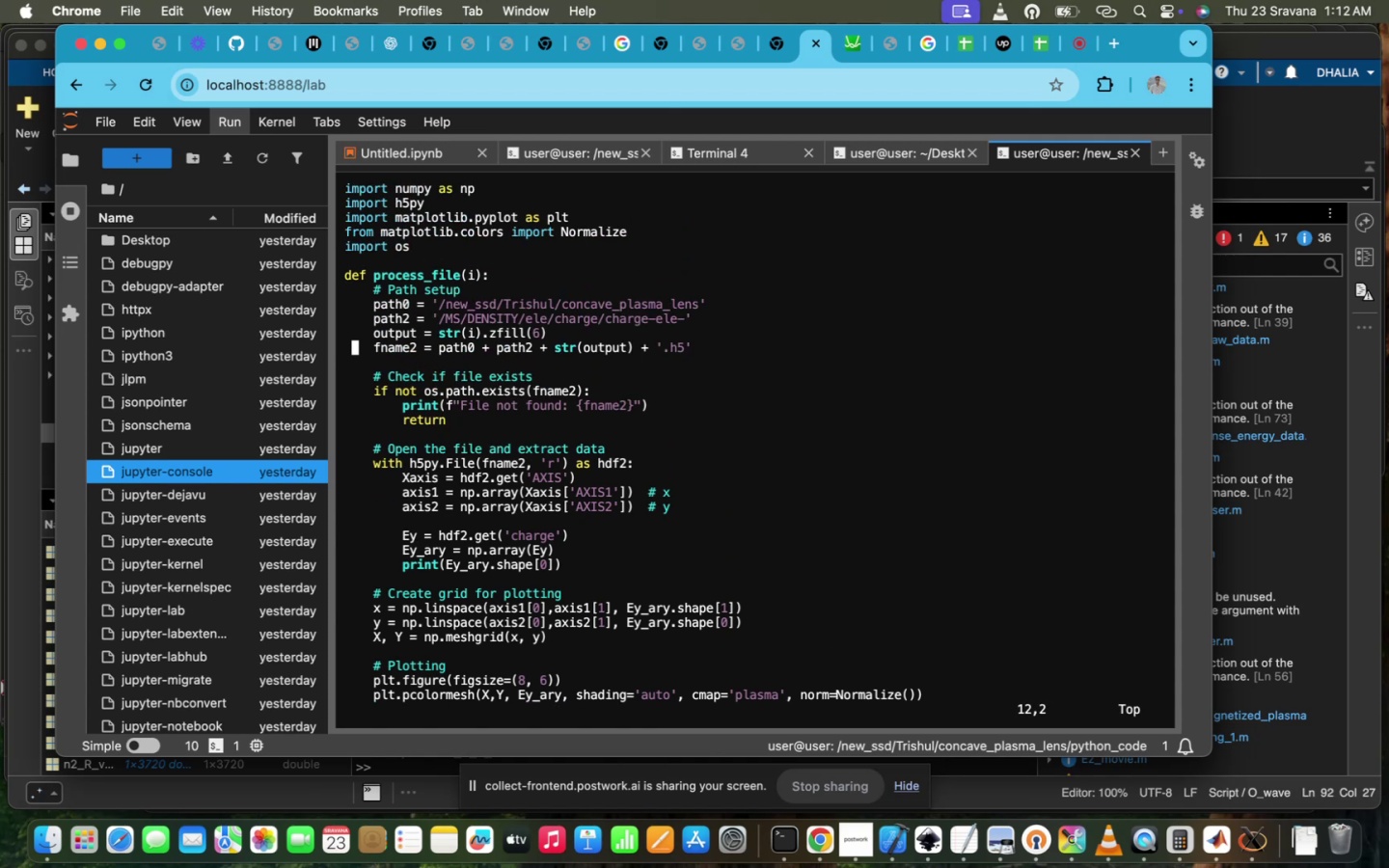 
key(ArrowUp)
 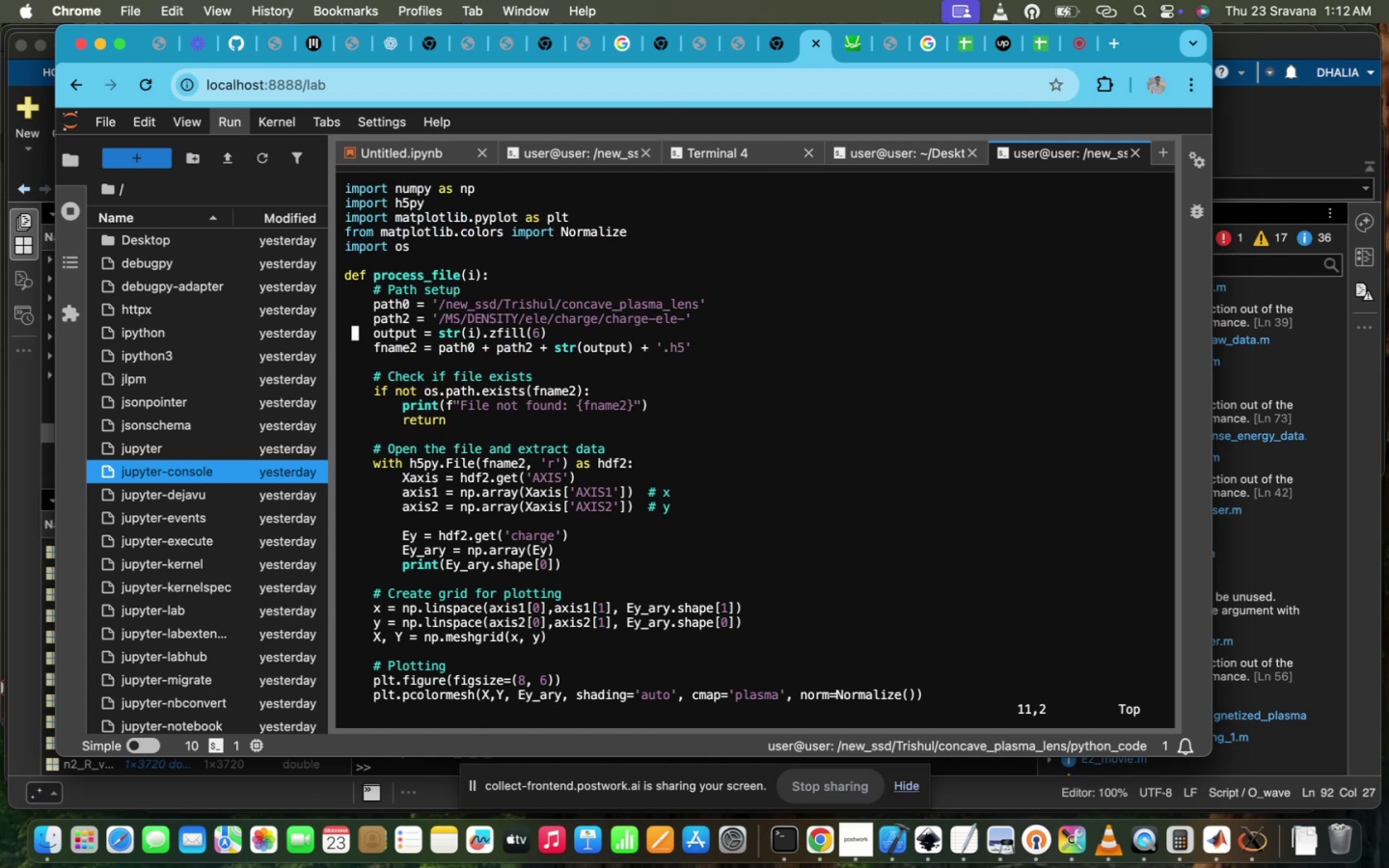 
key(ArrowDown)
 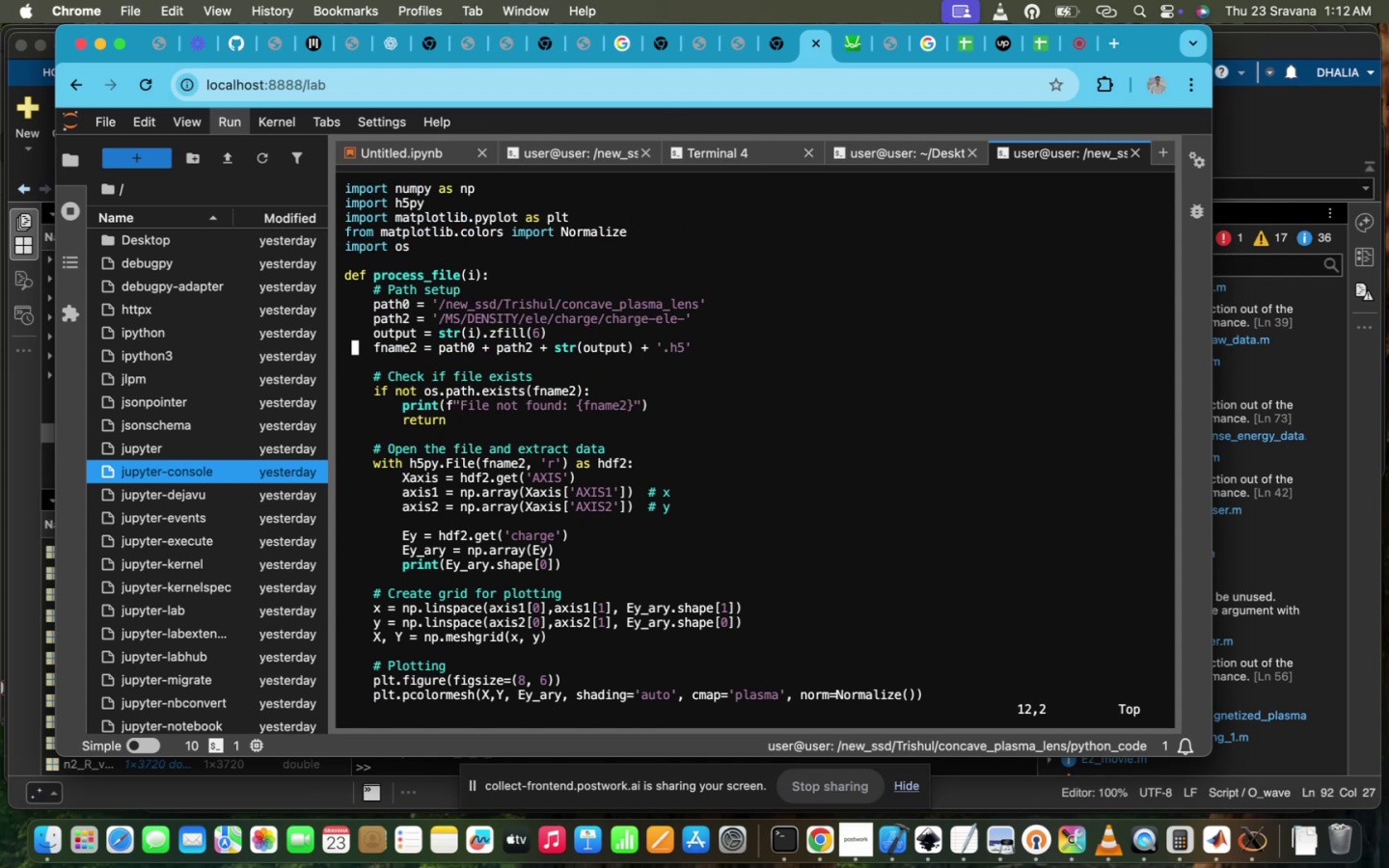 
key(ArrowDown)
 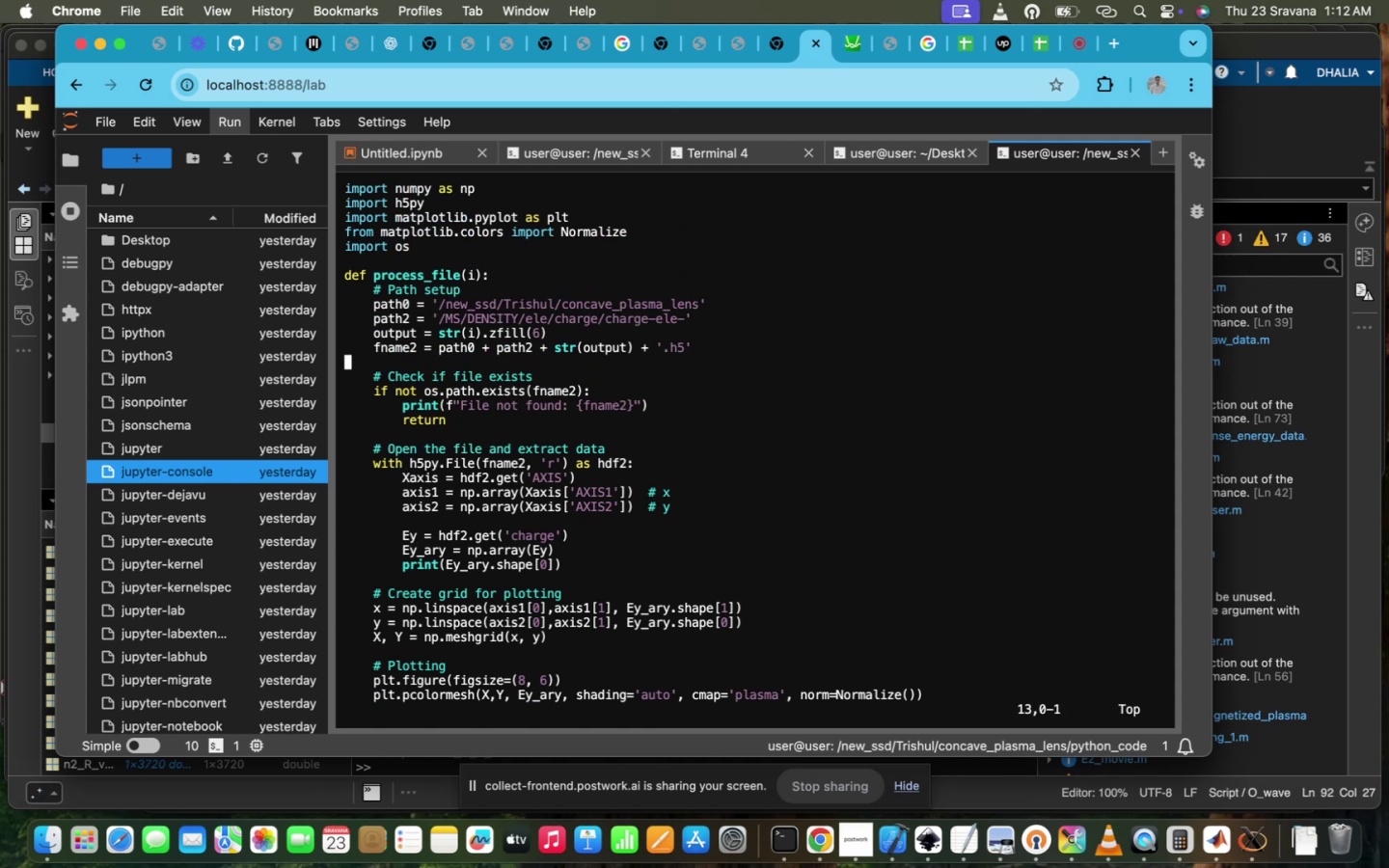 
key(I)
 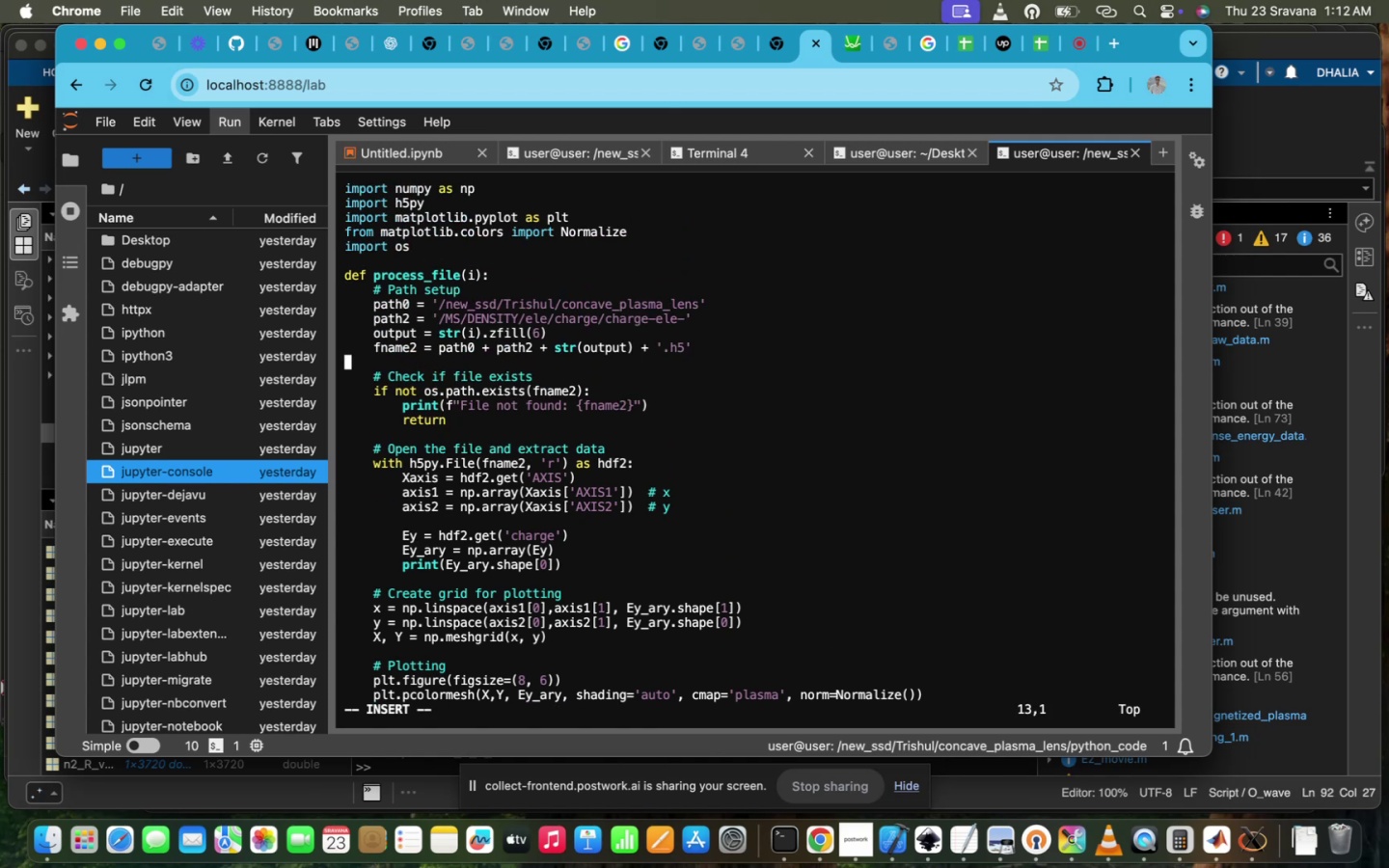 
key(ArrowRight)
 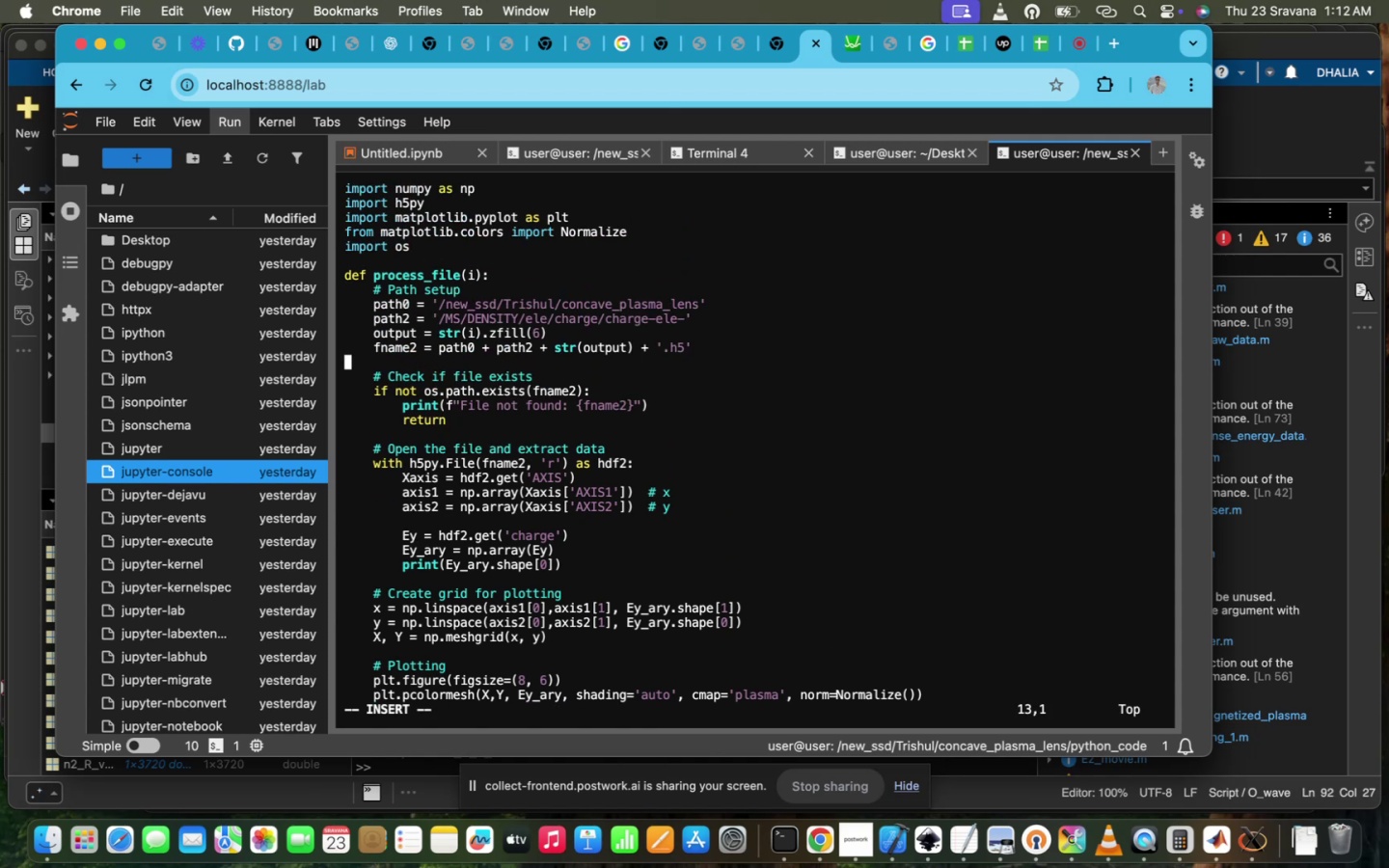 
key(ArrowRight)
 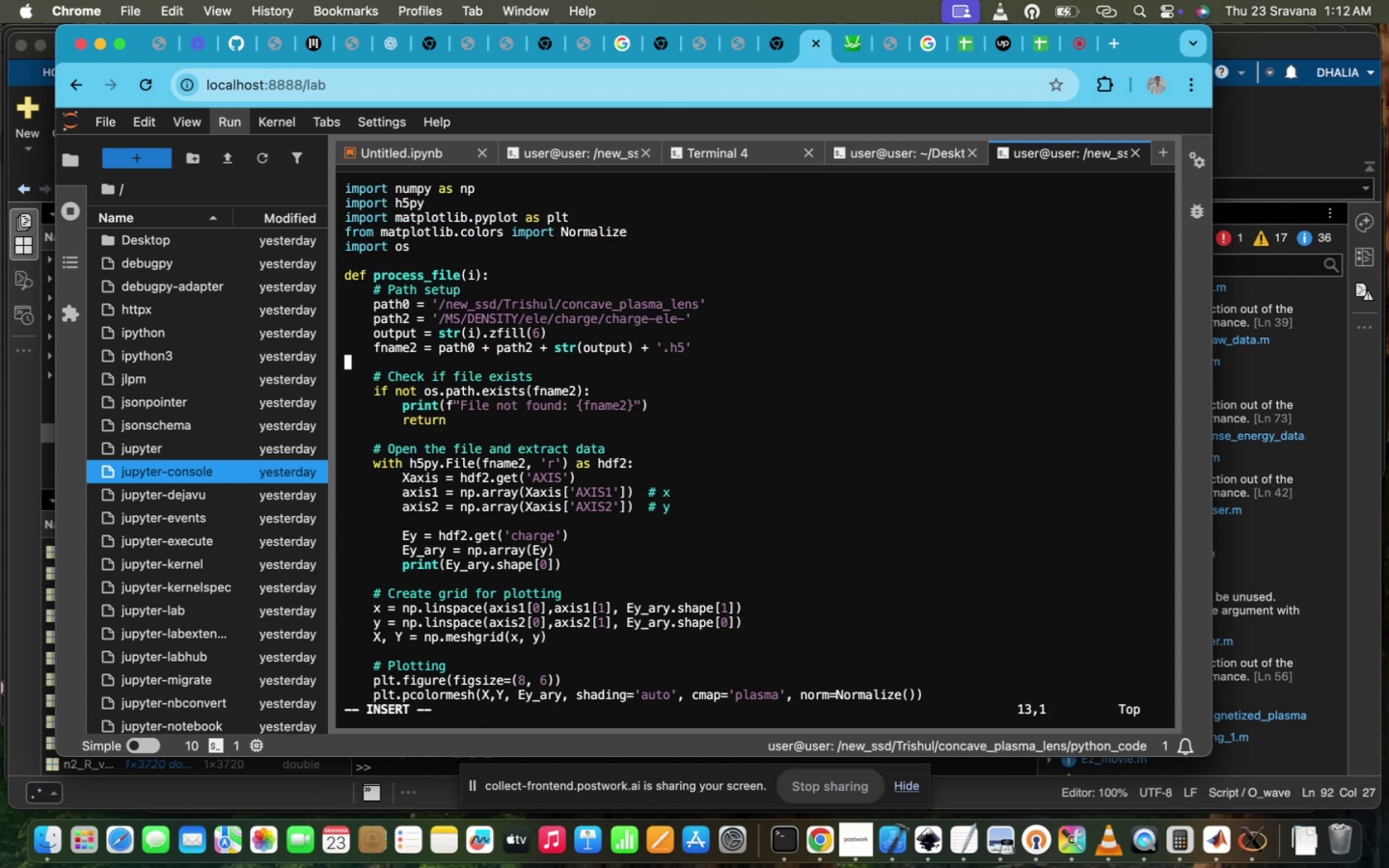 
key(ArrowRight)
 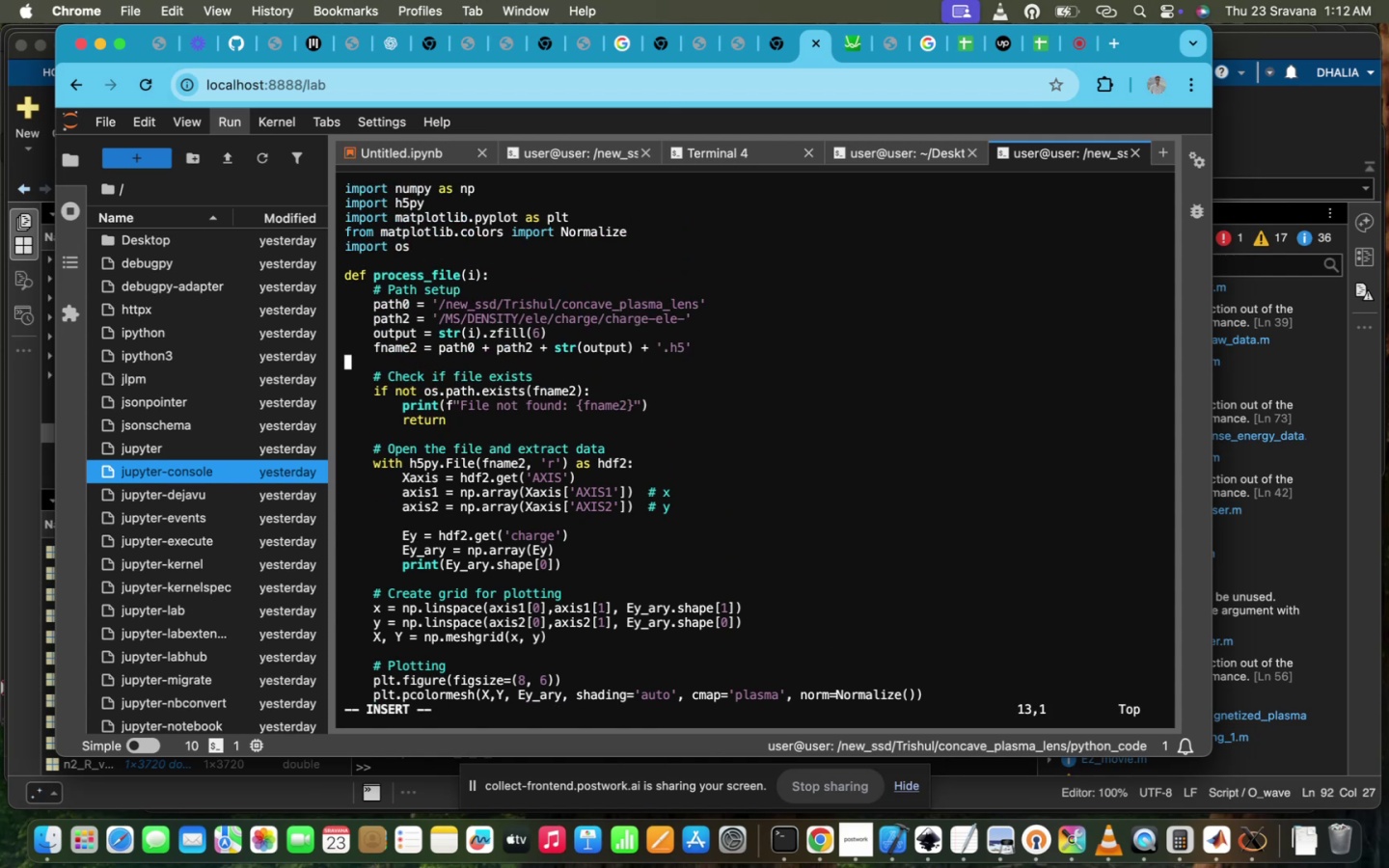 
key(ArrowRight)
 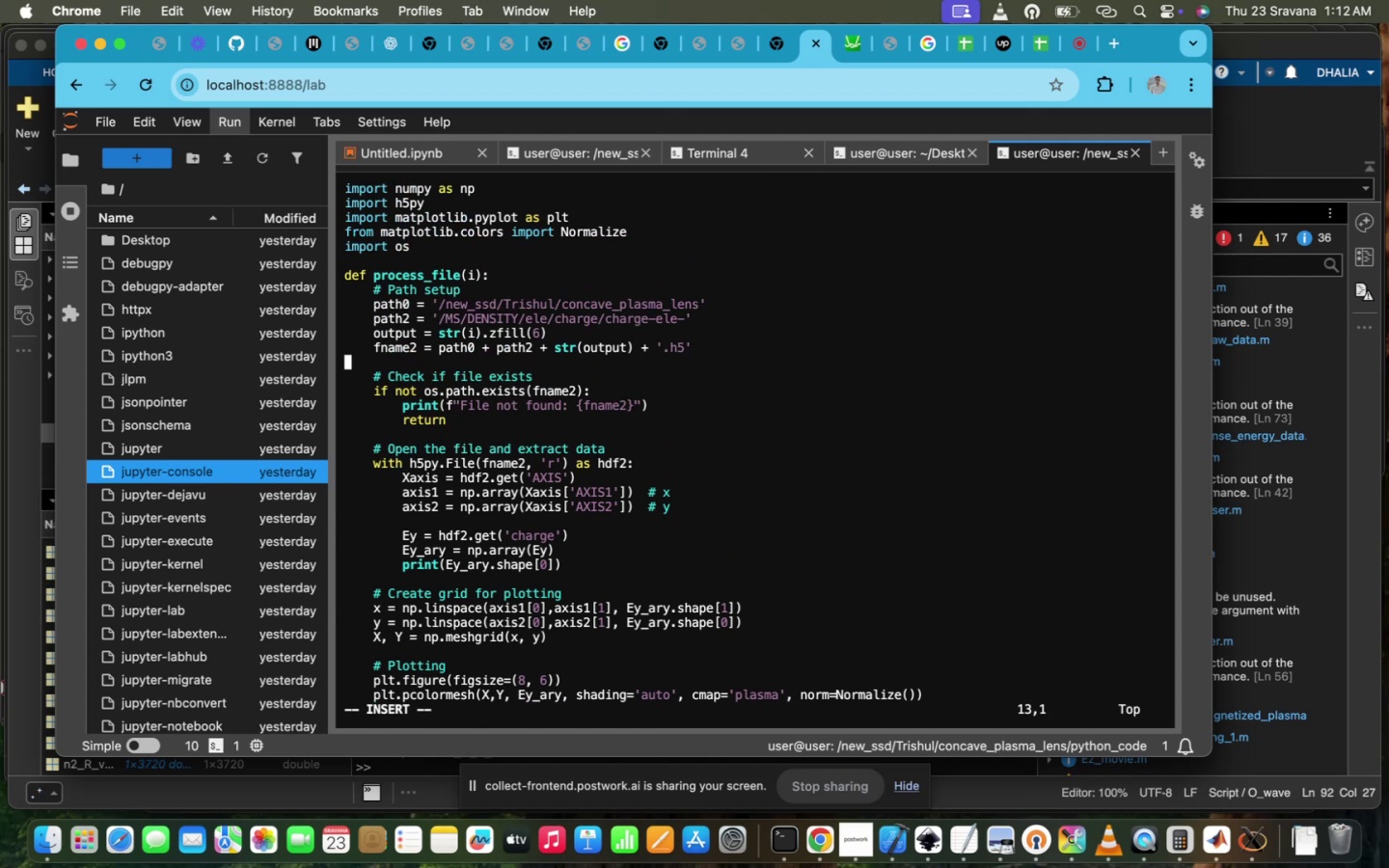 
key(Space)
 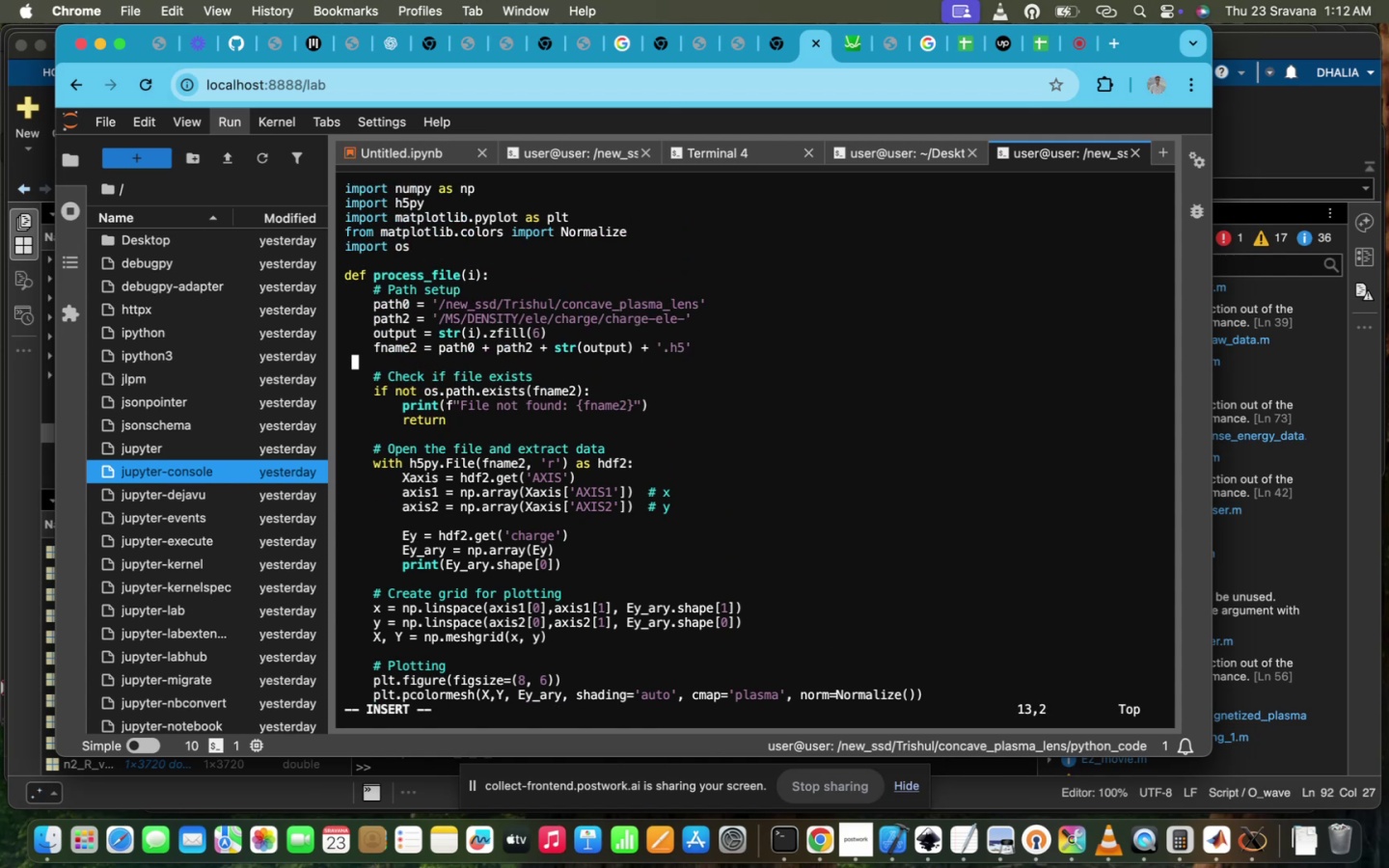 
key(Space)
 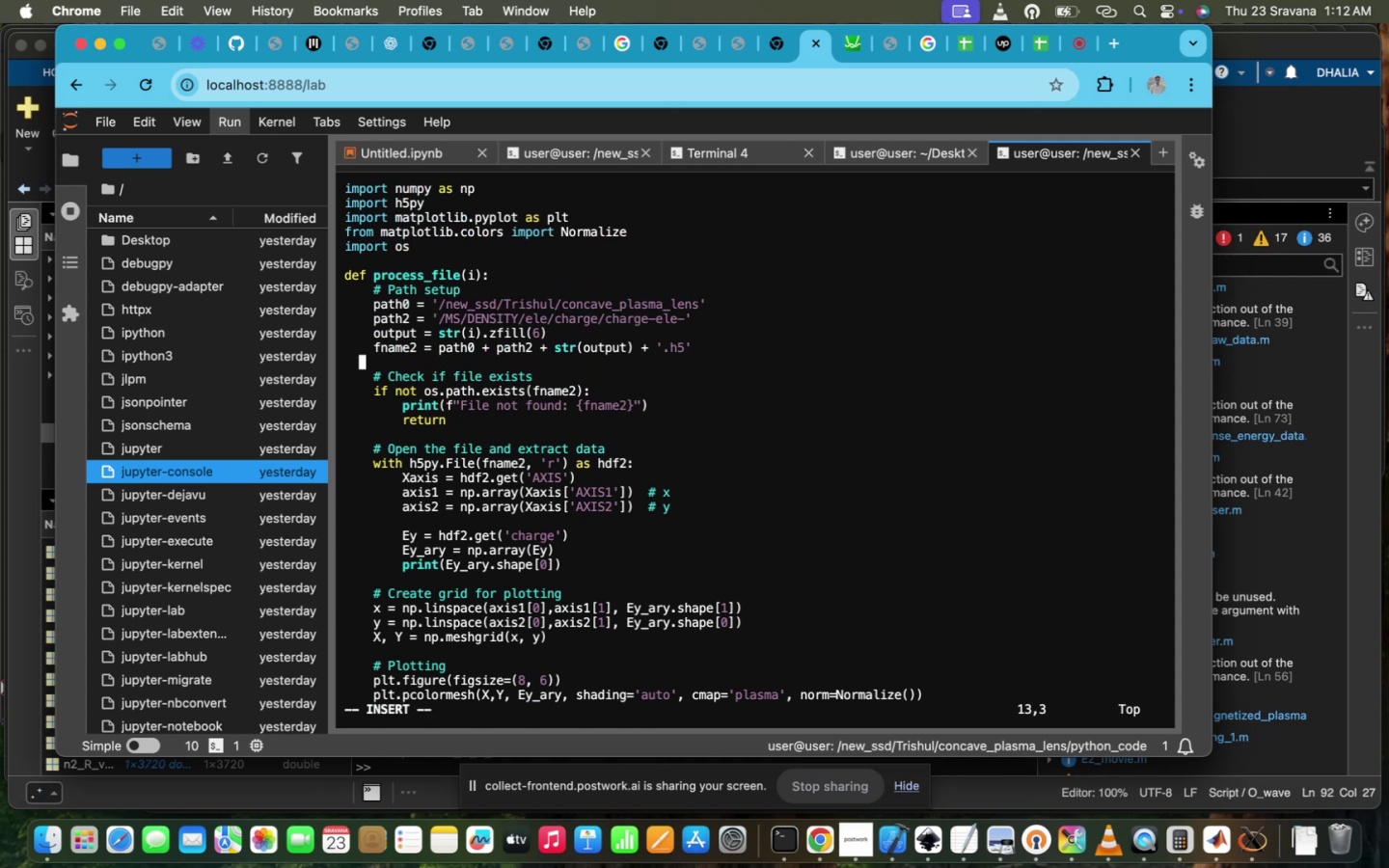 
key(Space)
 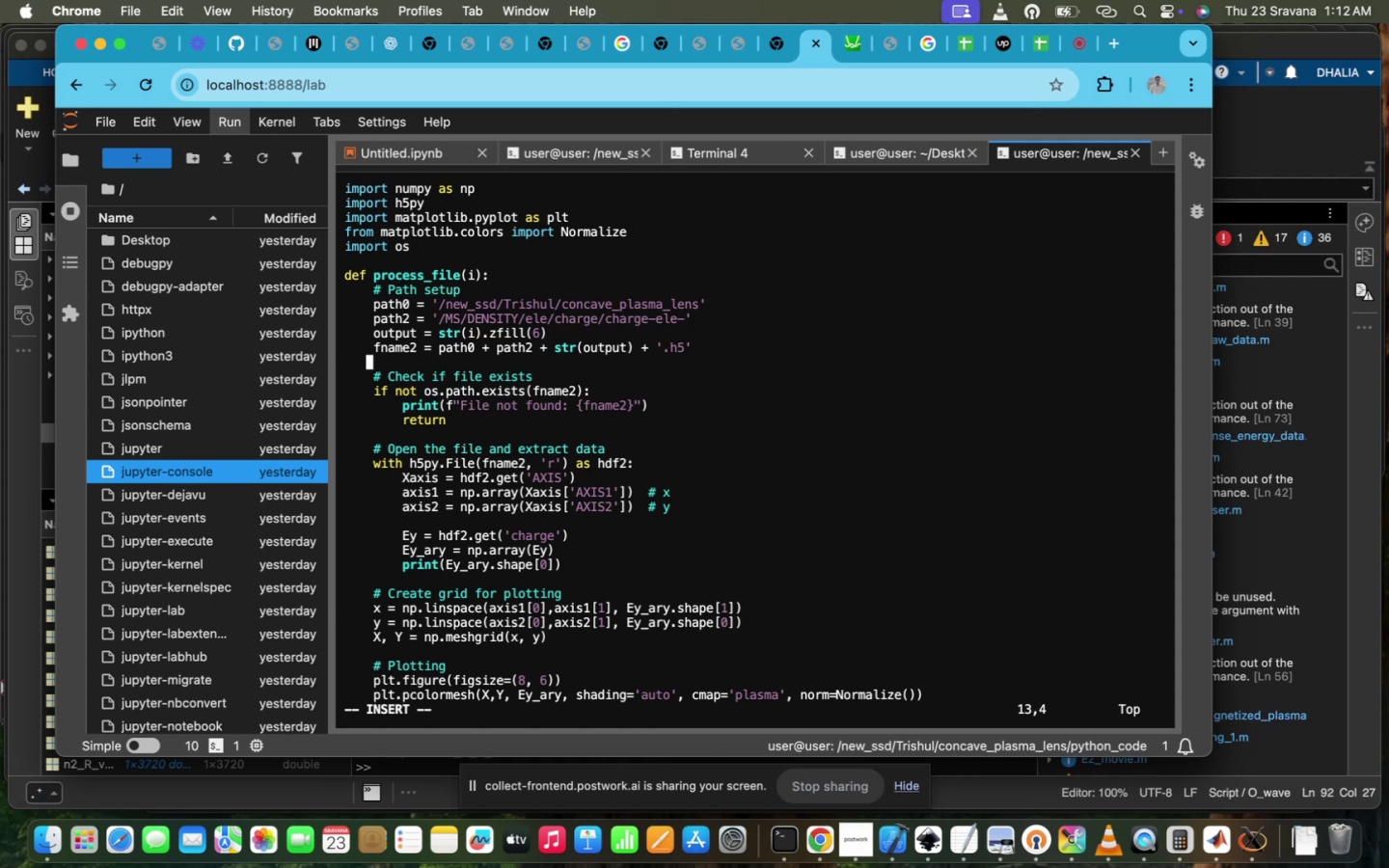 
wait(15.74)
 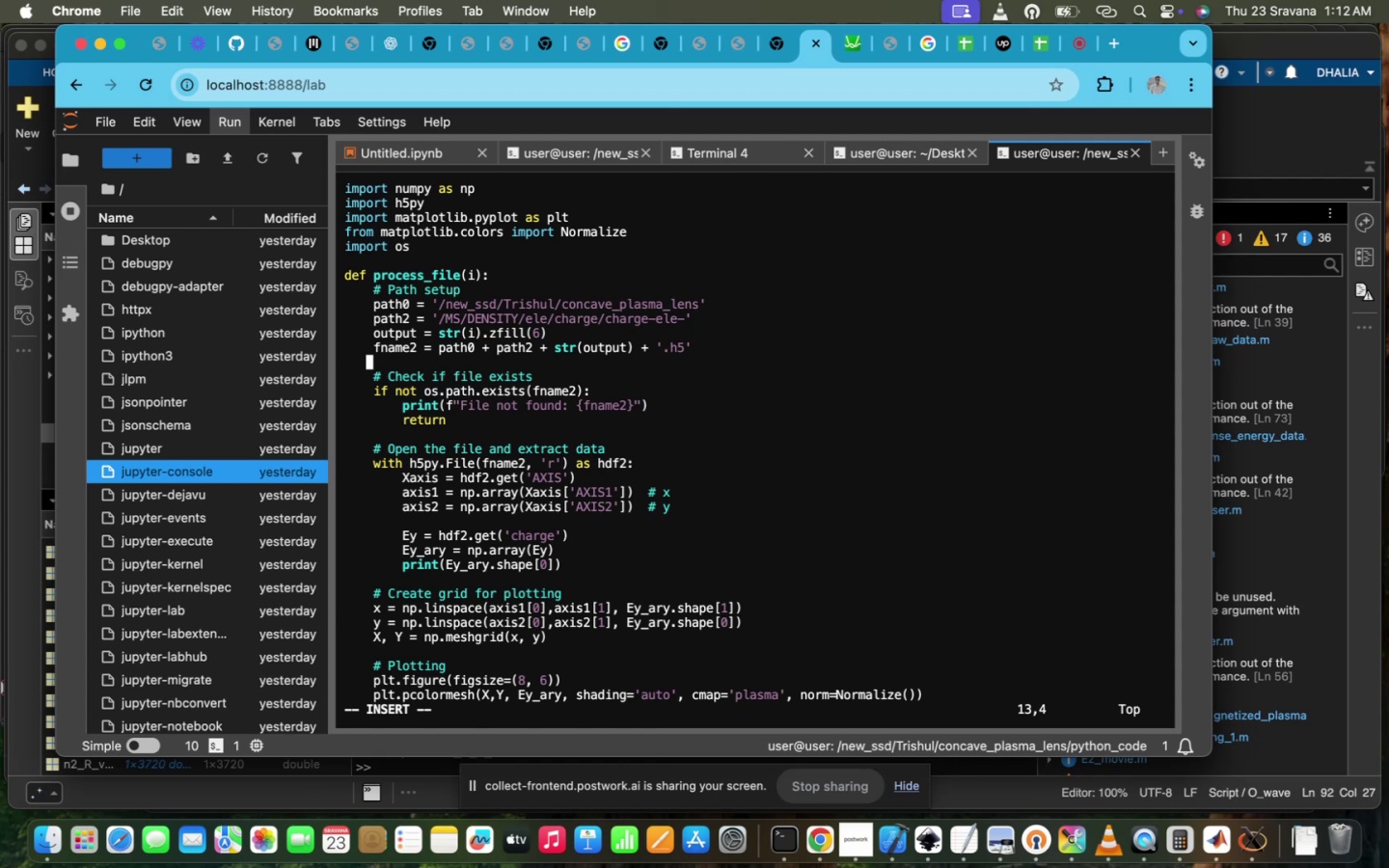 
type(  )
key(Backspace)
type(fname2)
 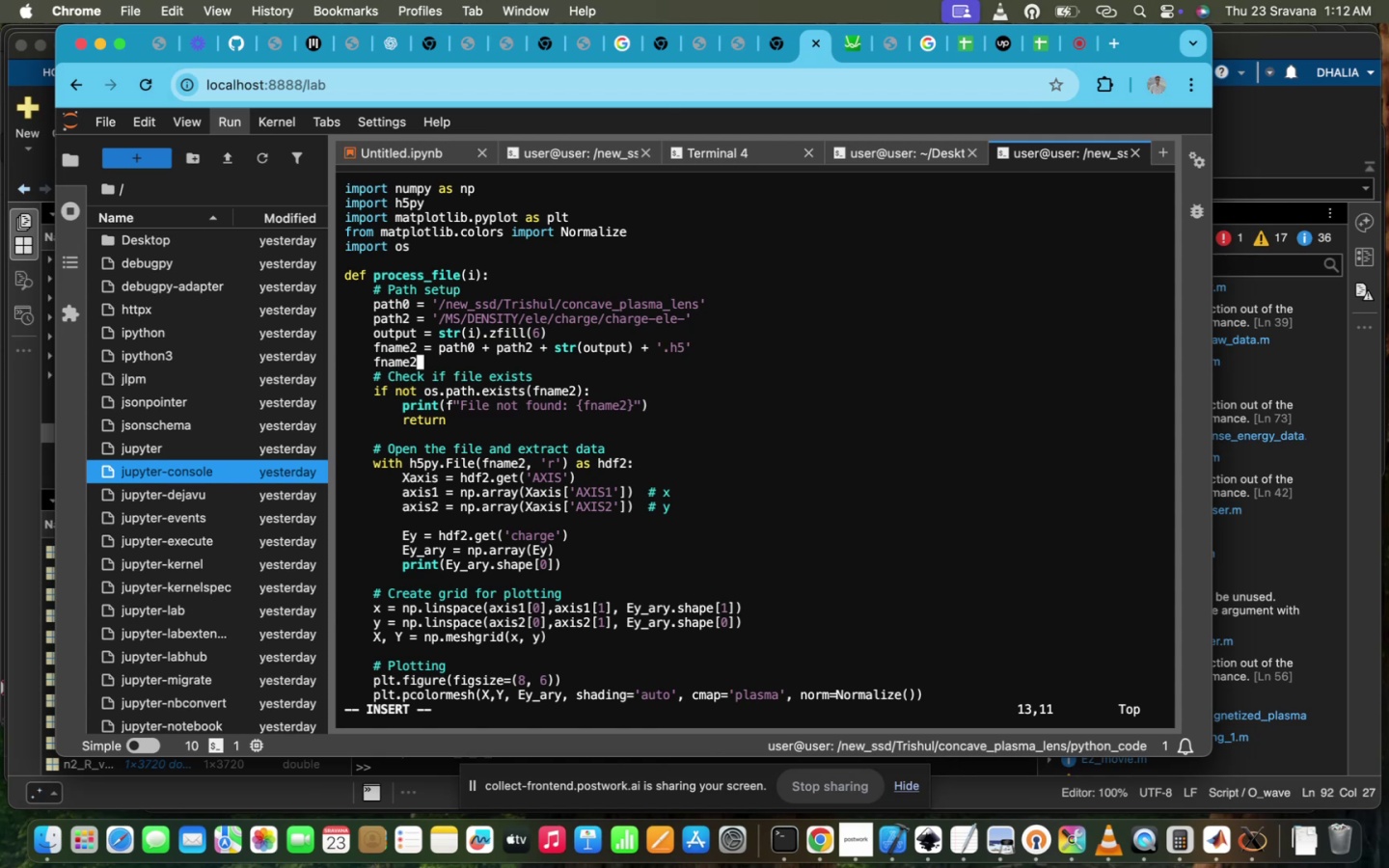 
wait(11.36)
 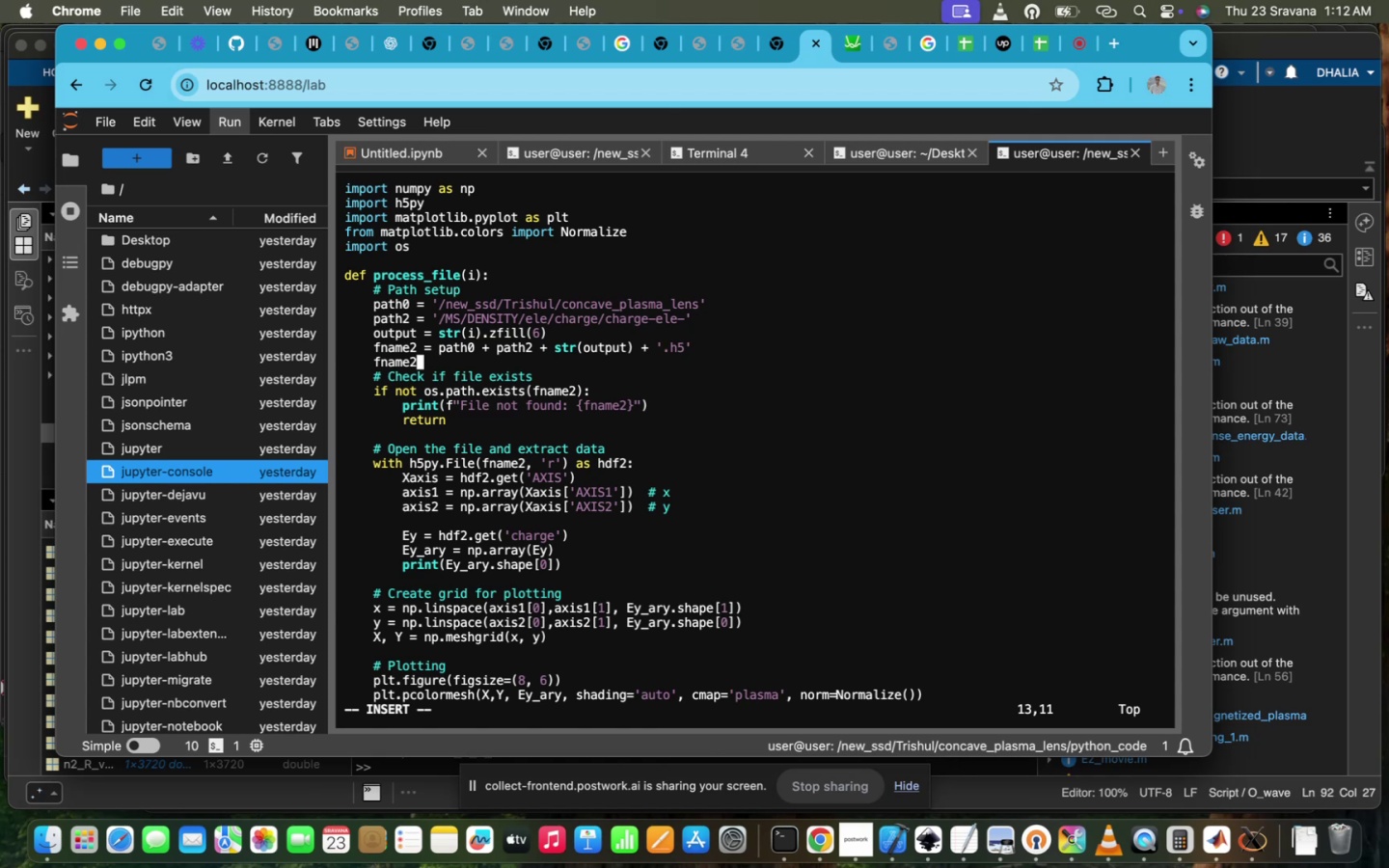 
key(Backspace)
 